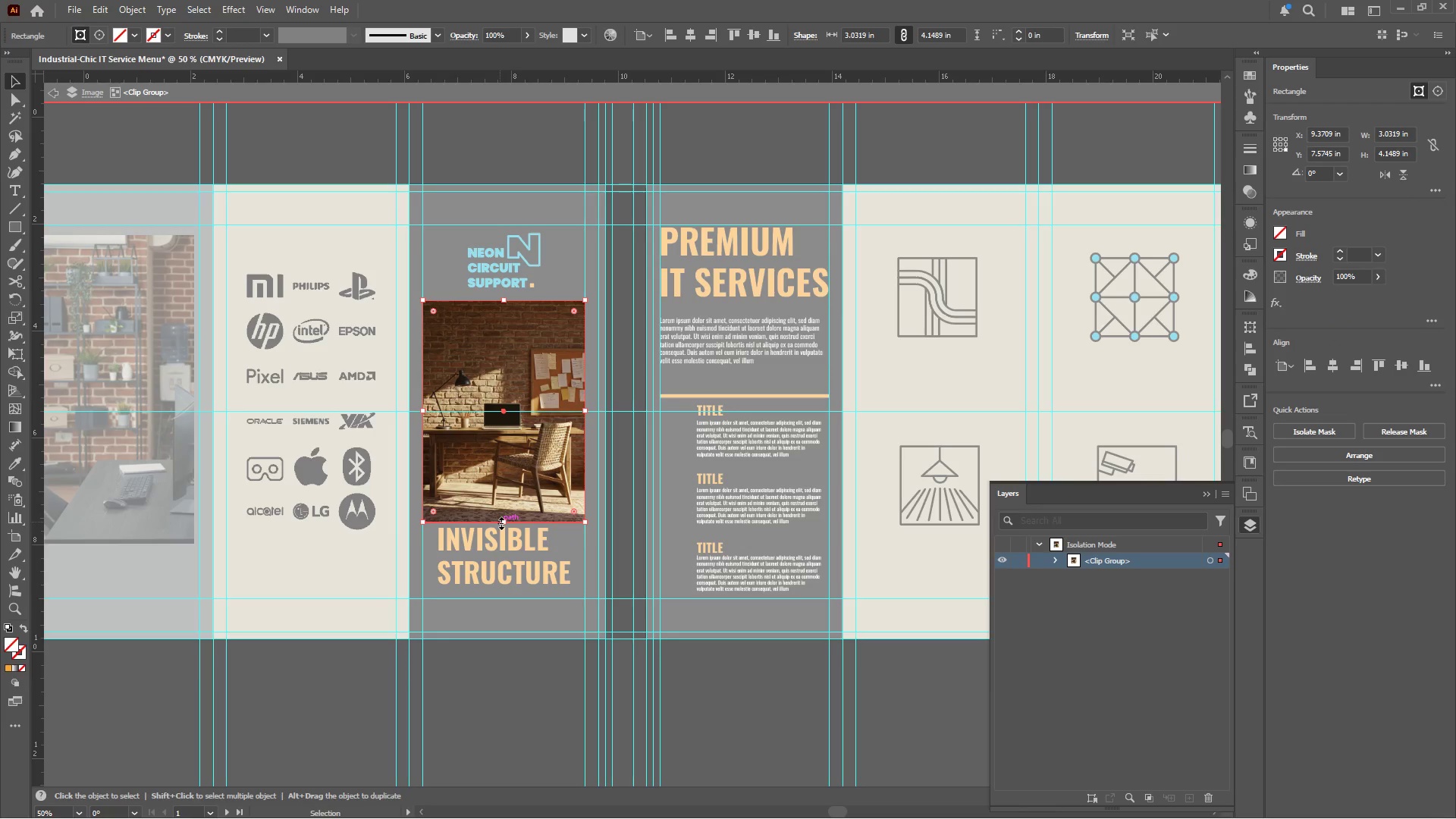 
left_click_drag(start_coordinate=[500, 522], to_coordinate=[504, 504])
 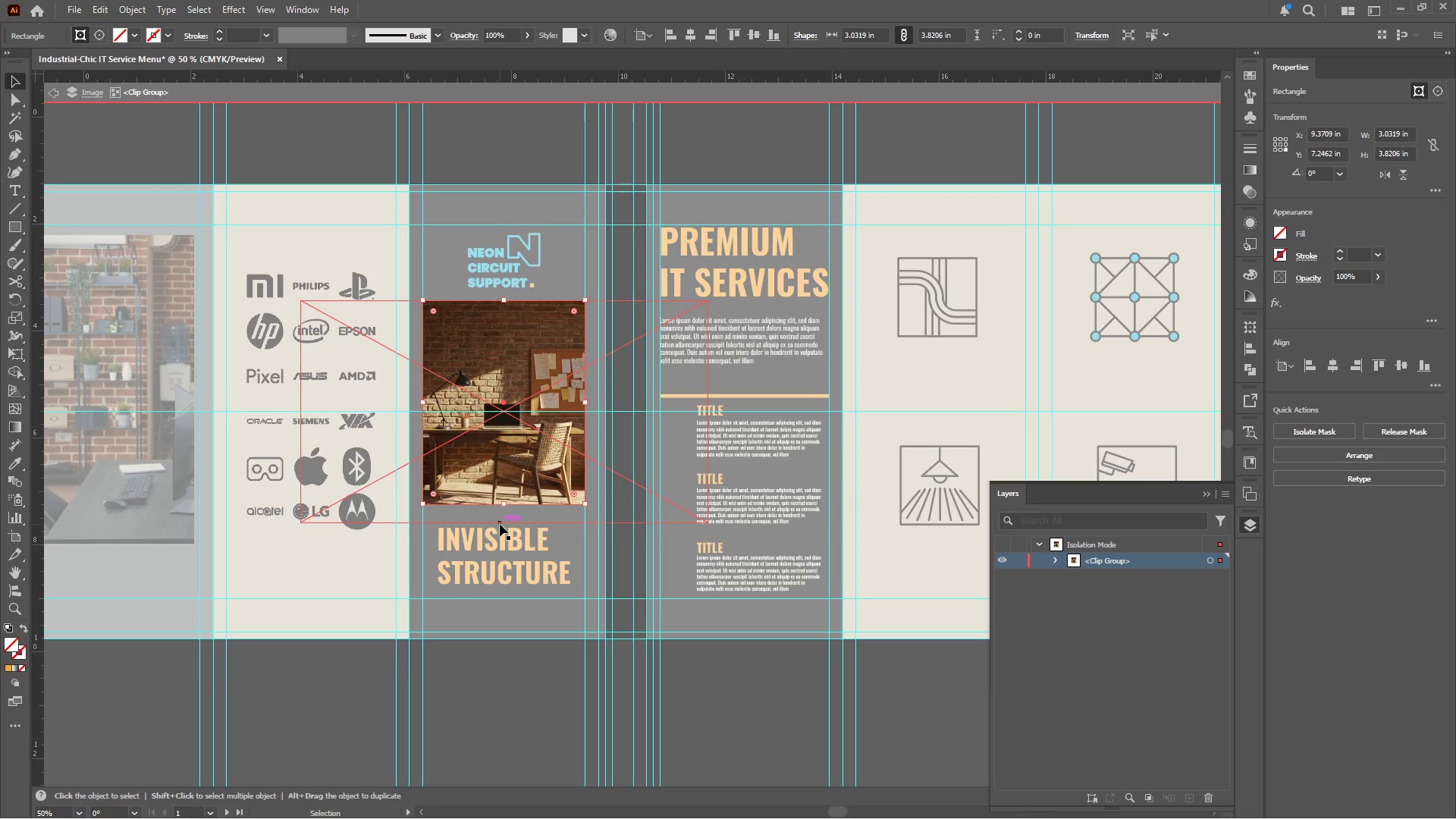 
left_click([500, 524])
 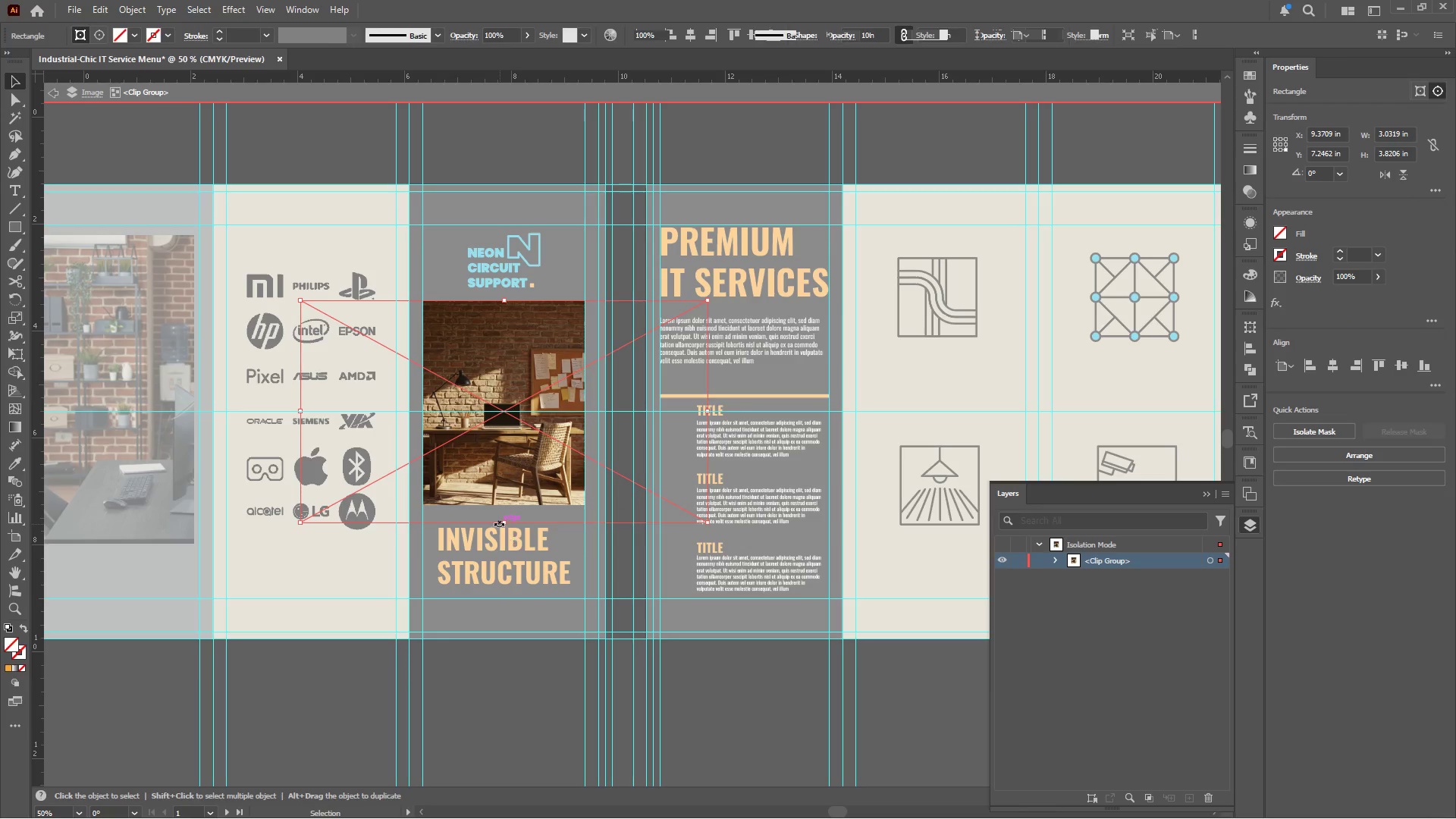 
hold_key(key=ShiftLeft, duration=3.95)
left_click_drag(start_coordinate=[504, 525], to_coordinate=[507, 506])
 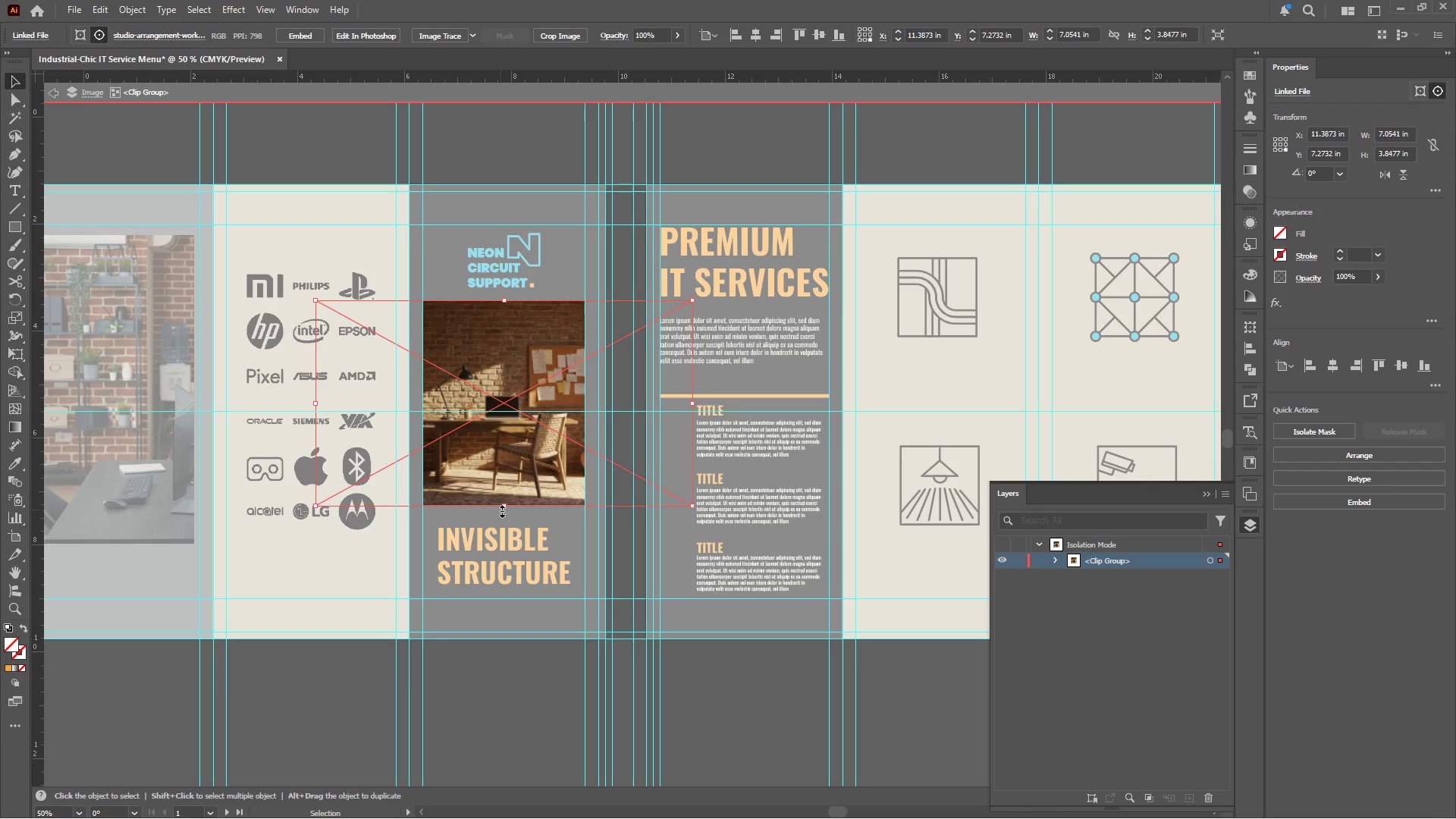 
wait(13.09)
 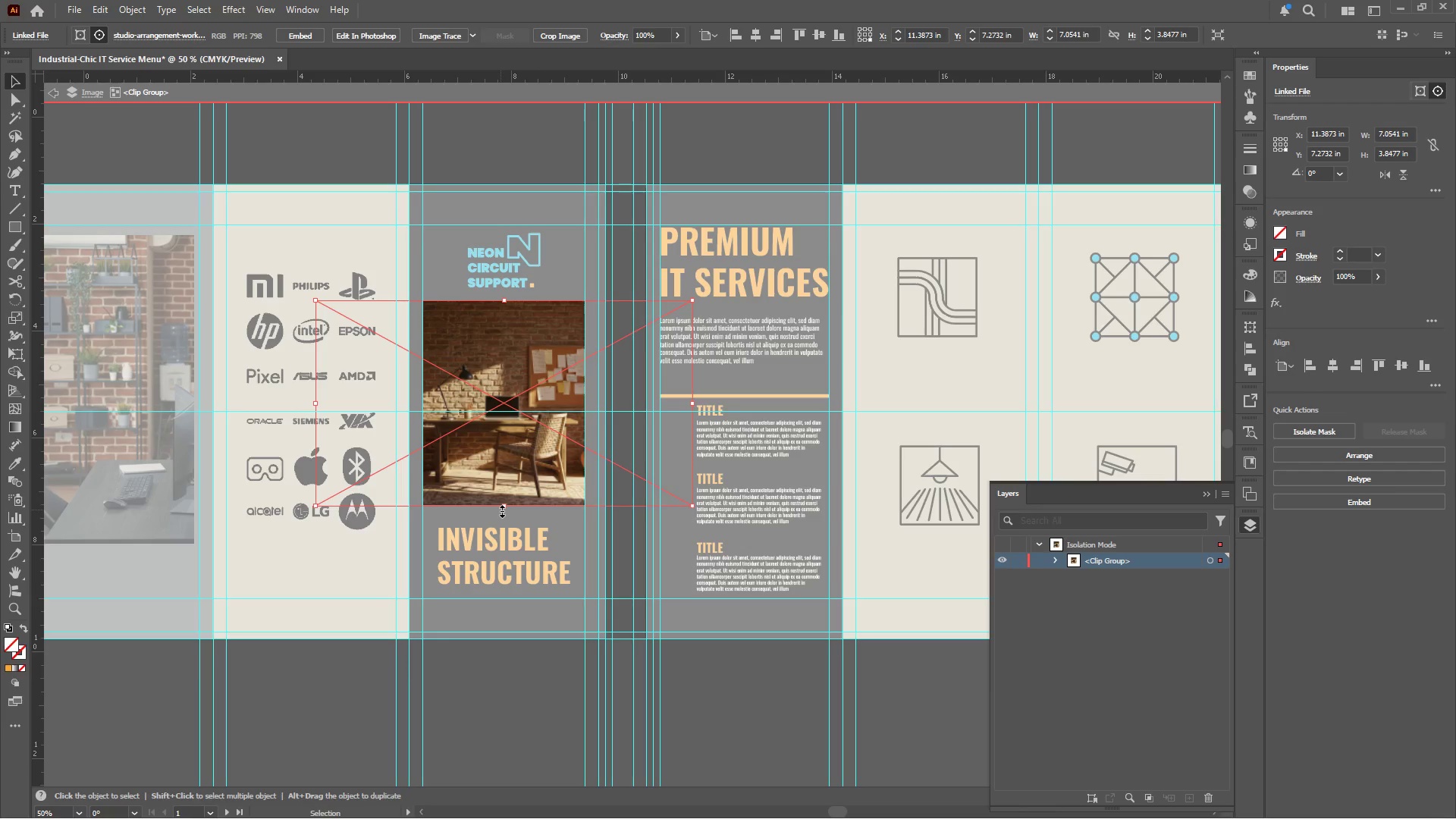 
hold_key(key=AltLeft, duration=0.62)
scroll: coordinate [516, 502], scroll_direction: up, amount: 2.0
 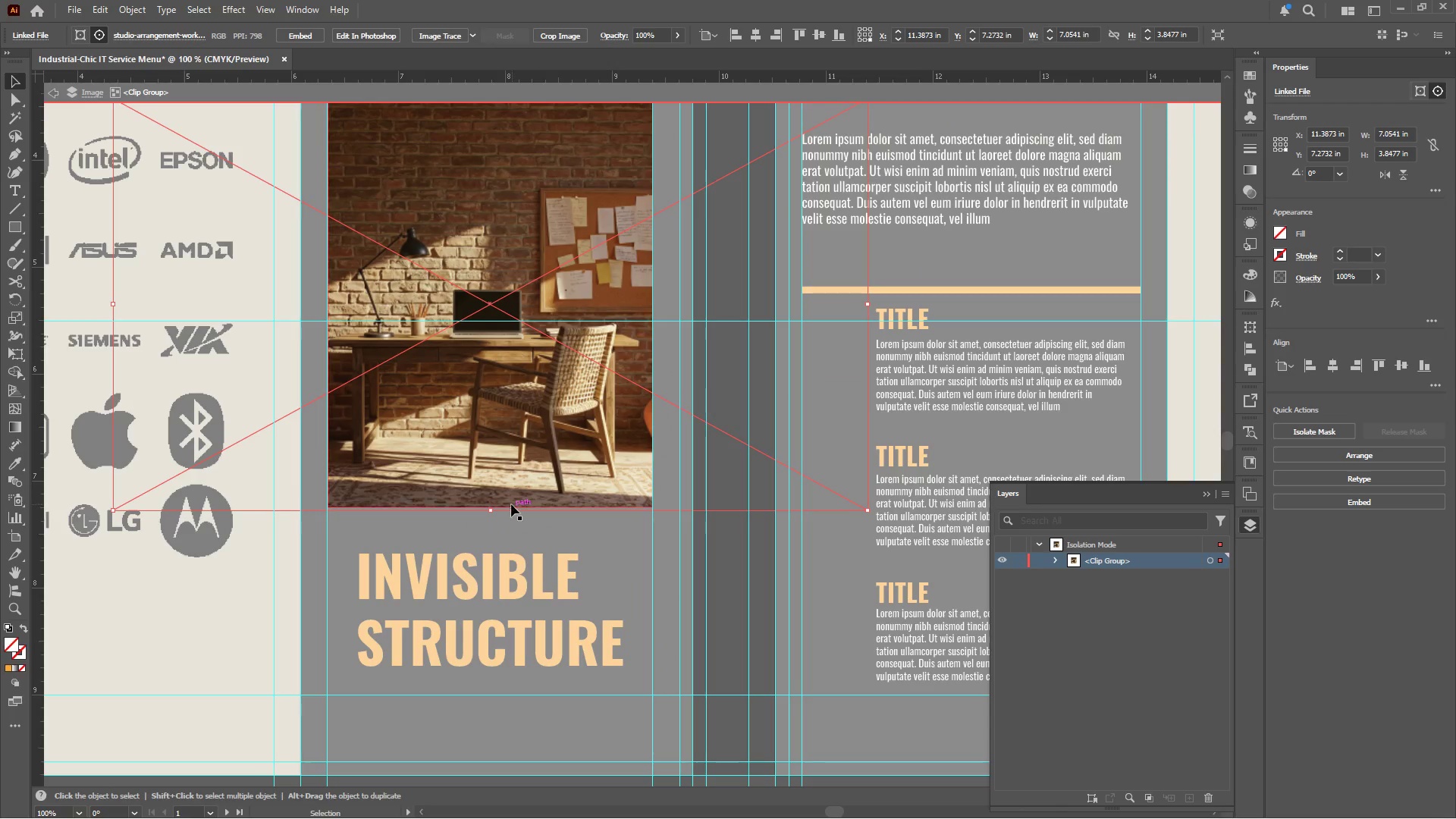 
hold_key(key=AltLeft, duration=0.34)
 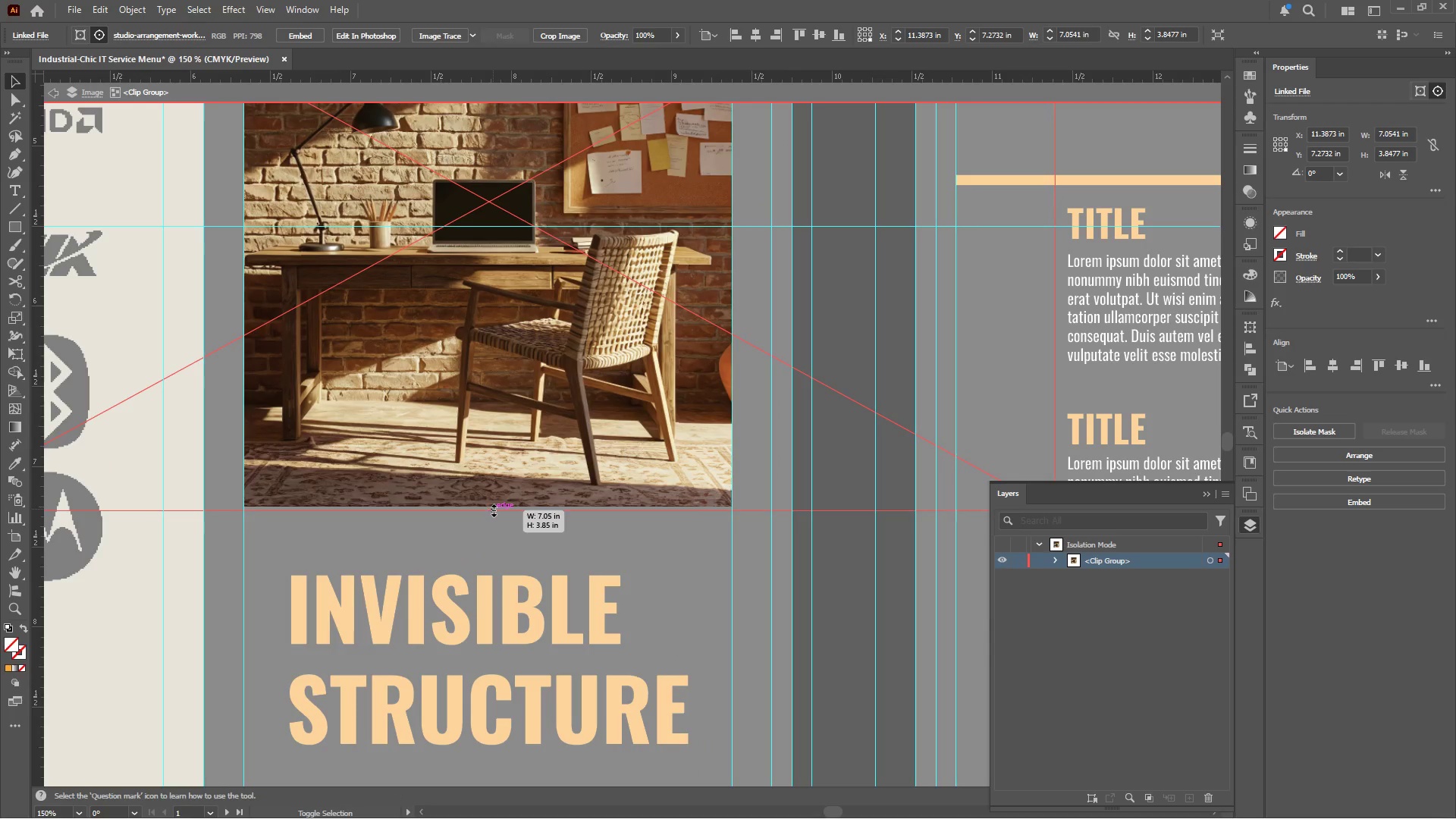 
hold_key(key=ShiftLeft, duration=1.41)
 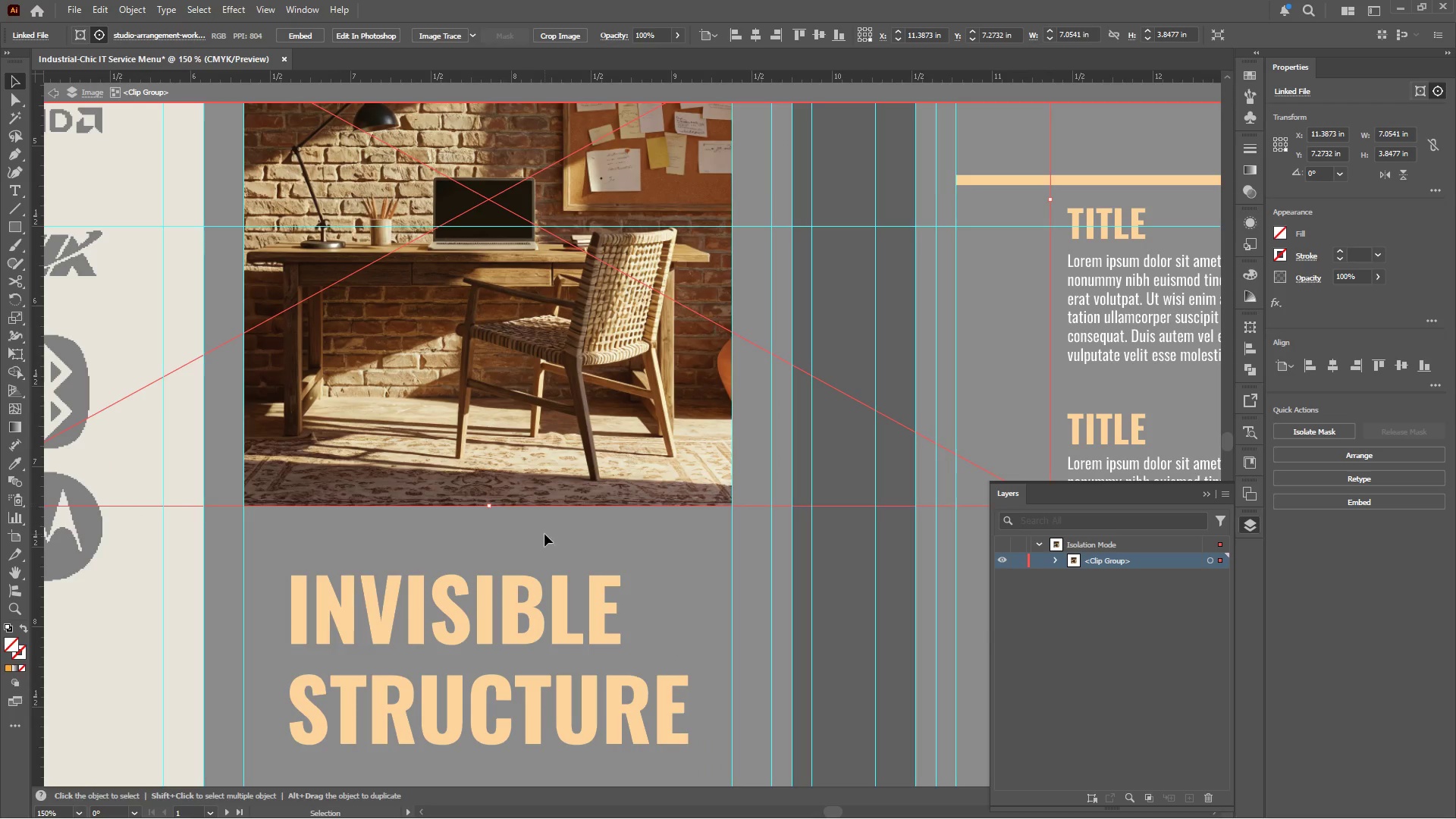 
scroll: coordinate [493, 509], scroll_direction: up, amount: 1.0
 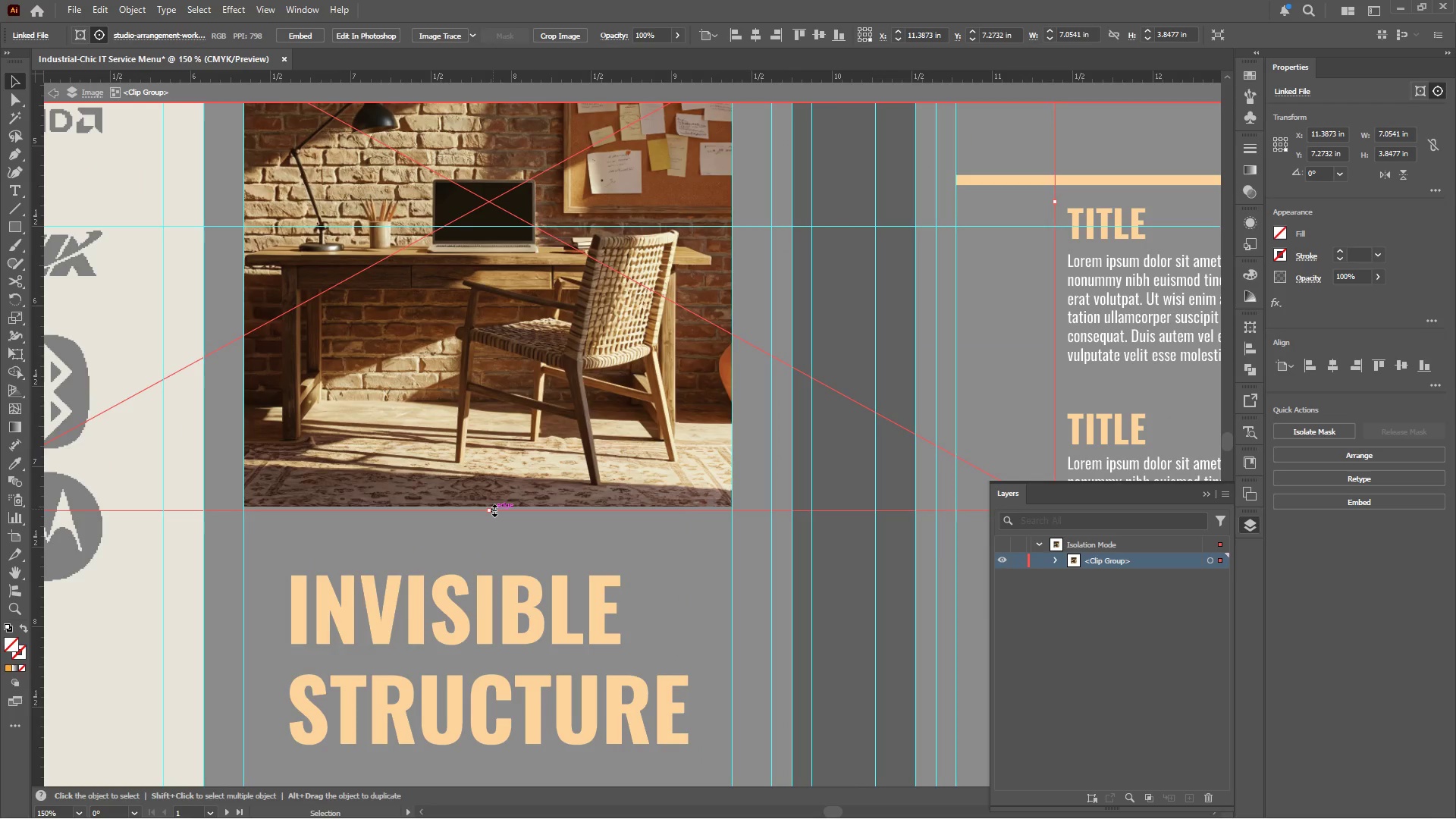 
hold_key(key=AltLeft, duration=0.44)
scroll: coordinate [544, 534], scroll_direction: down, amount: 2.0
 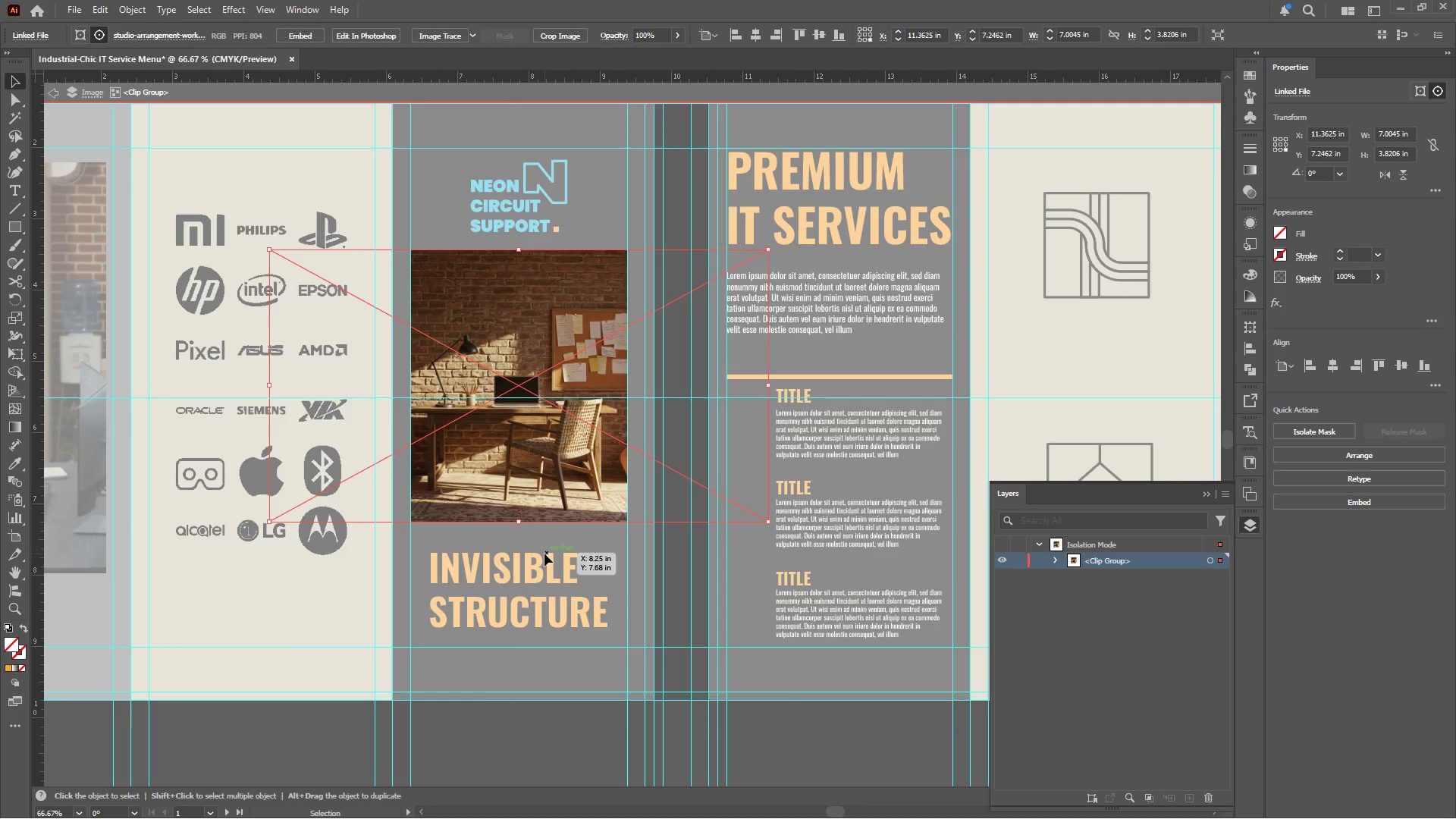 
left_click([556, 545])
 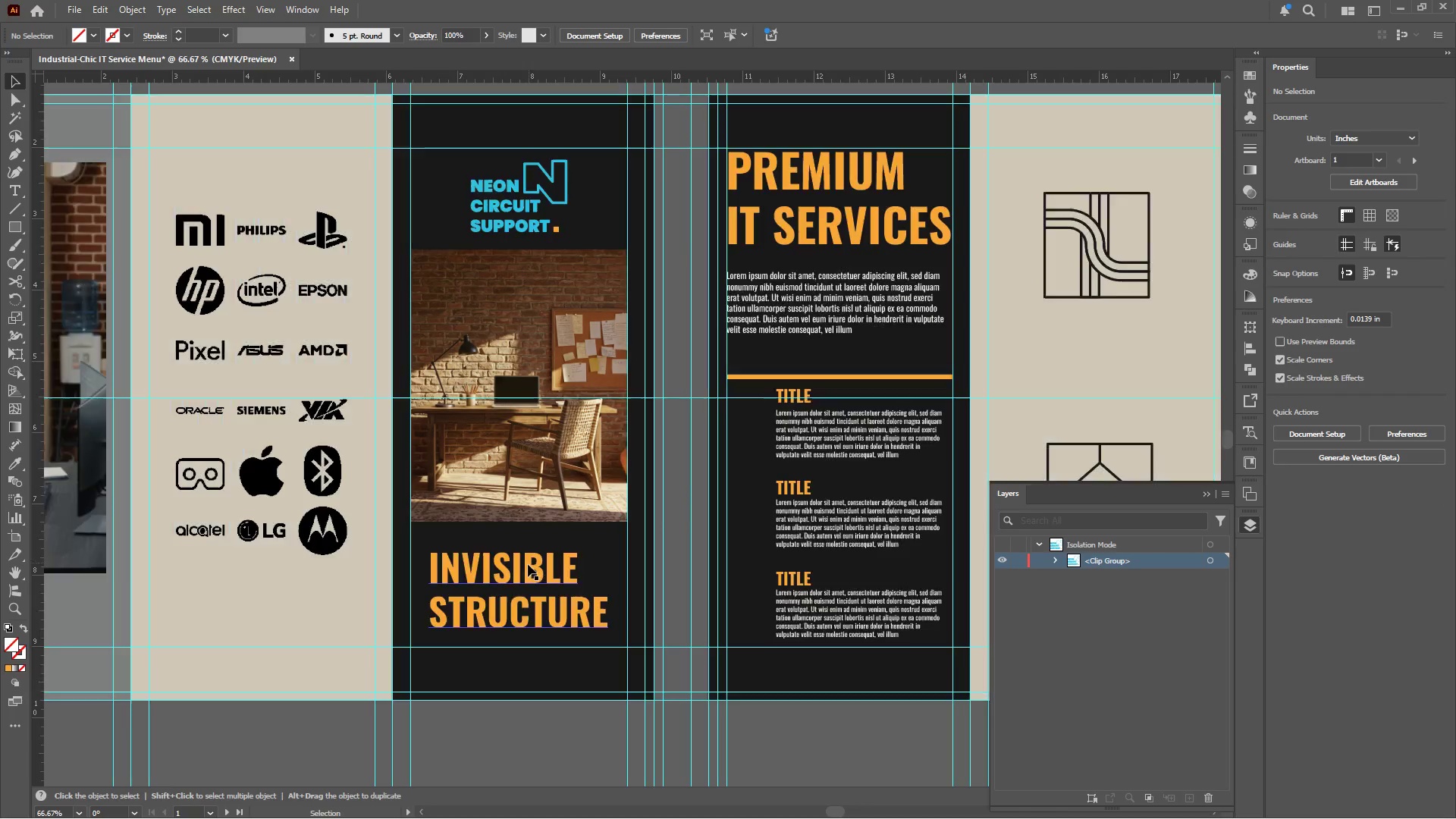 
left_click([556, 545])
 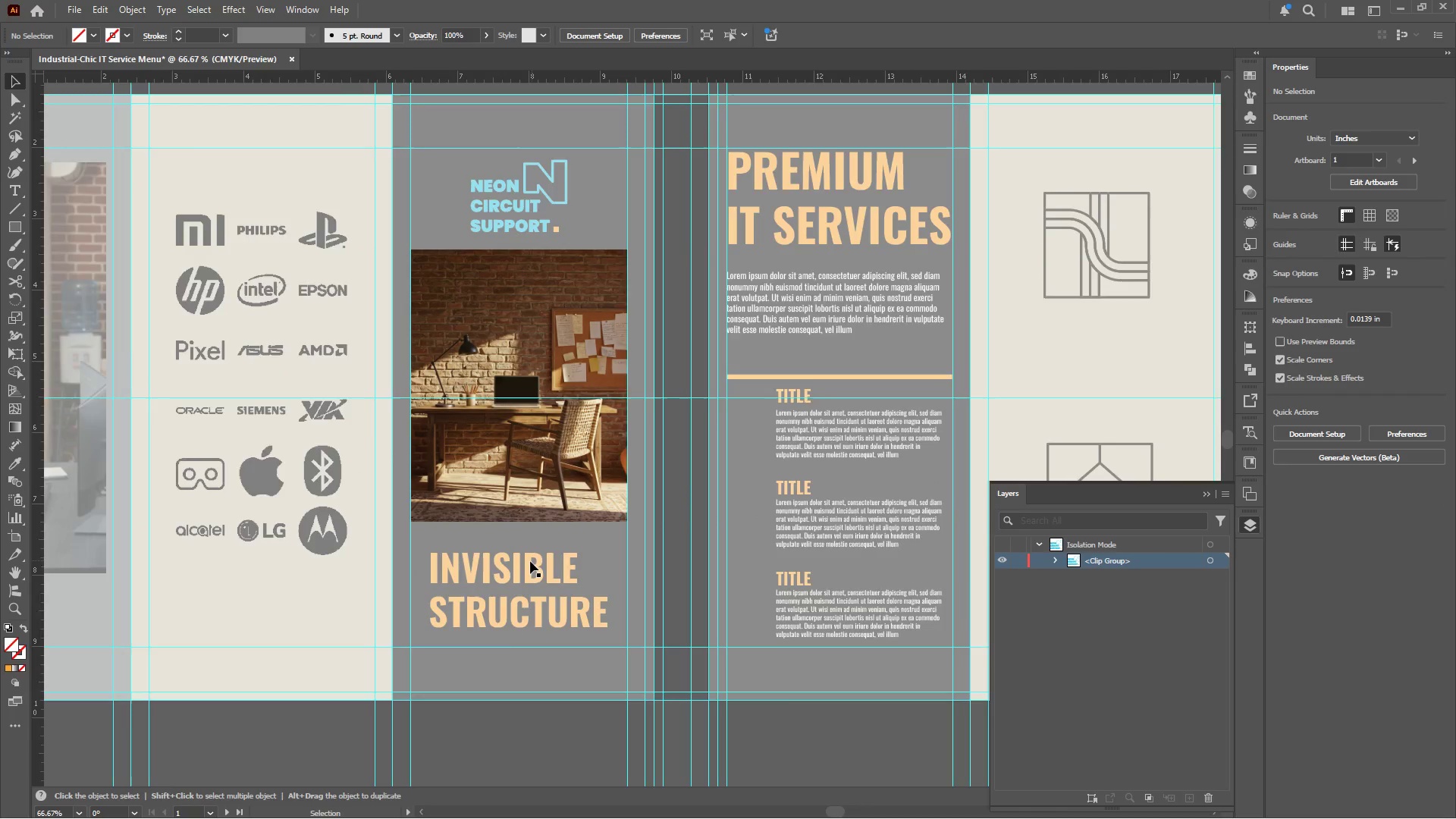 
left_click([527, 564])
 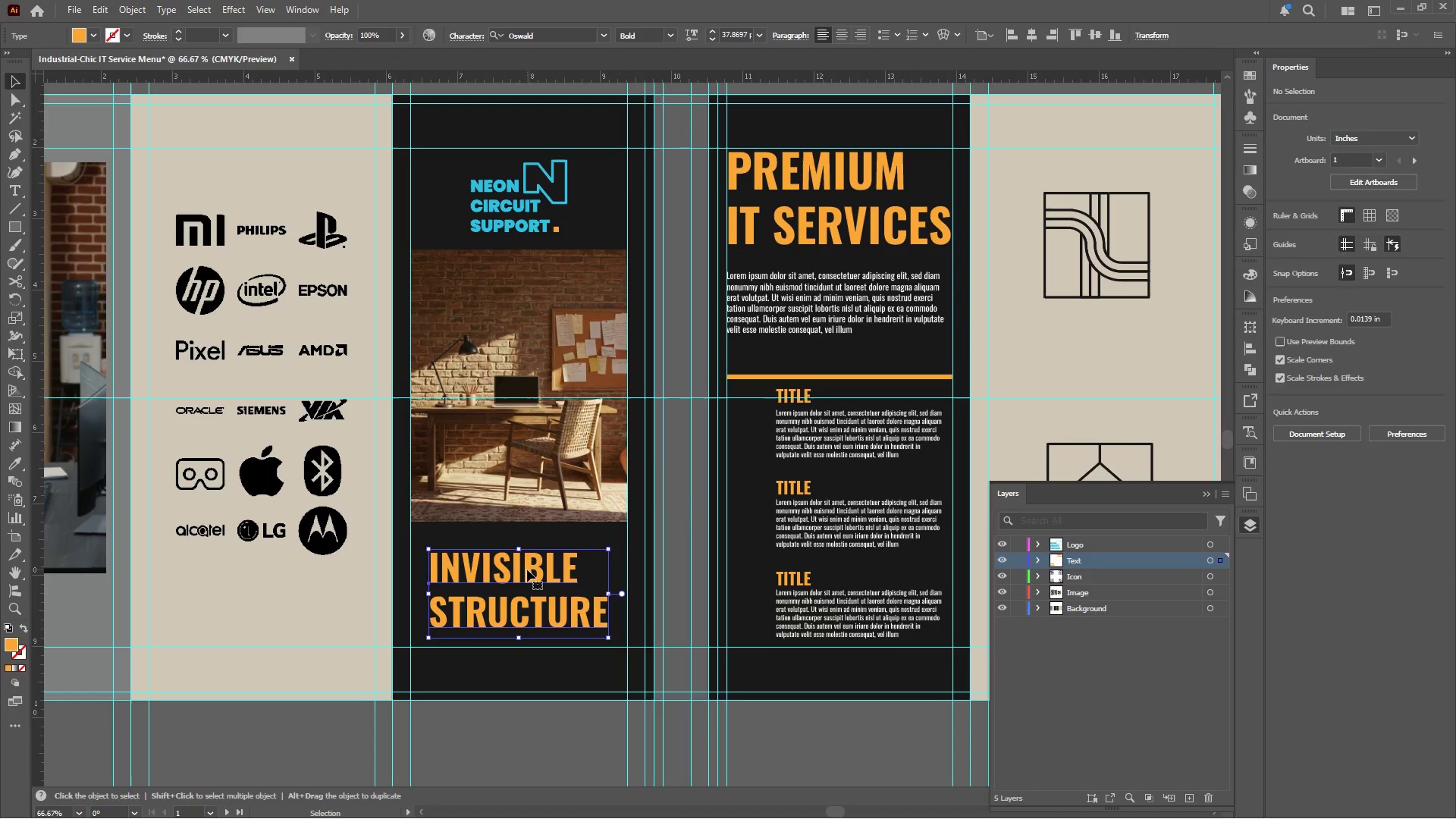 
left_click_drag(start_coordinate=[527, 570], to_coordinate=[529, 543])
 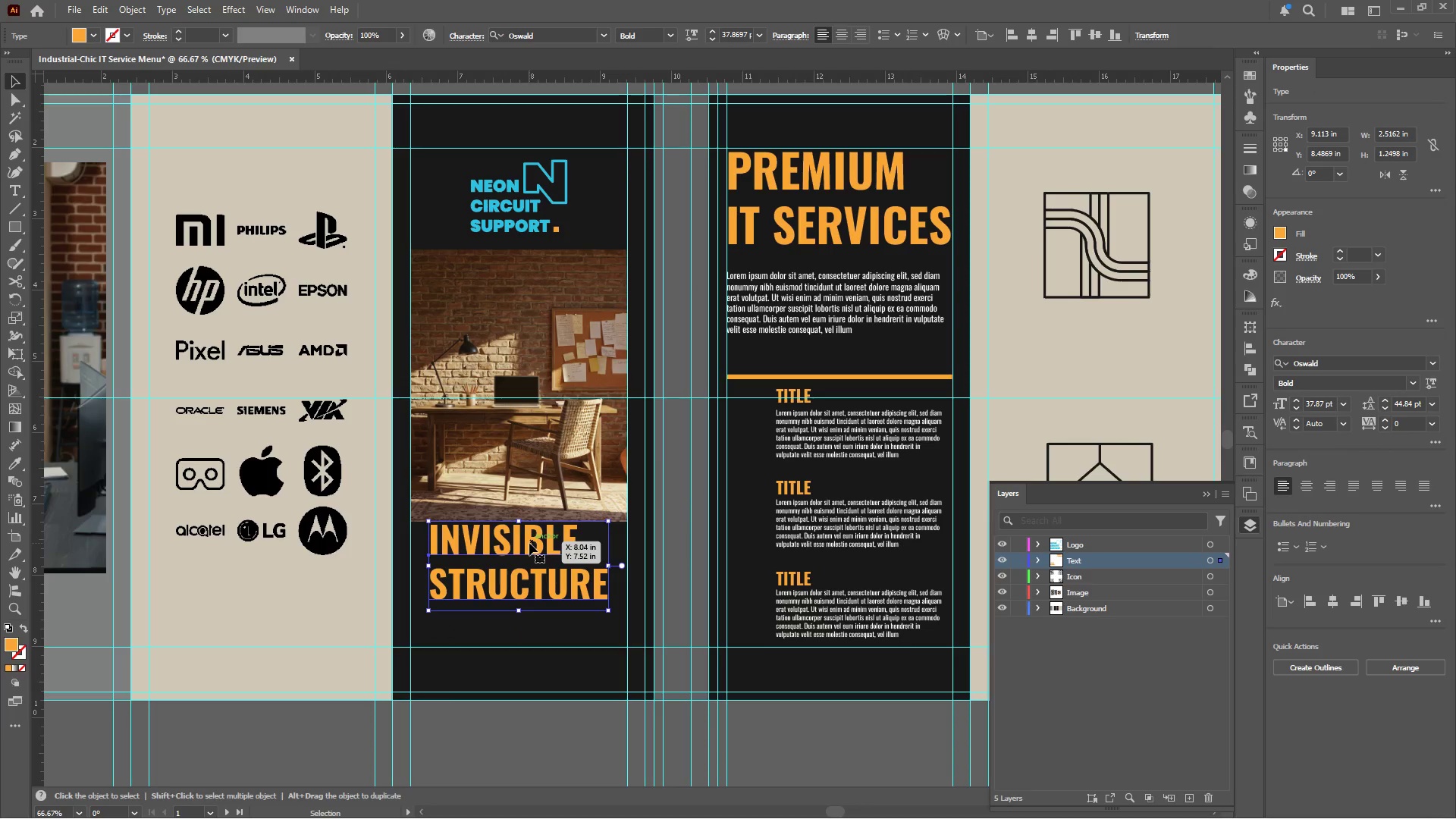 
hold_key(key=ShiftLeft, duration=1.69)
 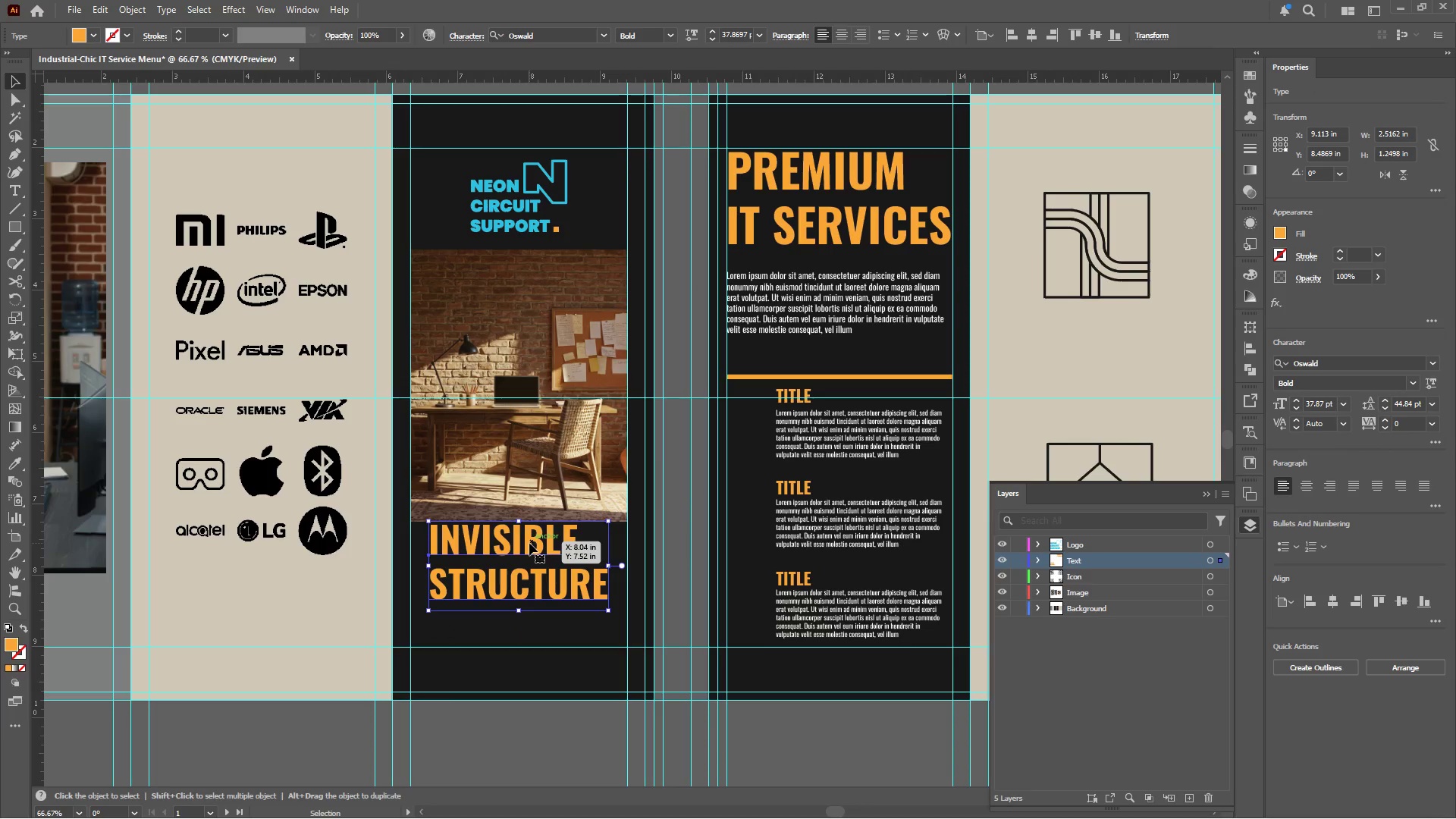 
left_click_drag(start_coordinate=[529, 543], to_coordinate=[513, 545])
 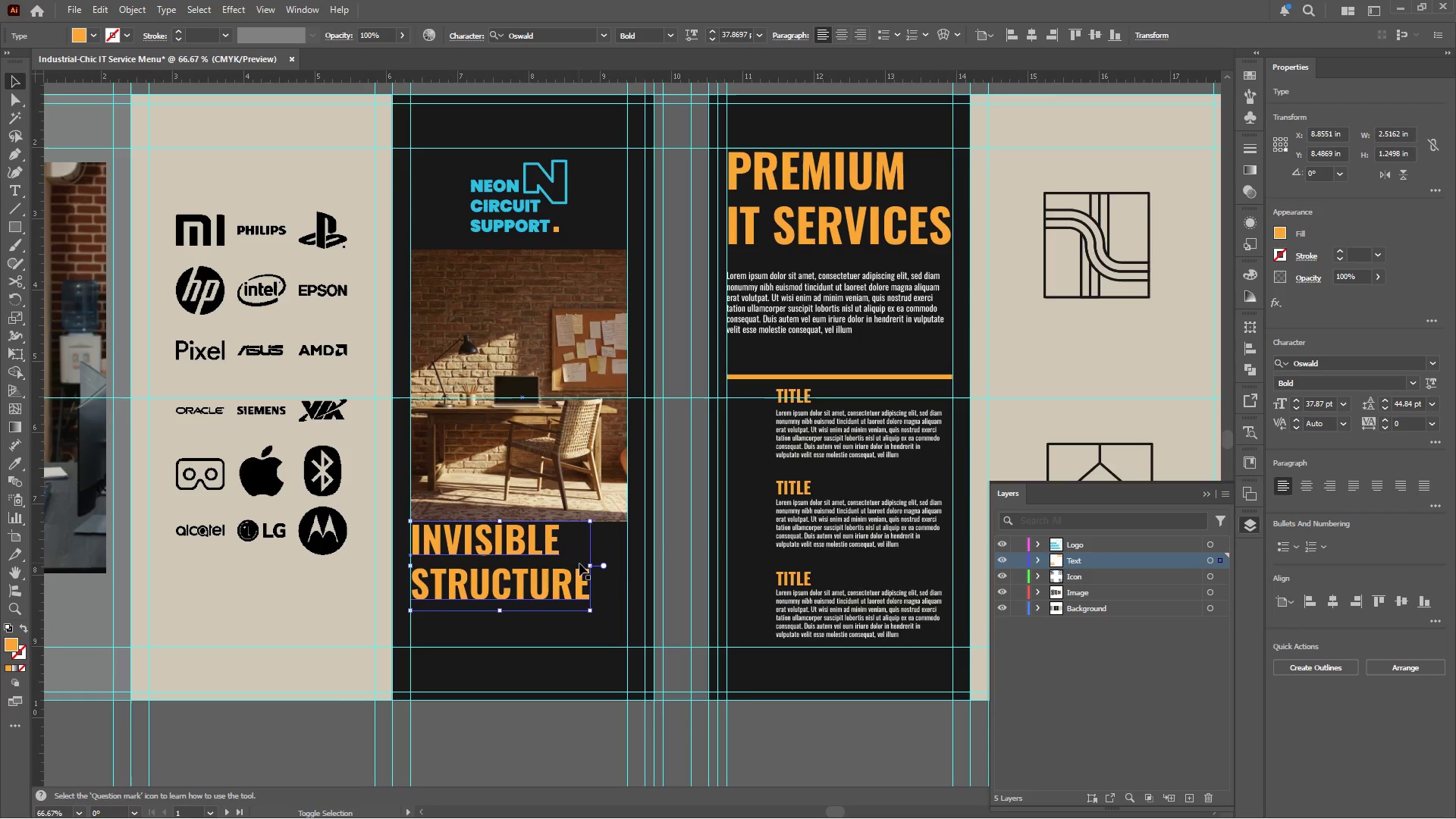 
hold_key(key=ShiftLeft, duration=1.23)
 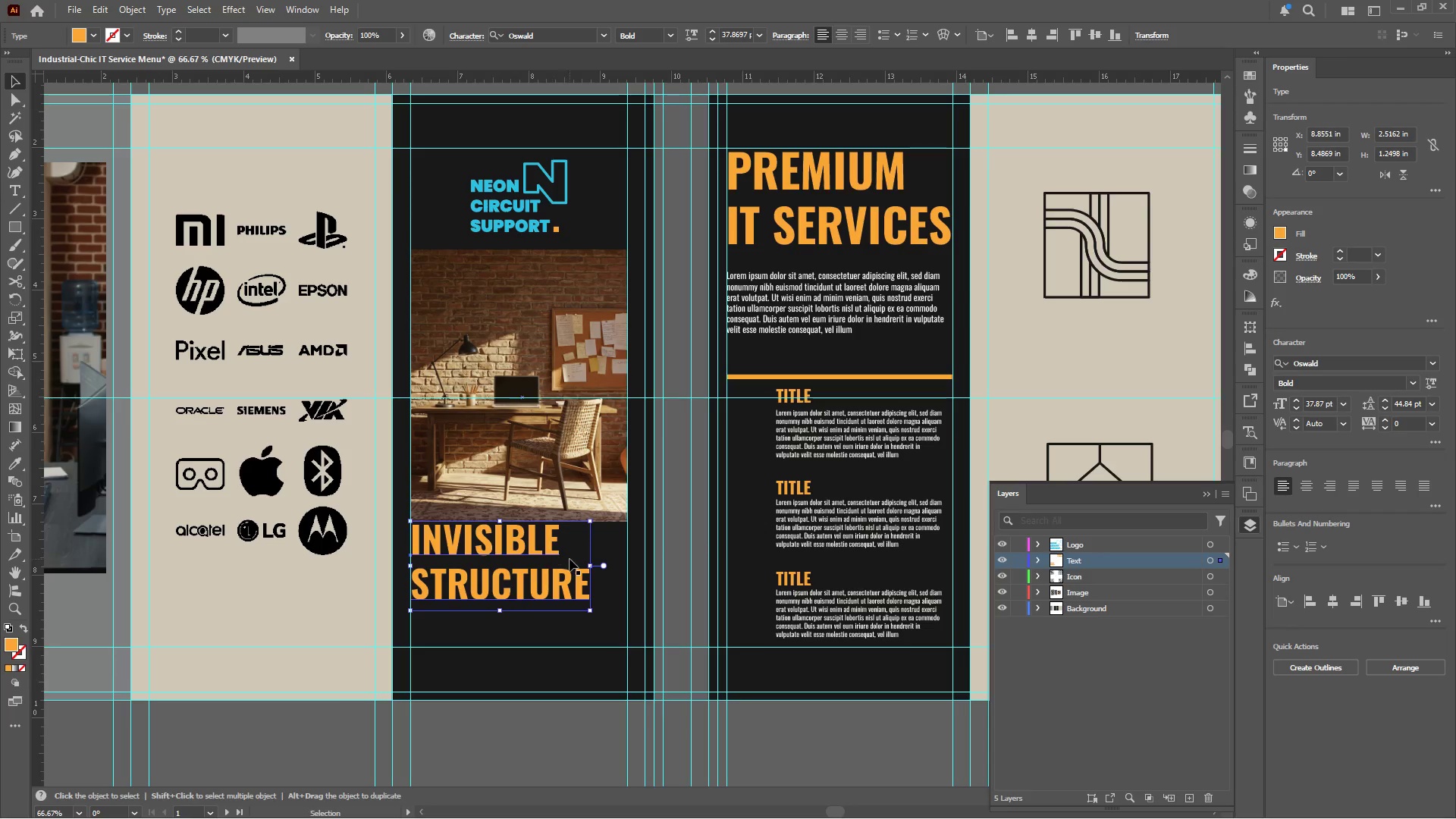 
hold_key(key=ShiftLeft, duration=2.52)
left_click_drag(start_coordinate=[589, 566], to_coordinate=[626, 573])
 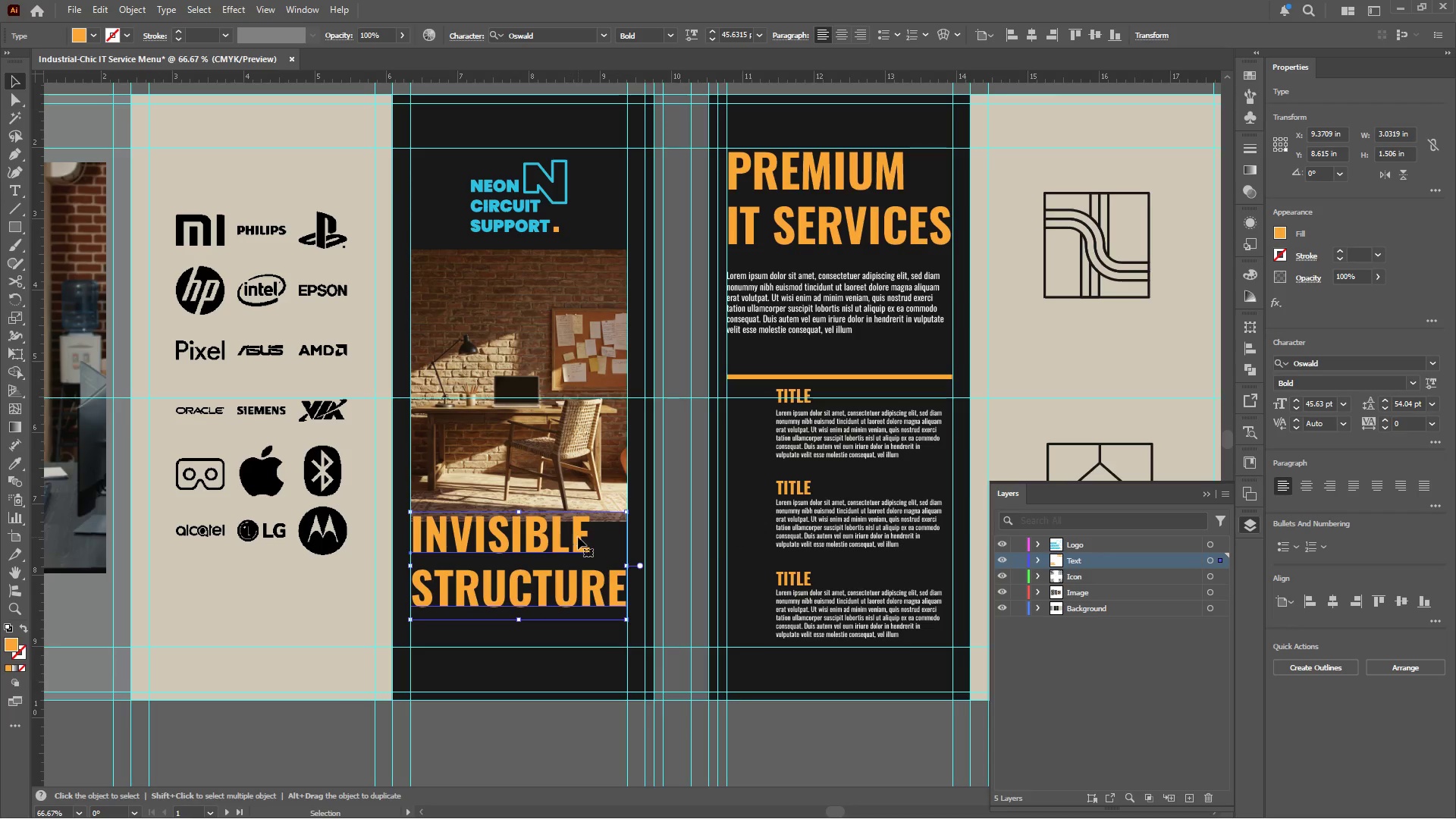 
left_click_drag(start_coordinate=[578, 537], to_coordinate=[580, 527])
 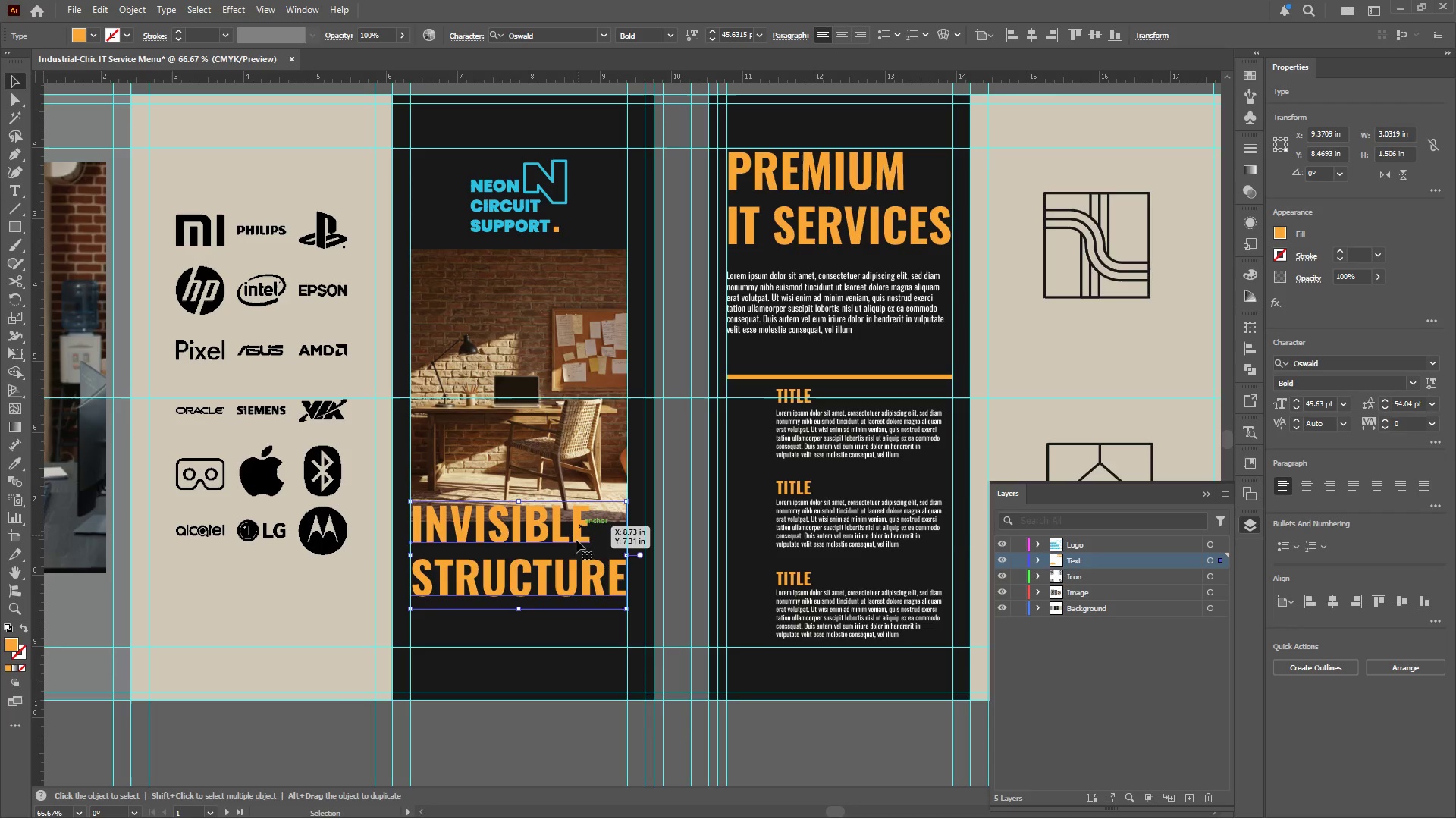 
hold_key(key=ShiftLeft, duration=2.59)
 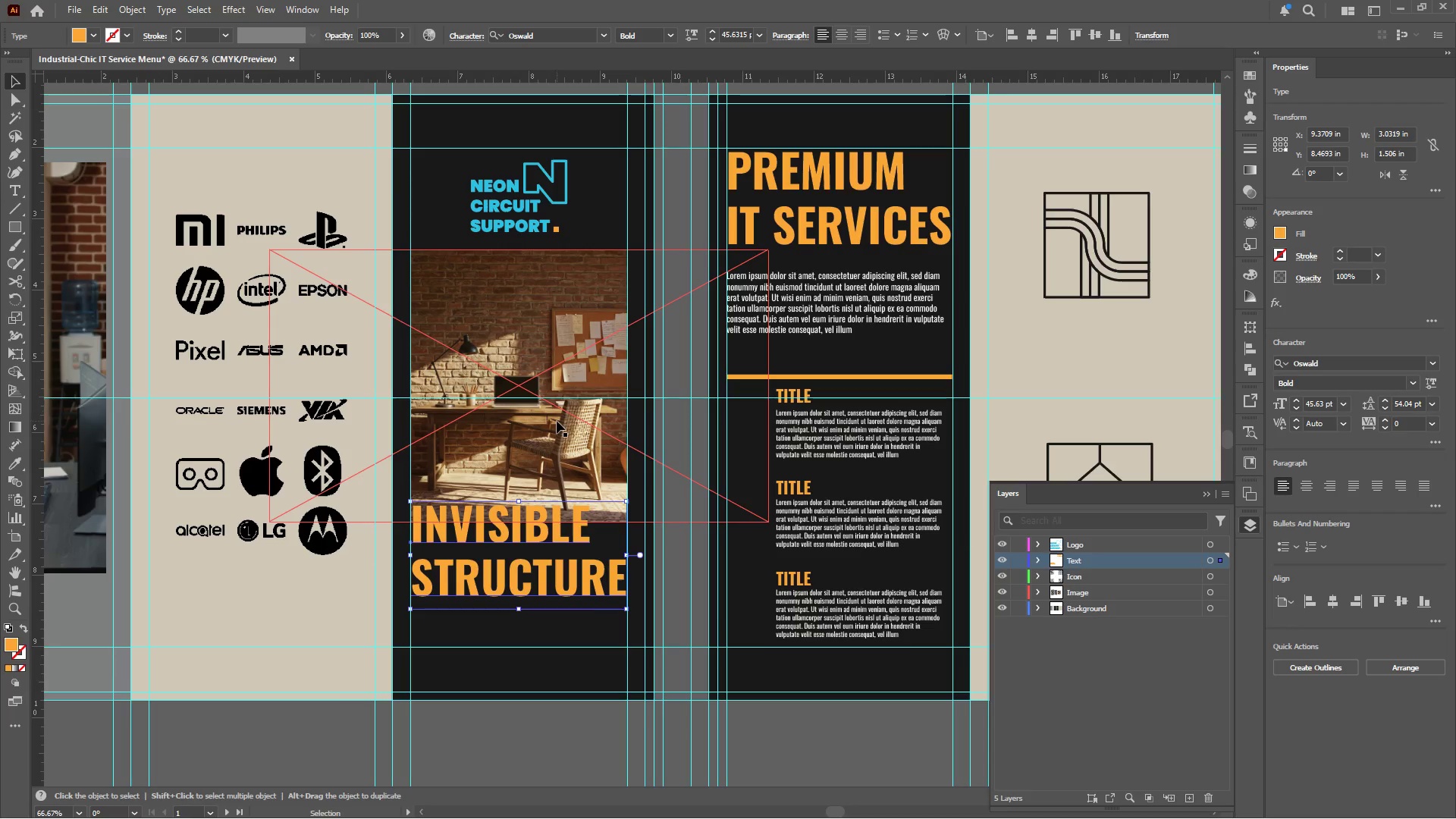 
left_click([558, 419])
 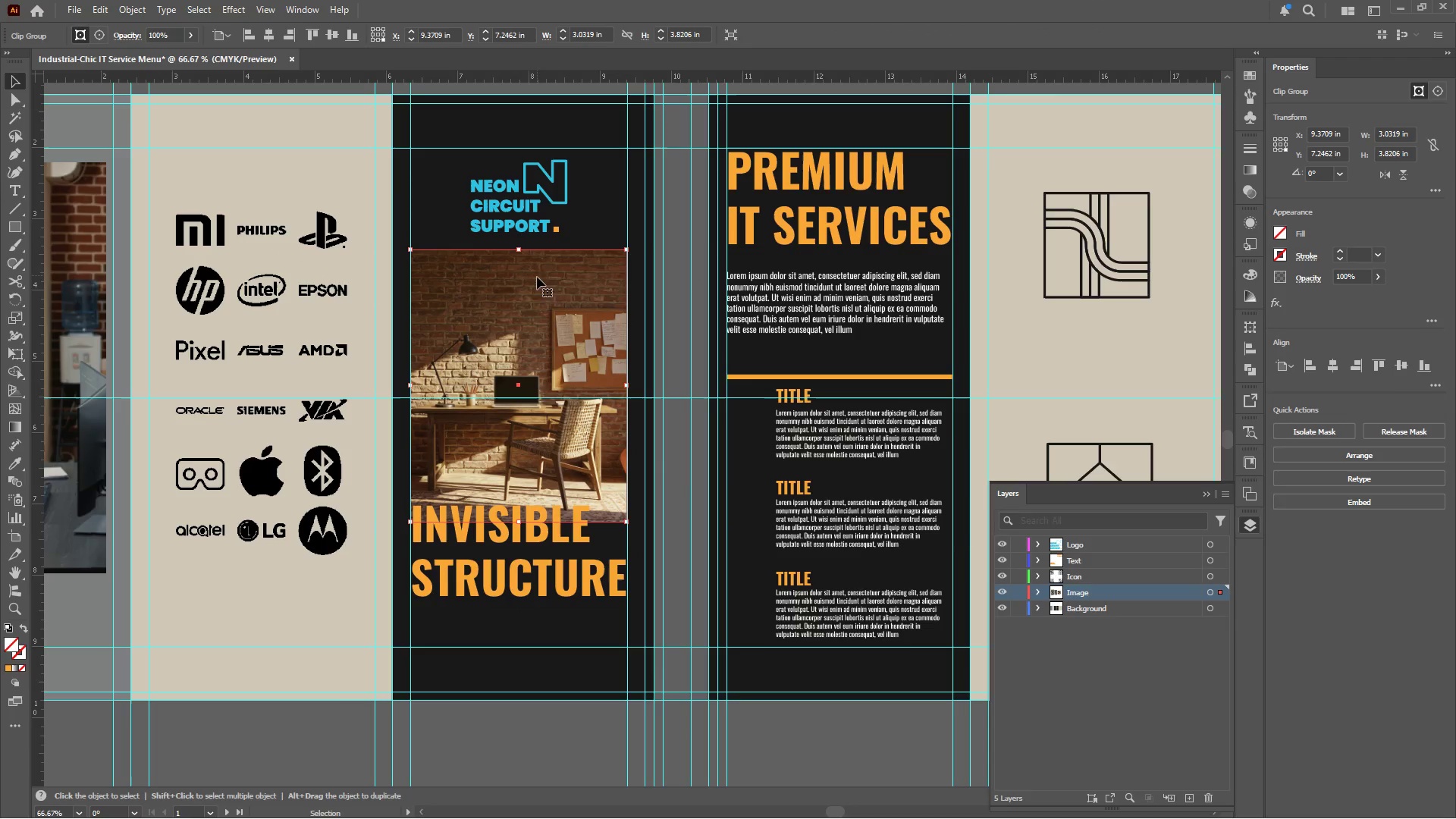 
double_click([538, 282])
 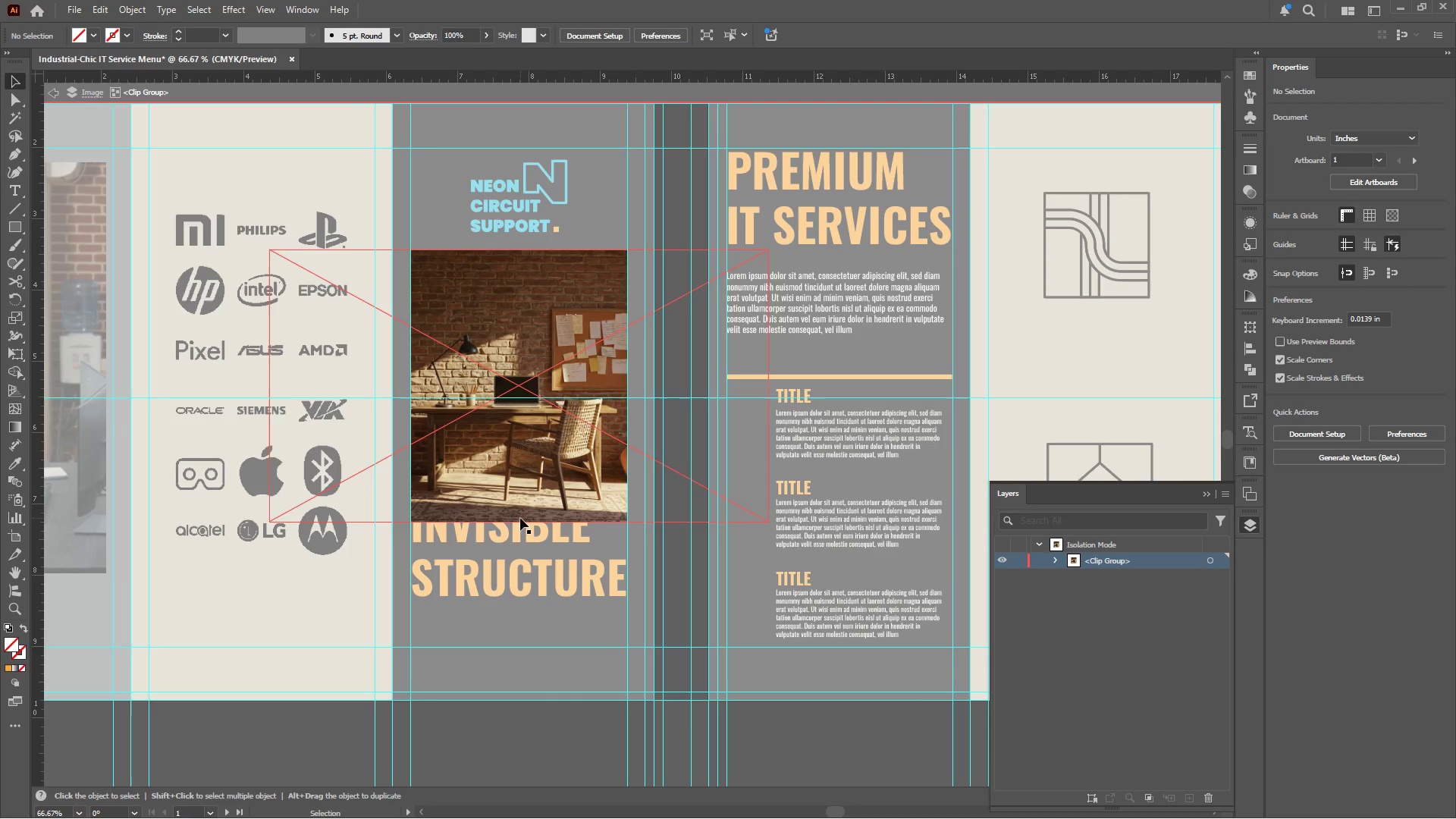 
left_click([519, 522])
 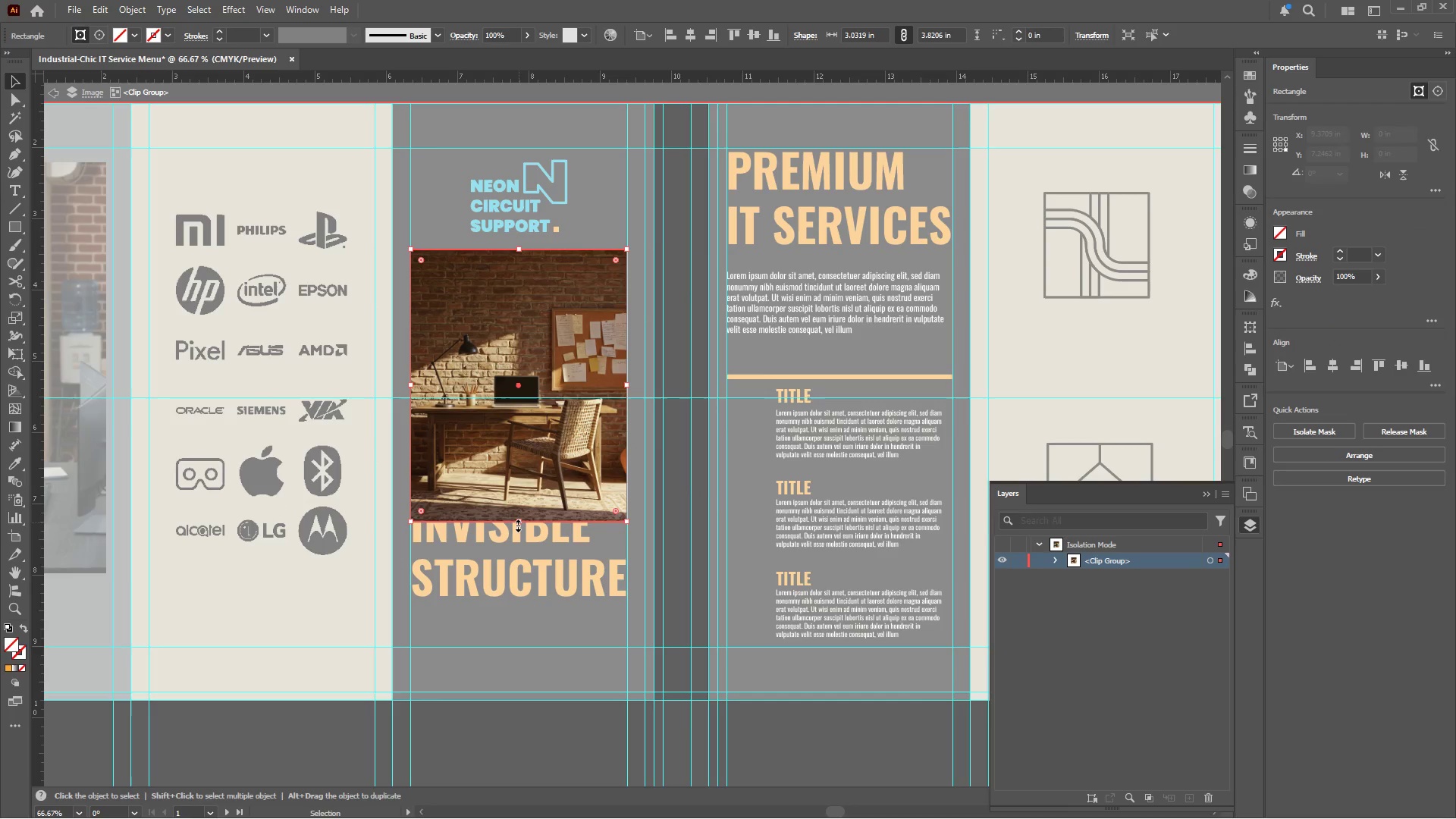 
left_click_drag(start_coordinate=[516, 523], to_coordinate=[516, 487])
 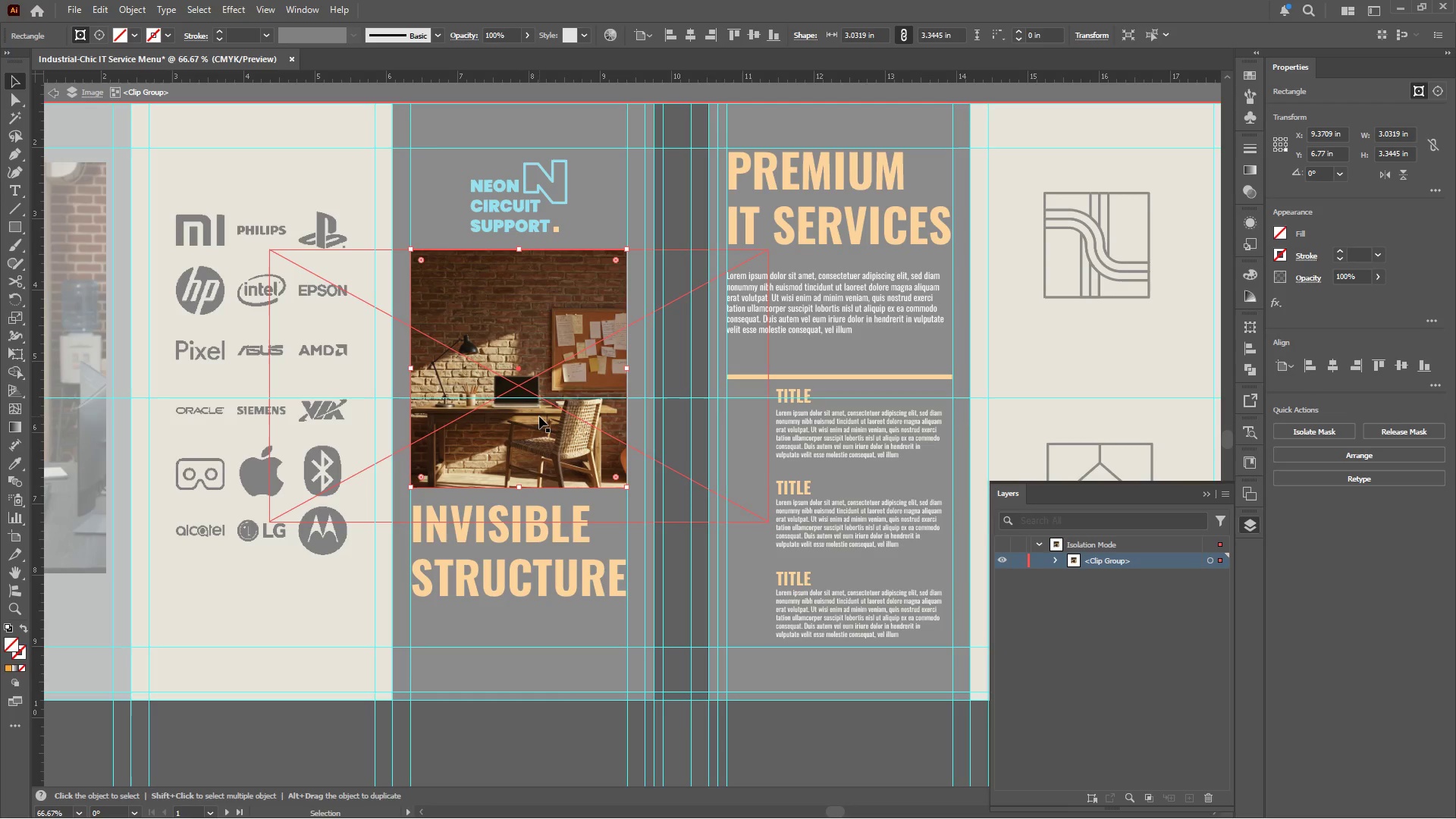 
hold_key(key=ShiftLeft, duration=1.14)
 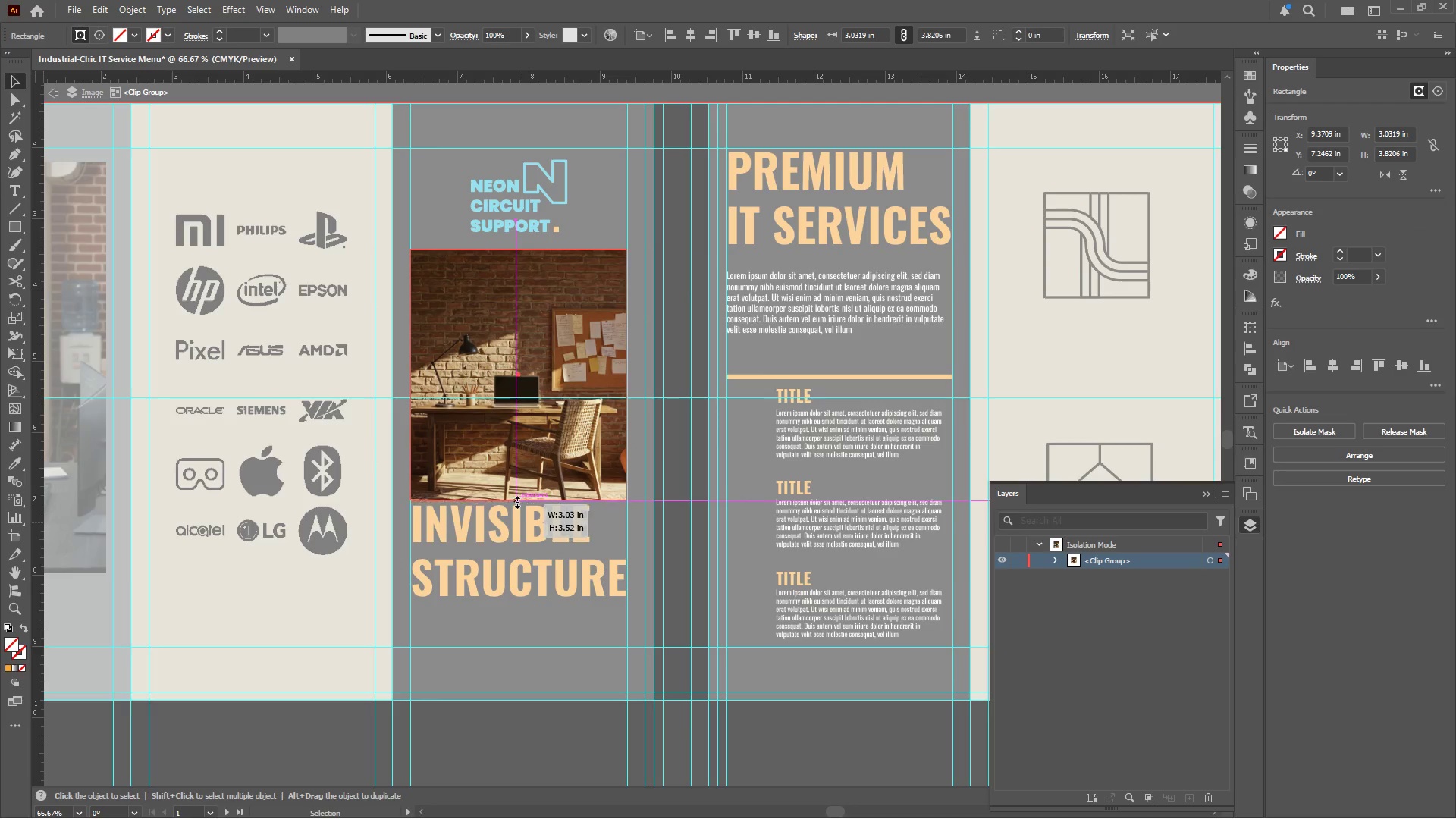 
left_click([540, 416])
 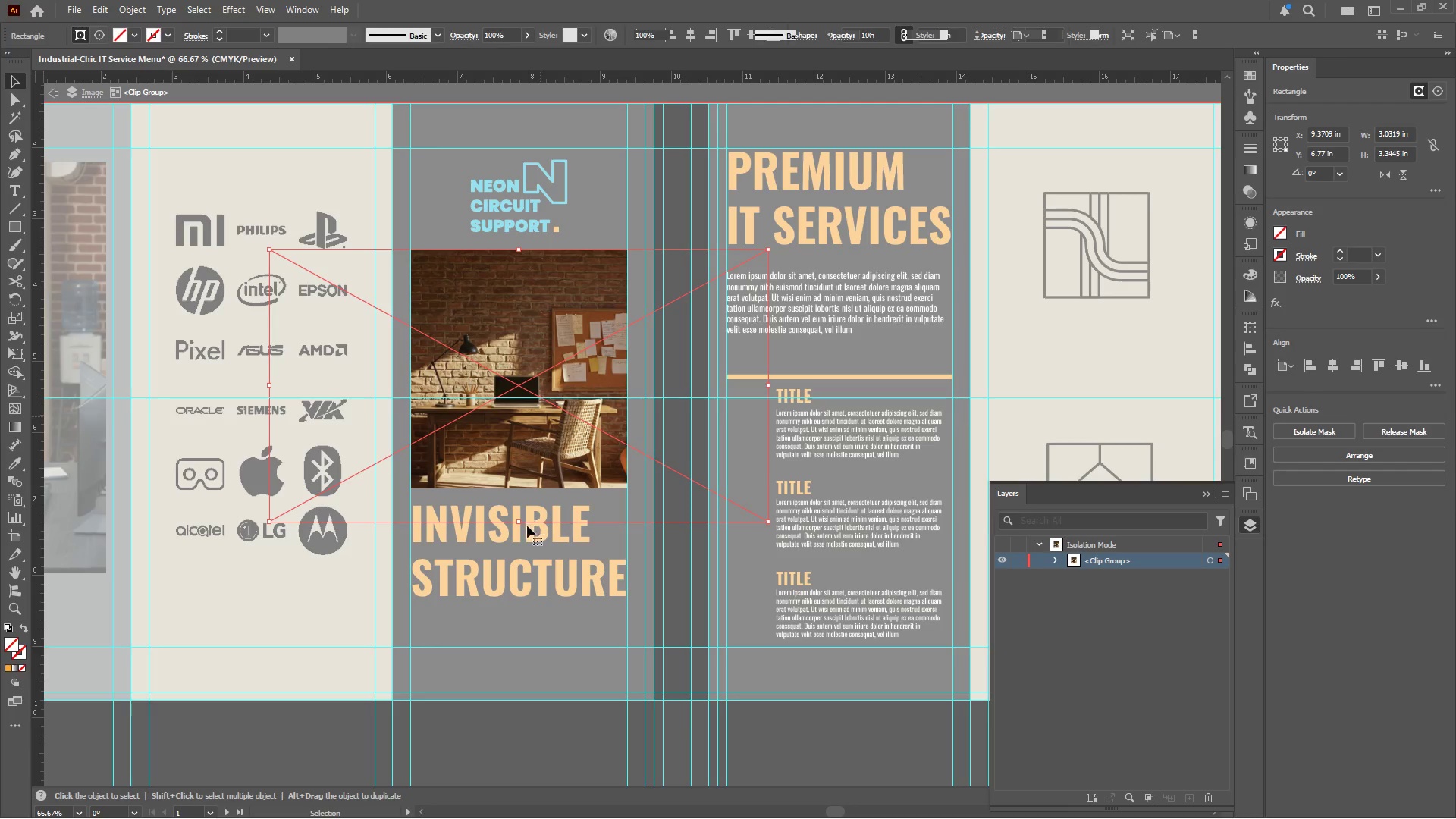 
hold_key(key=ShiftLeft, duration=2.02)
left_click_drag(start_coordinate=[519, 525], to_coordinate=[525, 485])
 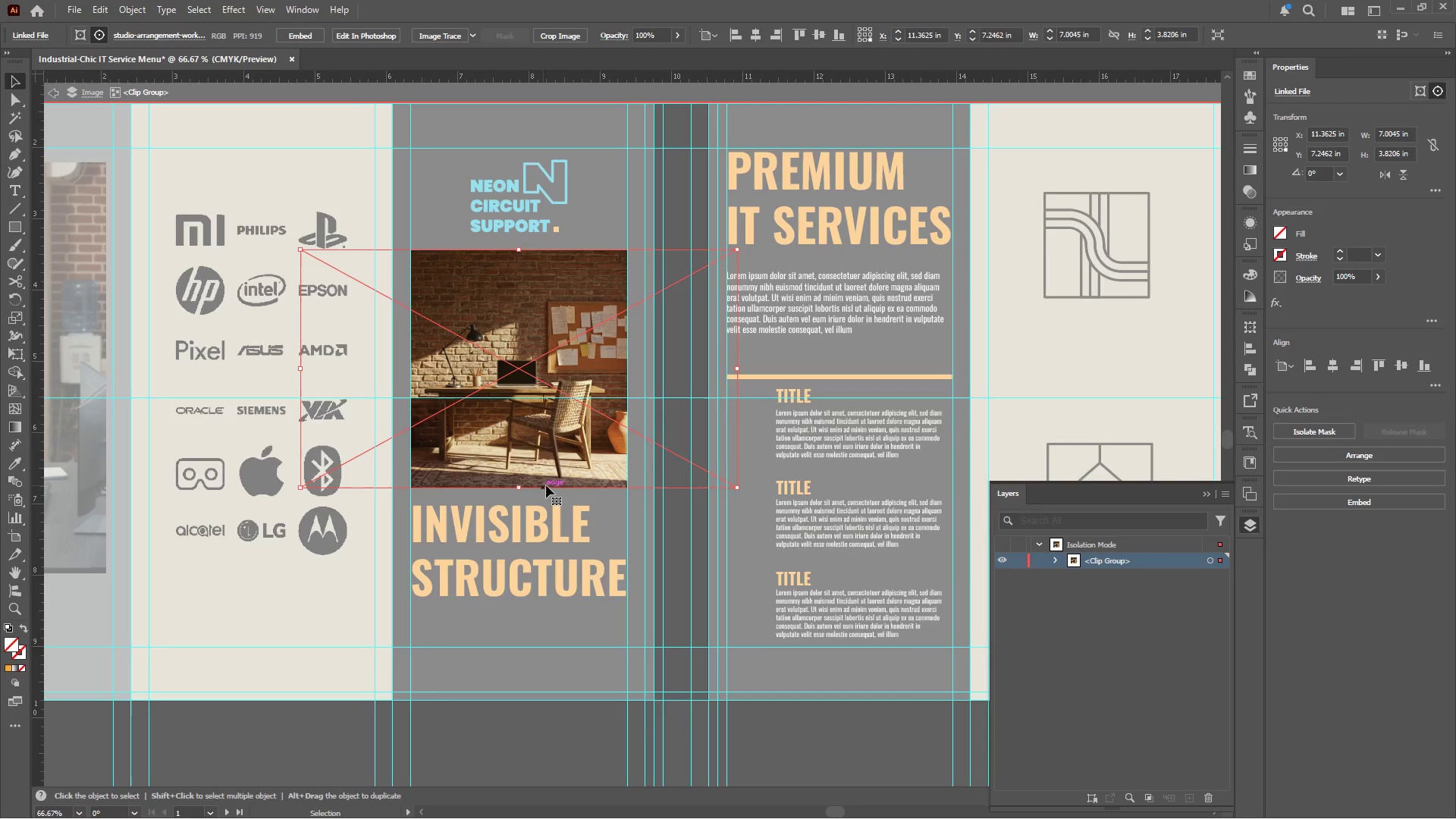 
hold_key(key=AltLeft, duration=0.41)
scroll: coordinate [547, 485], scroll_direction: down, amount: 2.0
 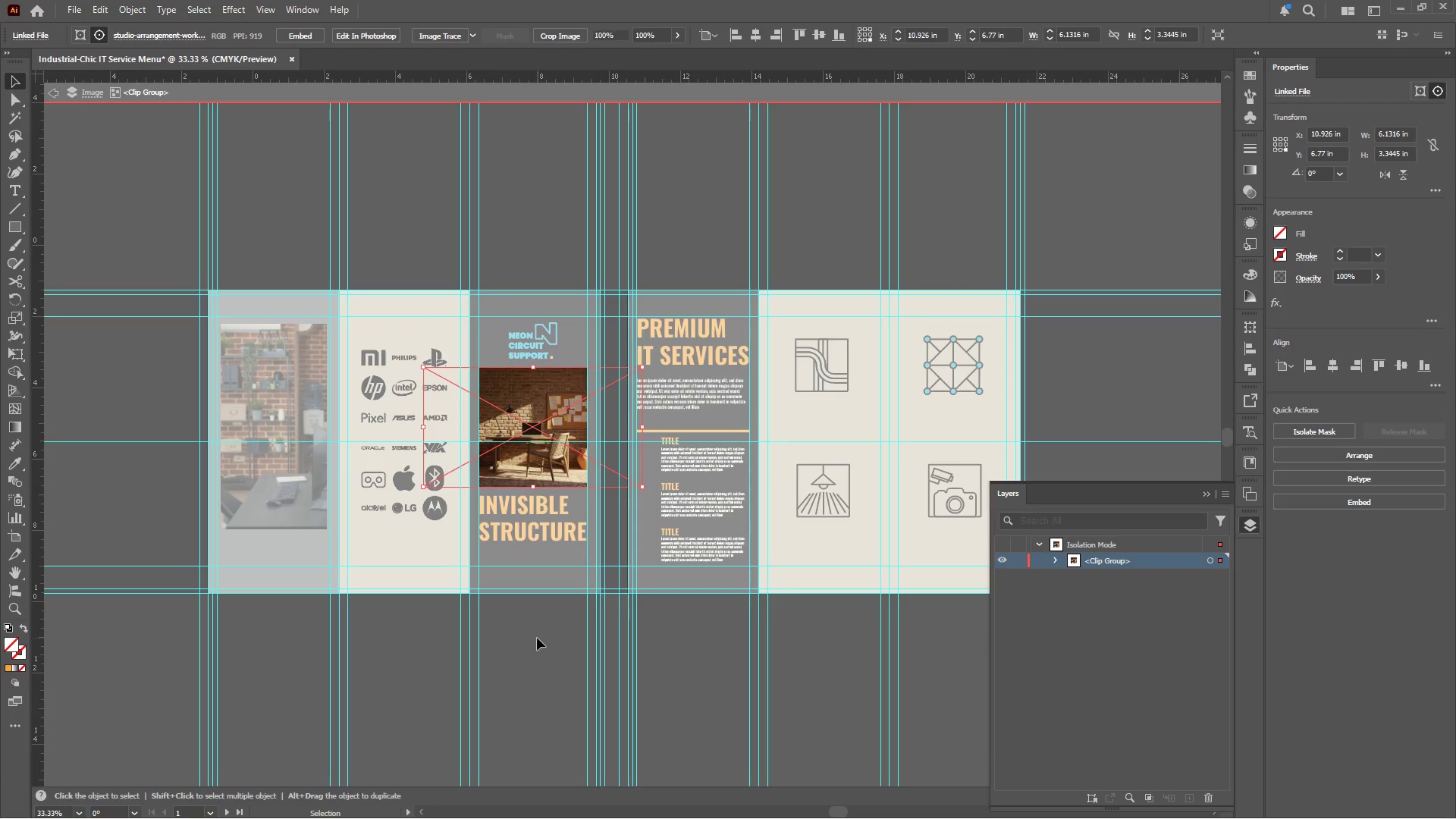 
double_click([537, 638])
 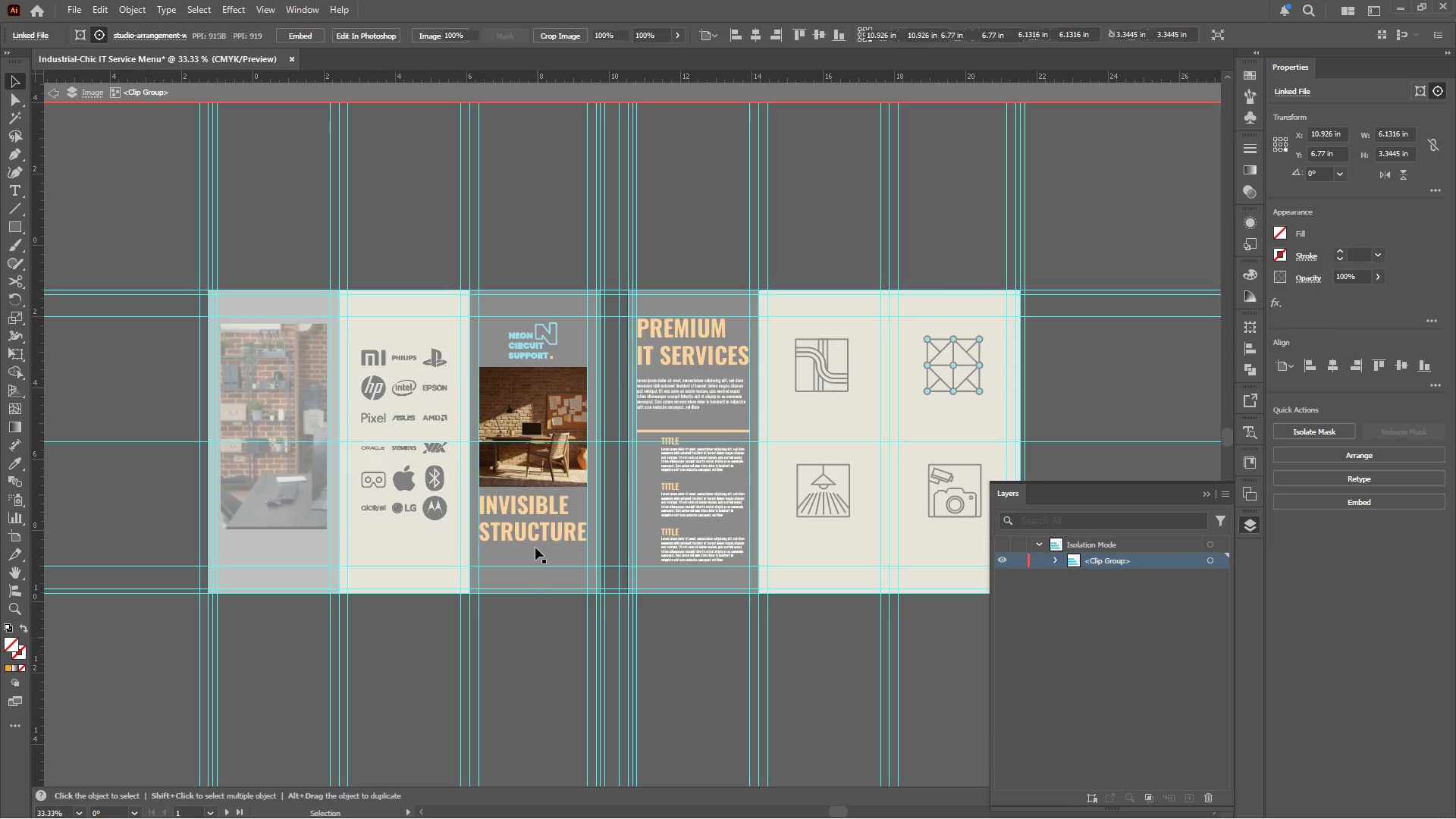 
hold_key(key=AltLeft, duration=0.66)
 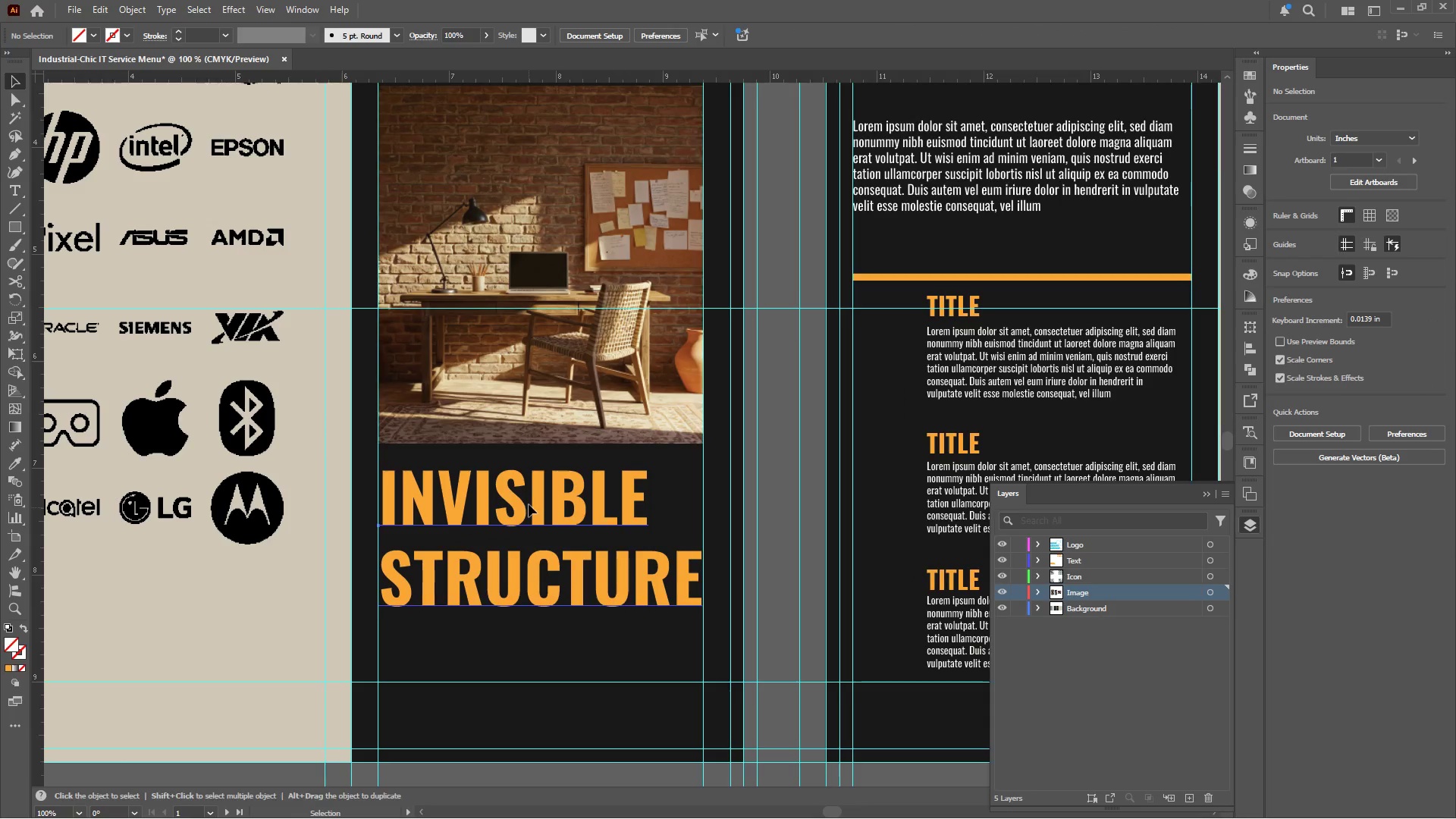 
left_click_drag(start_coordinate=[529, 507], to_coordinate=[528, 487])
 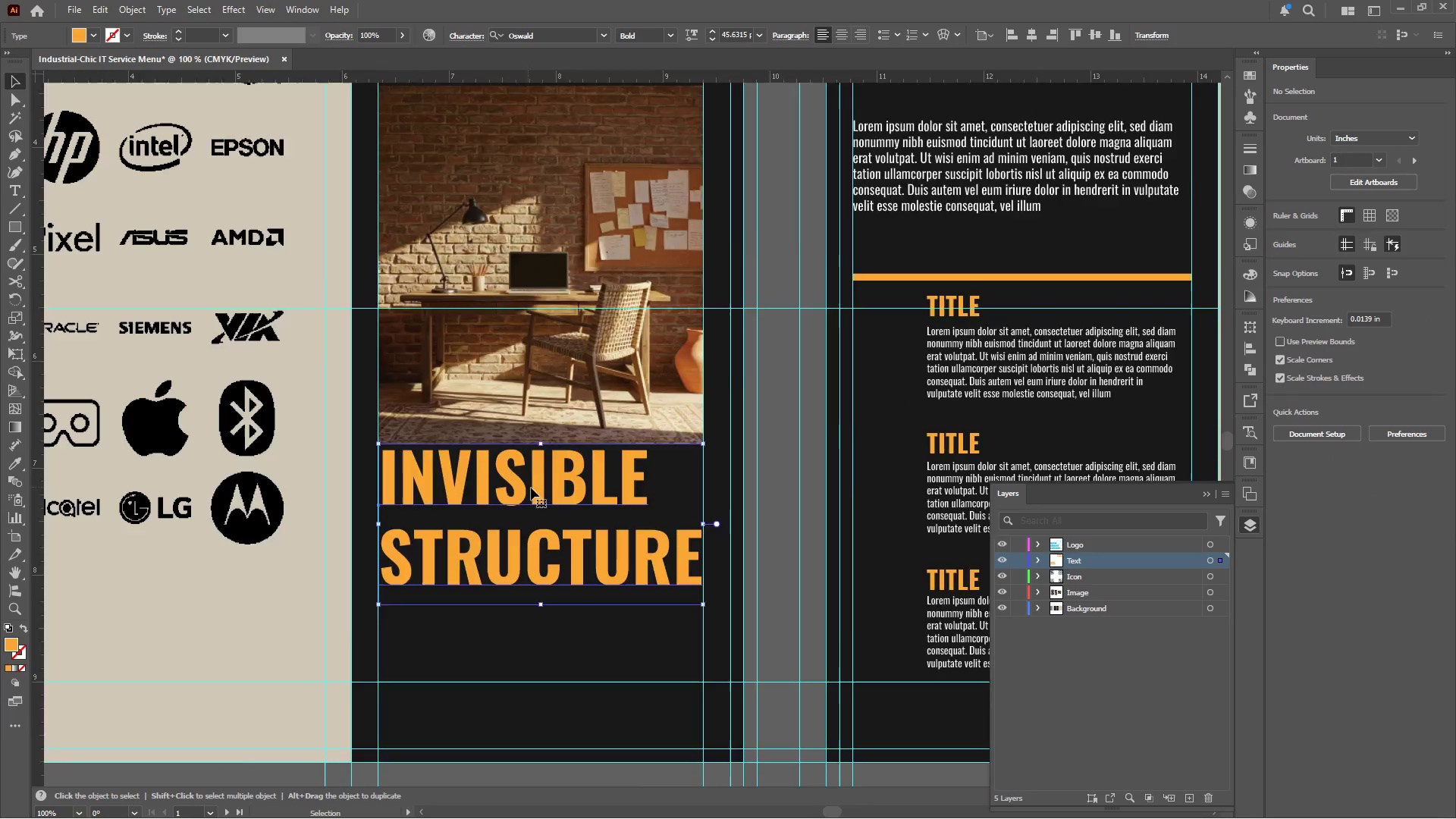 
scroll: coordinate [529, 508], scroll_direction: up, amount: 3.0
 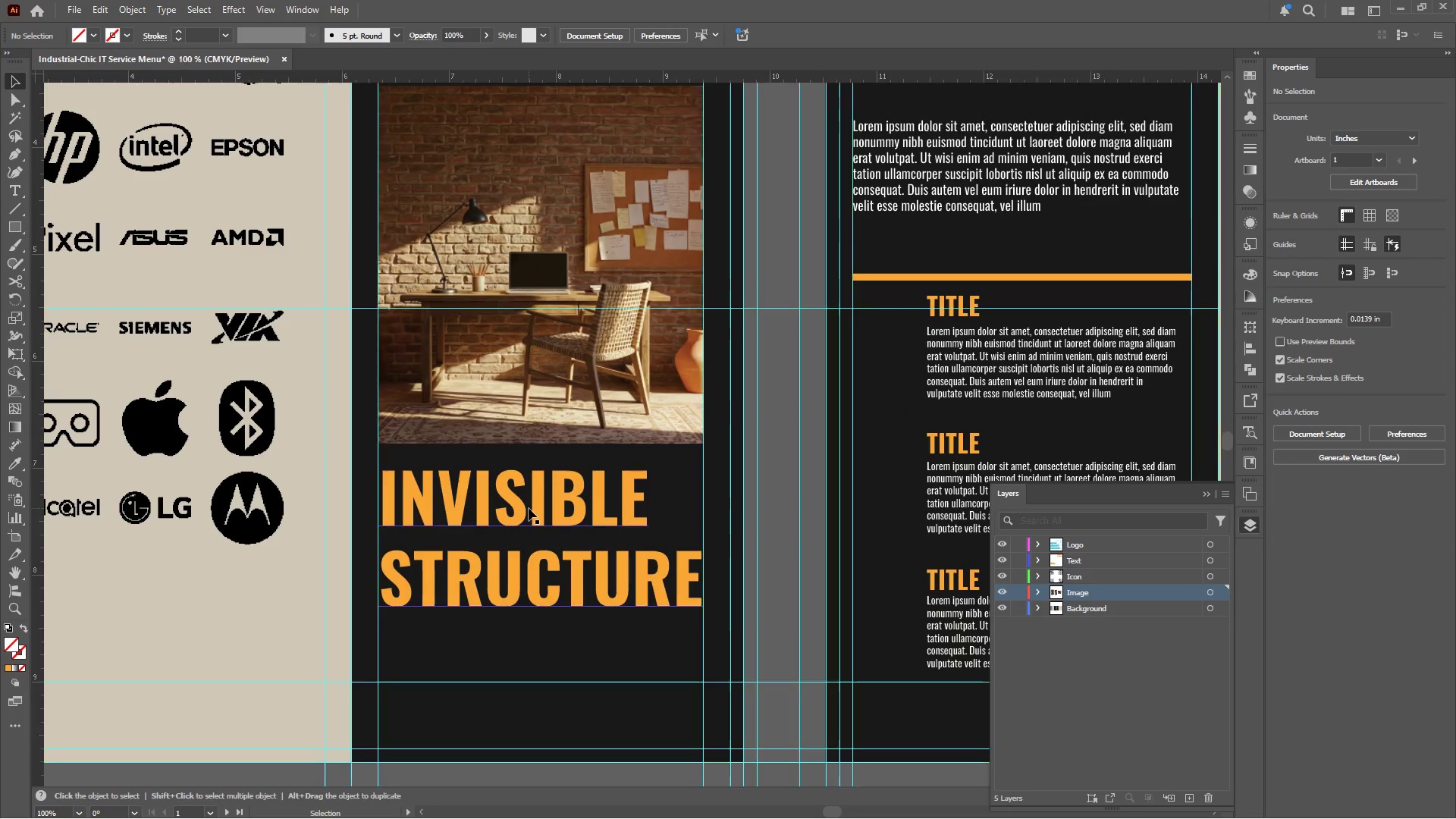 
hold_key(key=ShiftLeft, duration=1.44)
 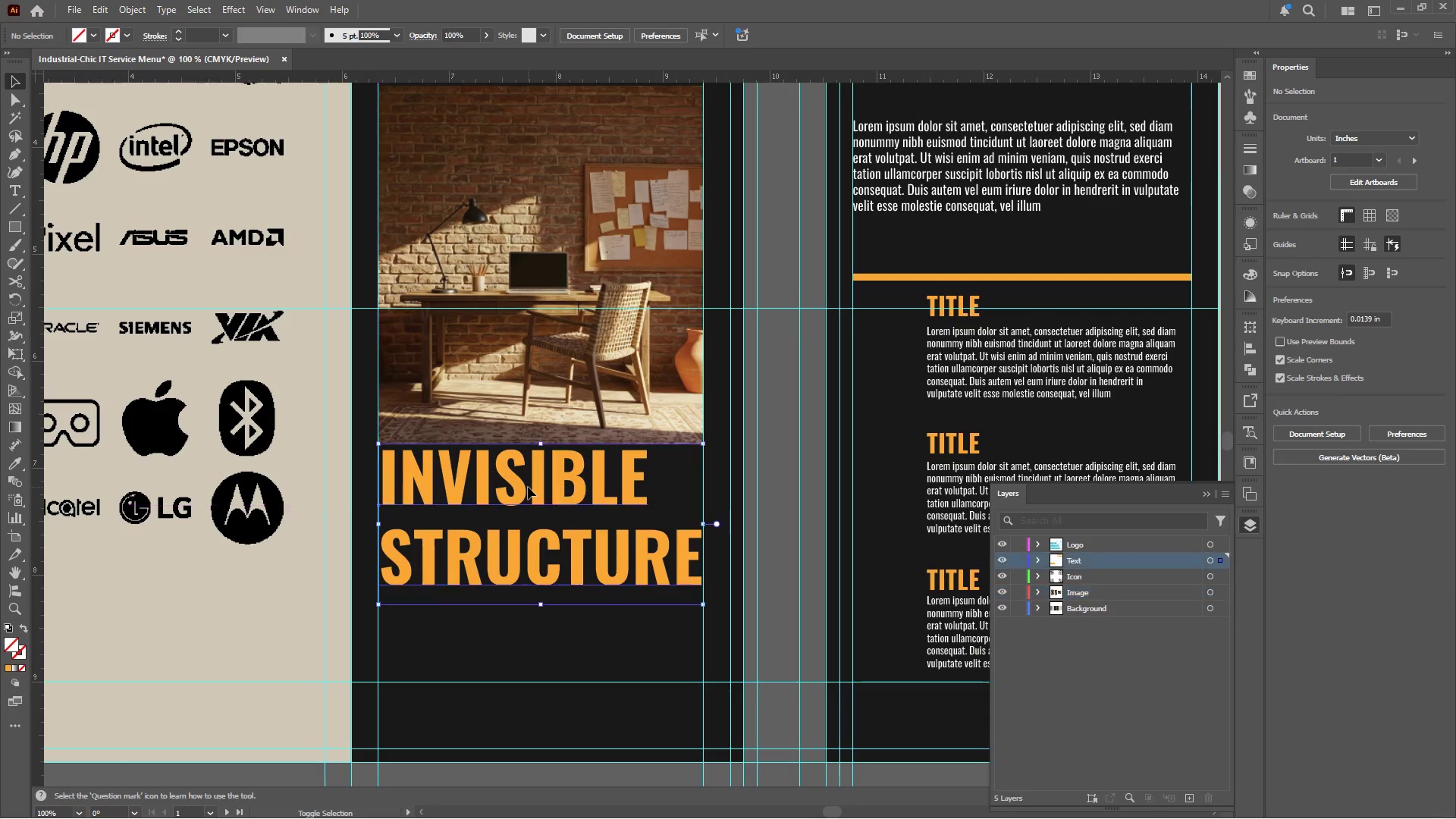 
hold_key(key=AltLeft, duration=0.39)
scroll: coordinate [530, 487], scroll_direction: down, amount: 2.0
 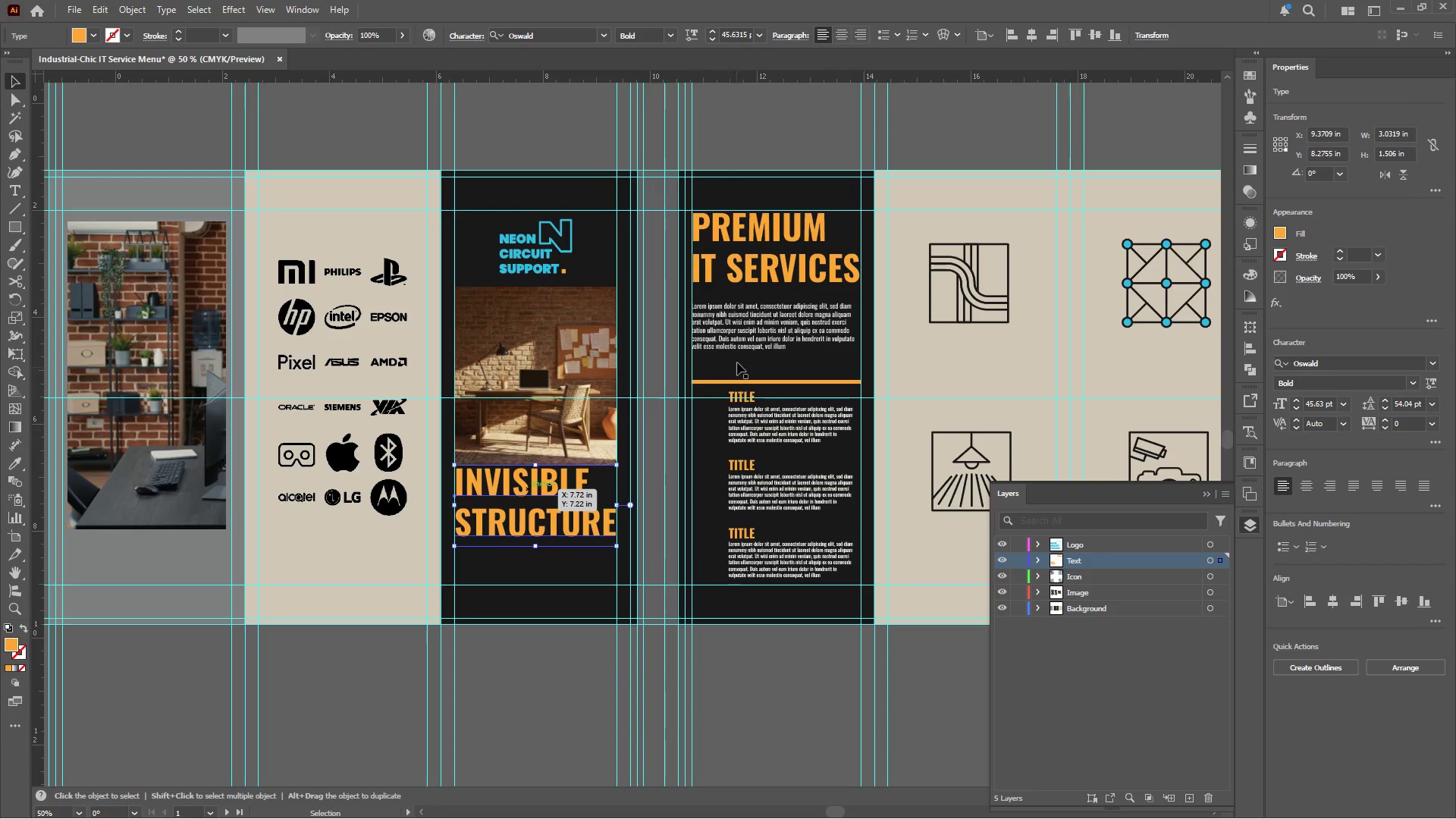 
left_click([740, 331])
 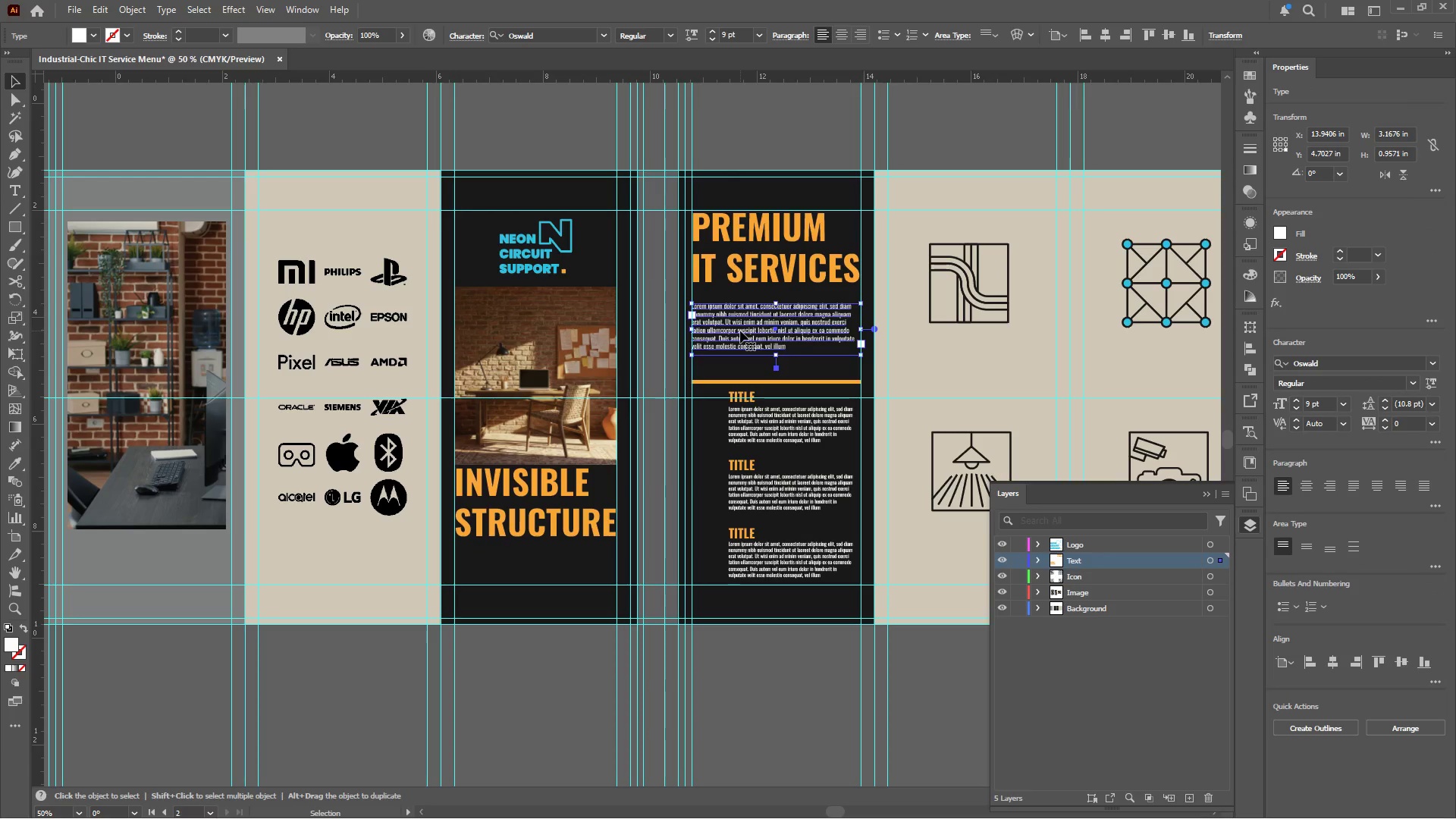 
wait(15.97)
 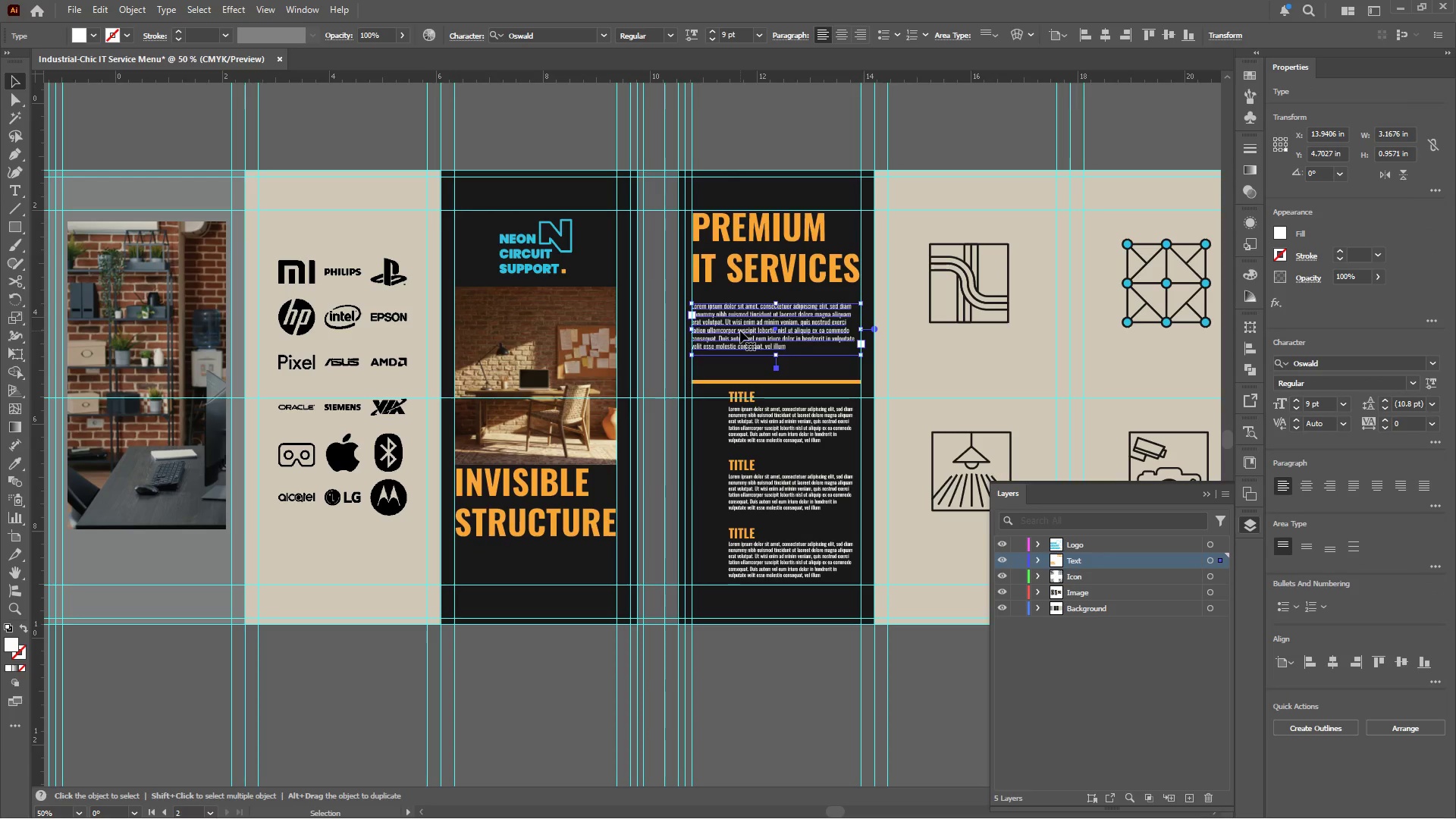 
hold_key(key=AltLeft, duration=0.33)
scroll: coordinate [764, 482], scroll_direction: up, amount: 1.0
 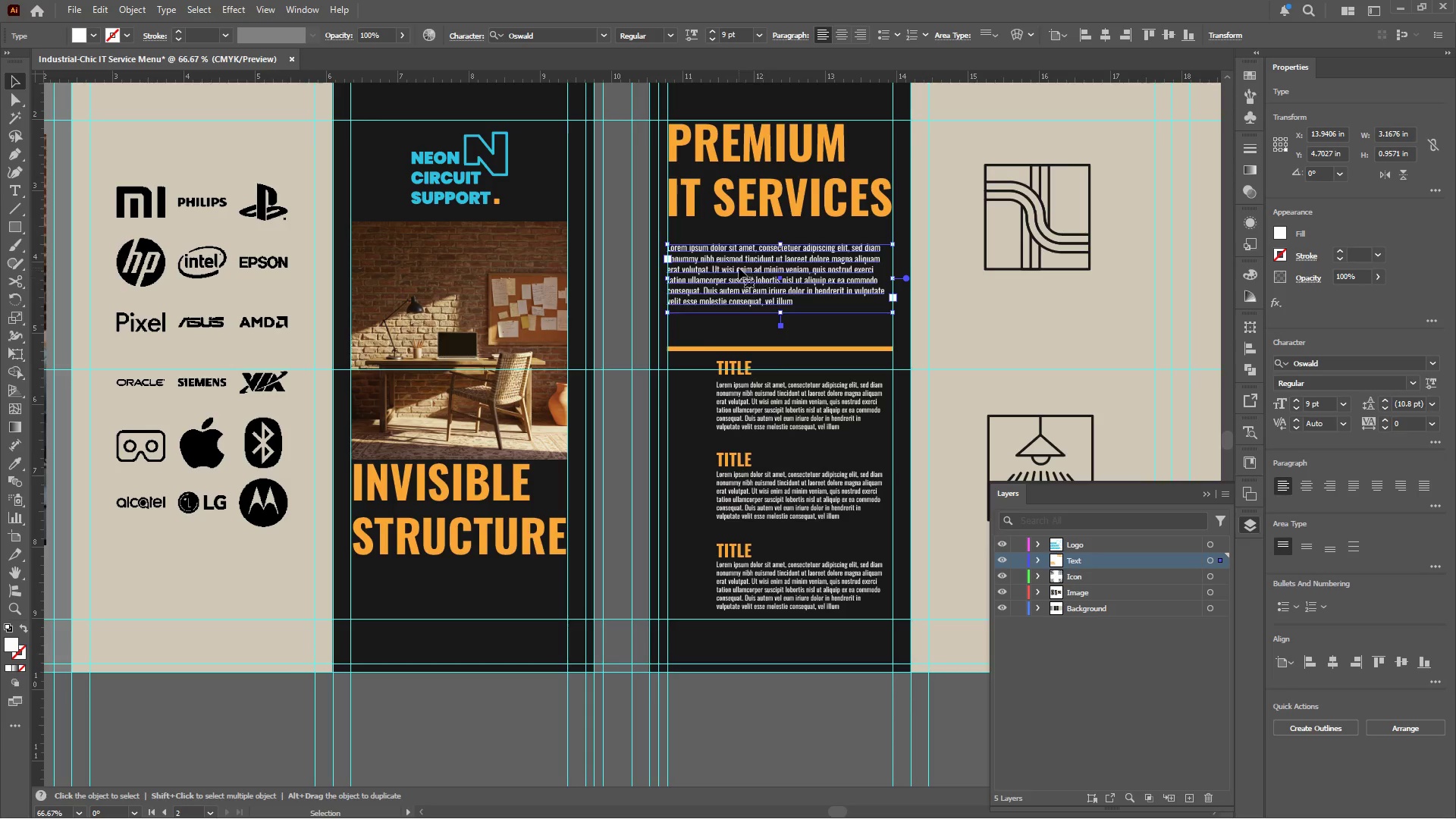 
hold_key(key=AltLeft, duration=4.08)
left_click_drag(start_coordinate=[732, 257], to_coordinate=[416, 578])
 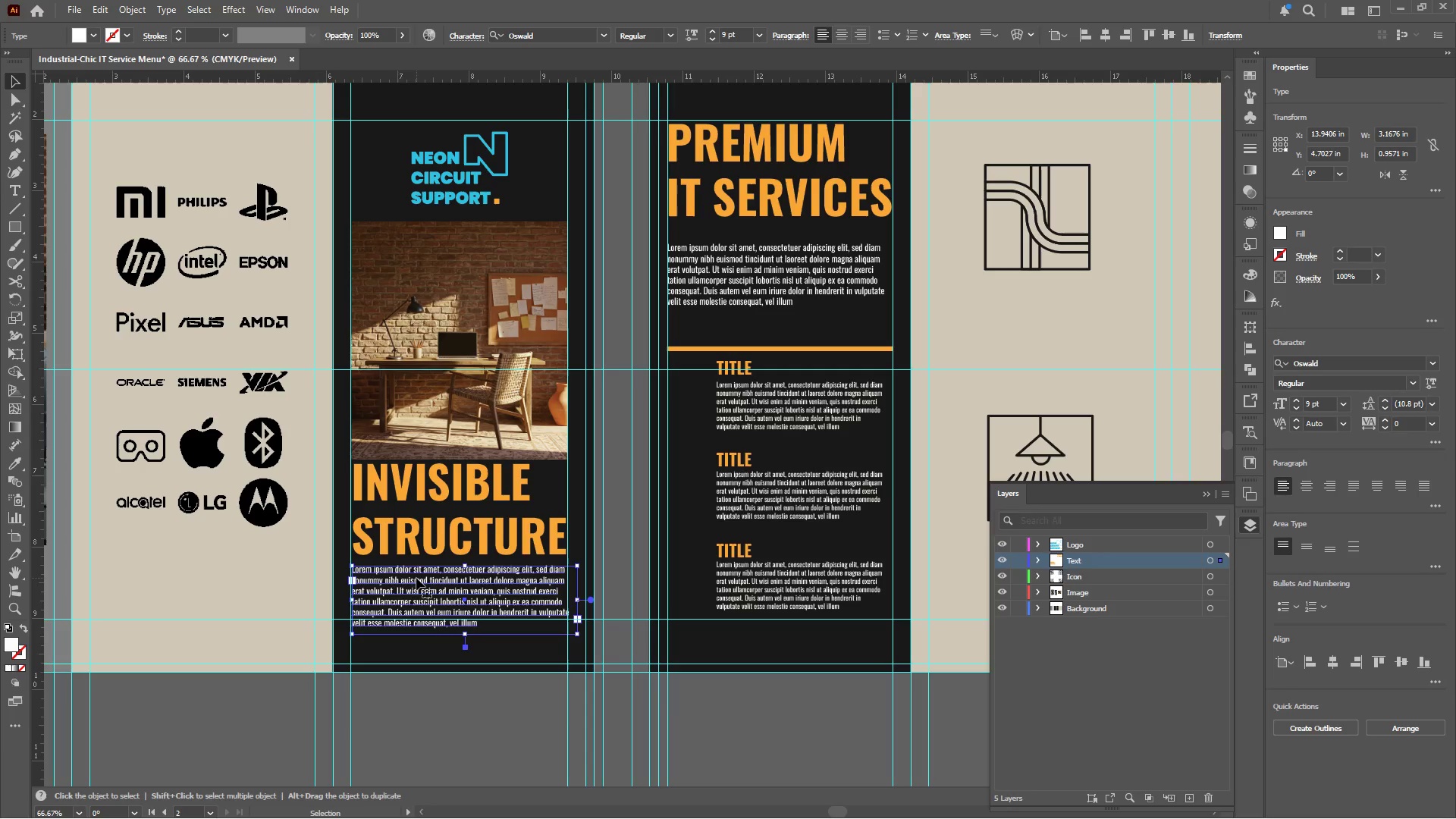 
key(Alt+AltLeft)
 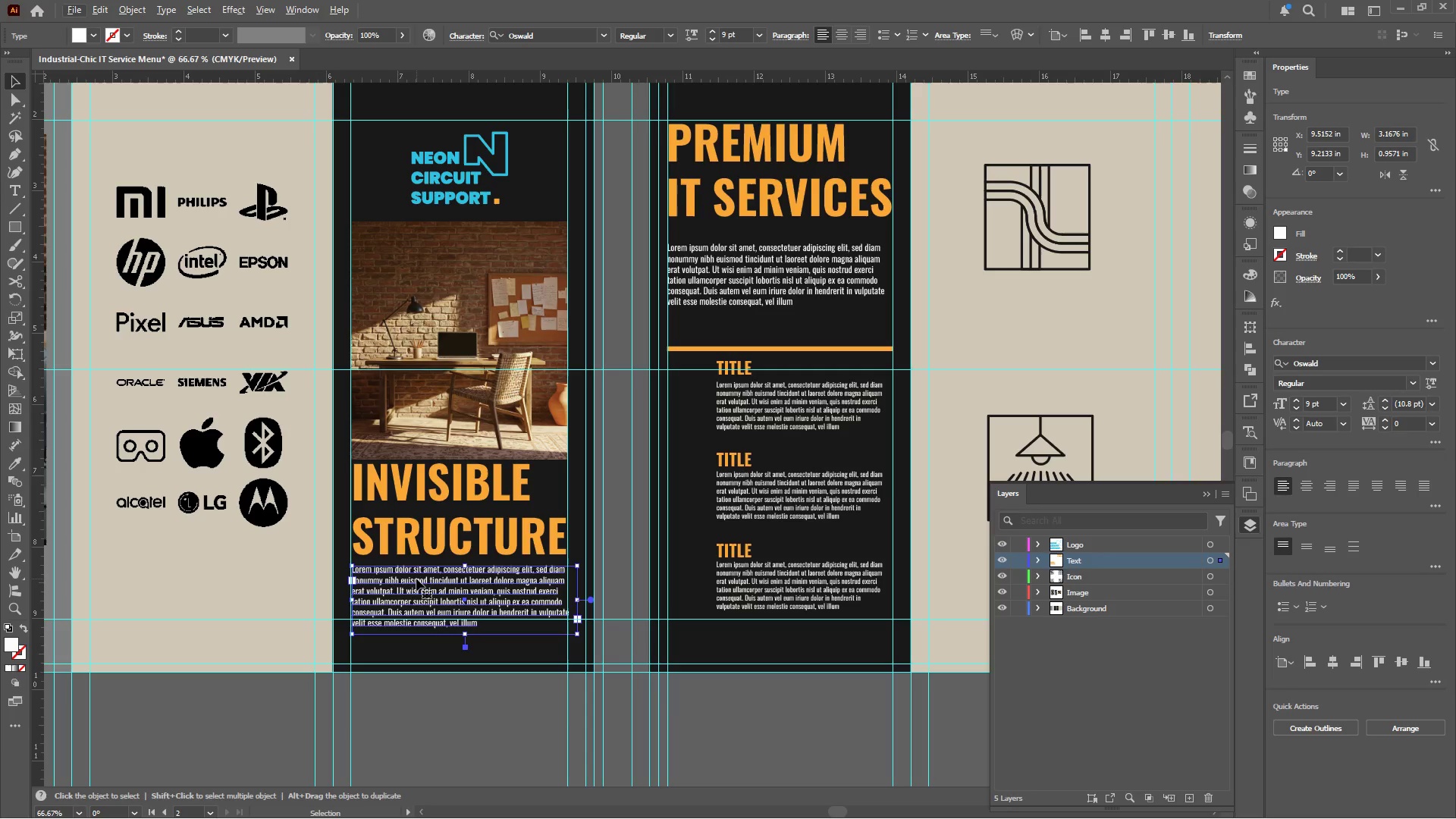 
left_click([416, 579])
 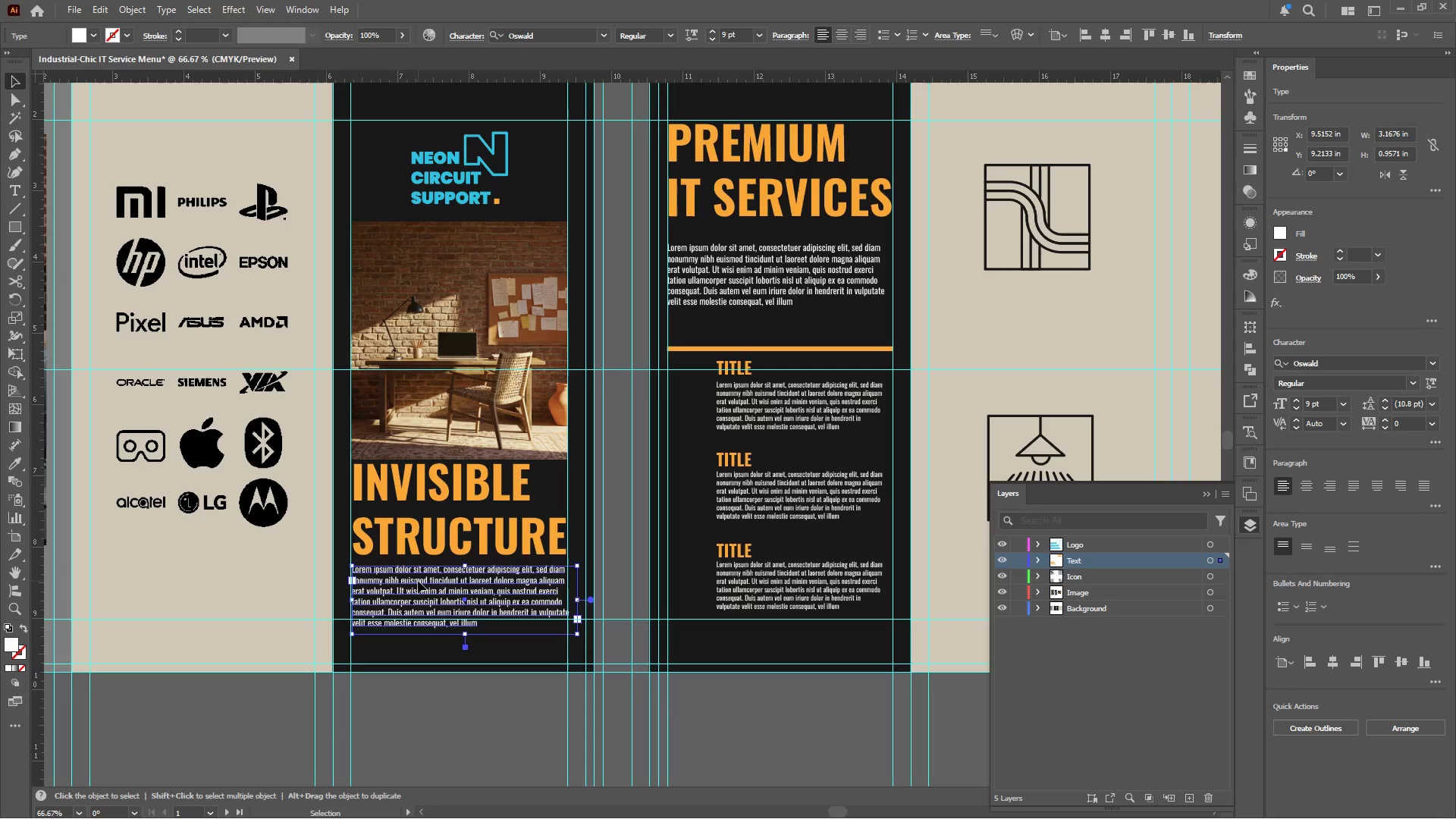 
double_click([418, 581])
 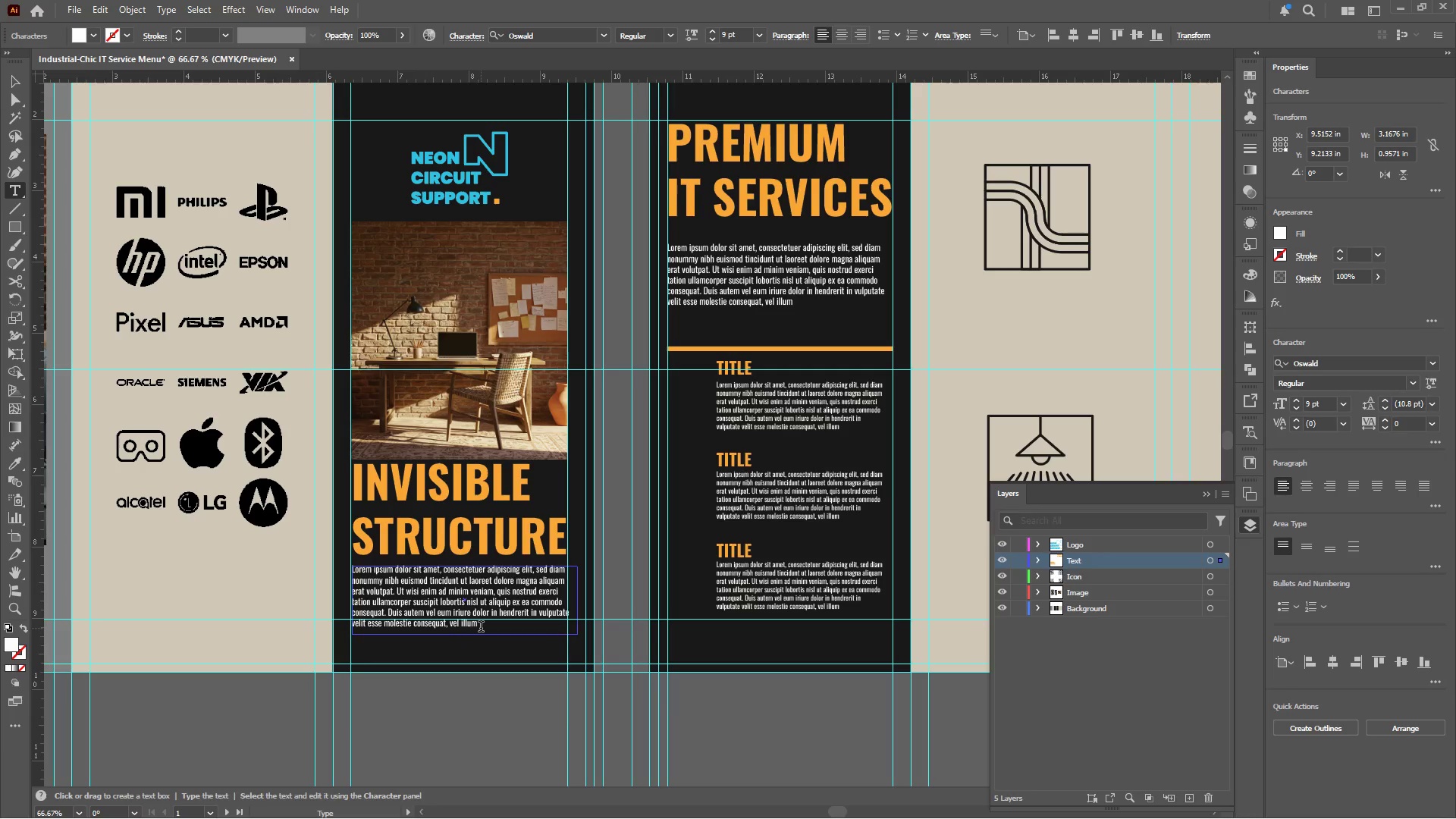 
left_click_drag(start_coordinate=[481, 628], to_coordinate=[339, 558])
 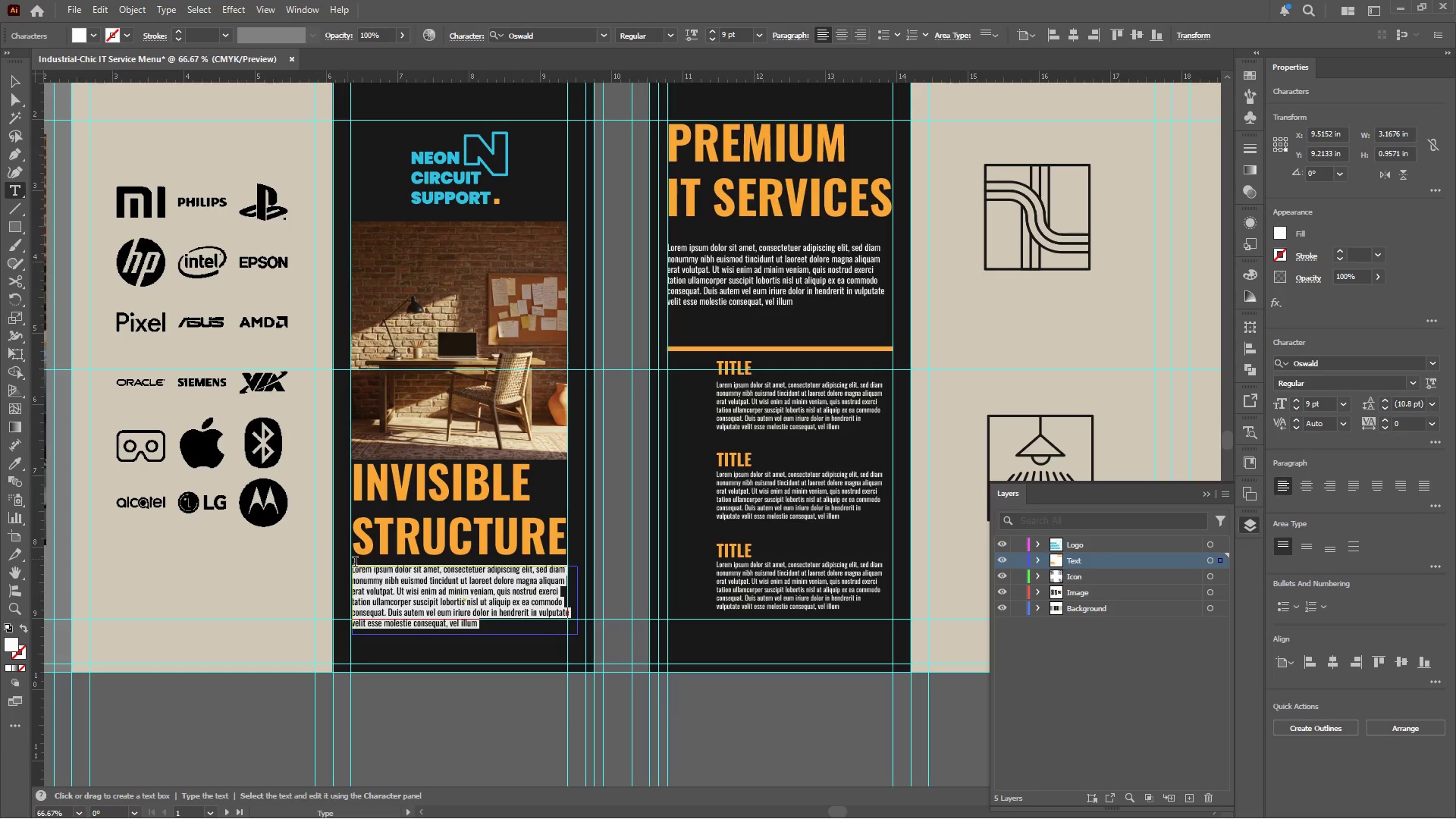 
hold_key(key=AltLeft, duration=0.52)
scroll: coordinate [414, 579], scroll_direction: up, amount: 2.0
 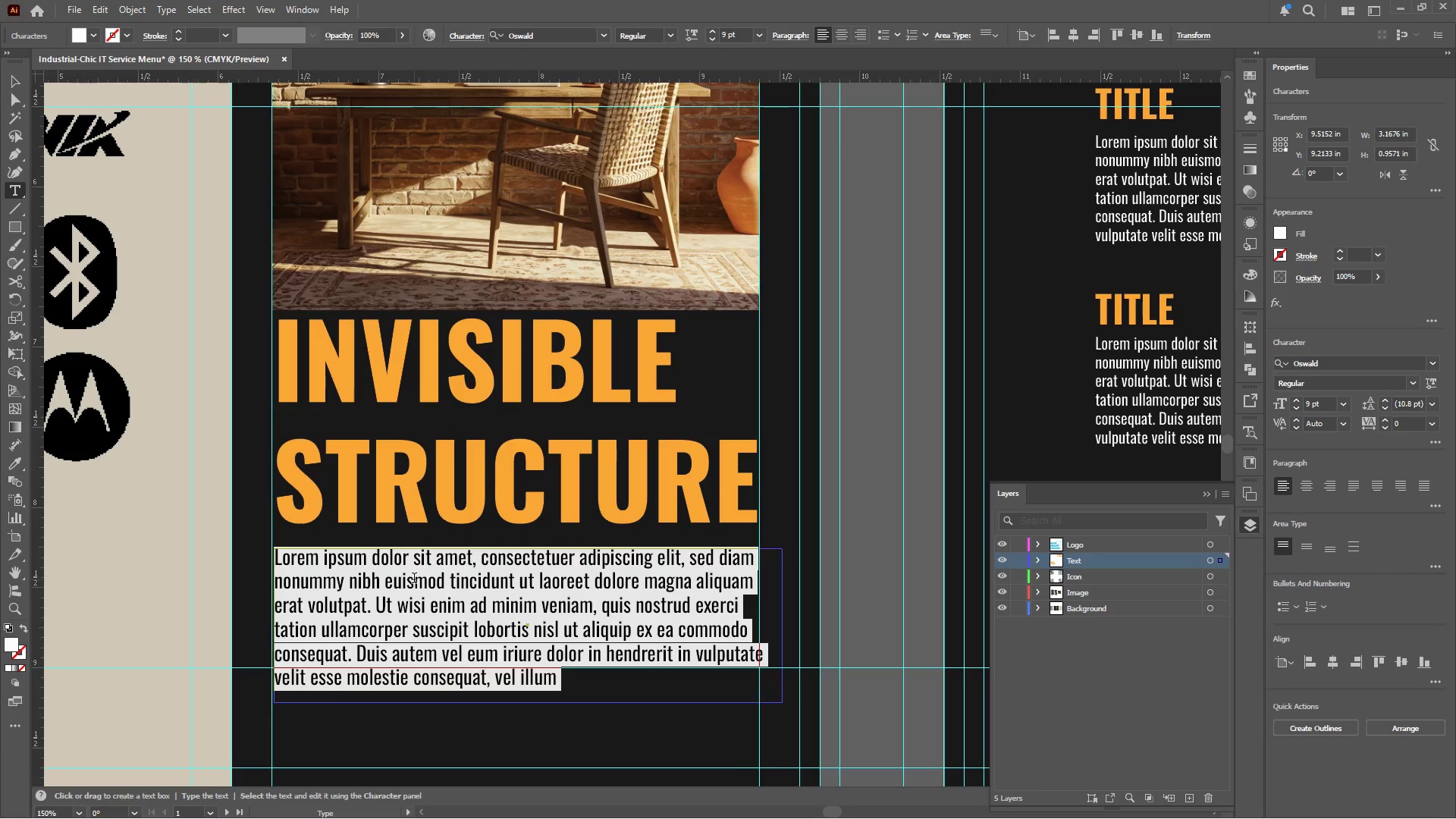 
type(High Performance)
 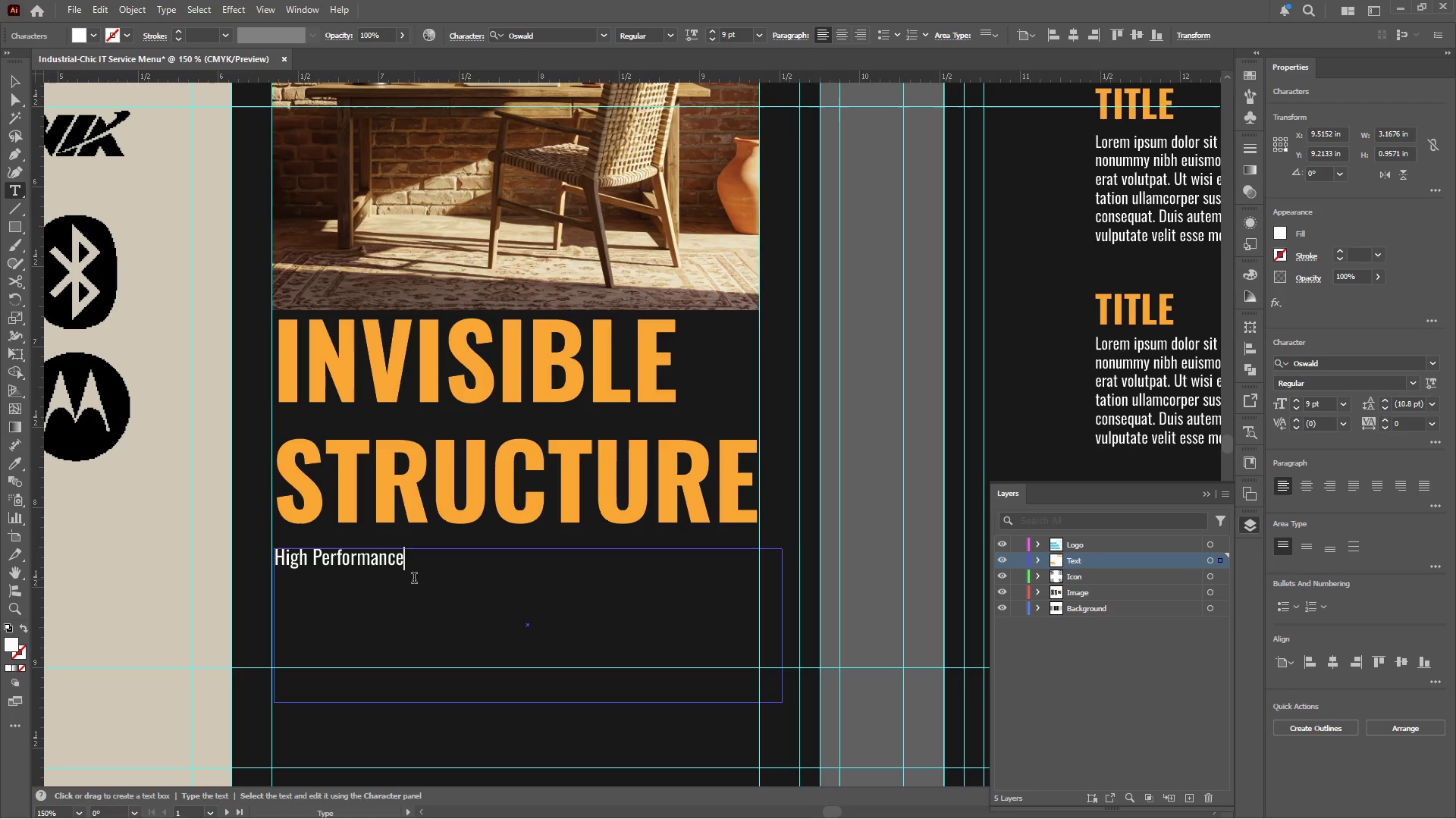 
key(ArrowLeft)
 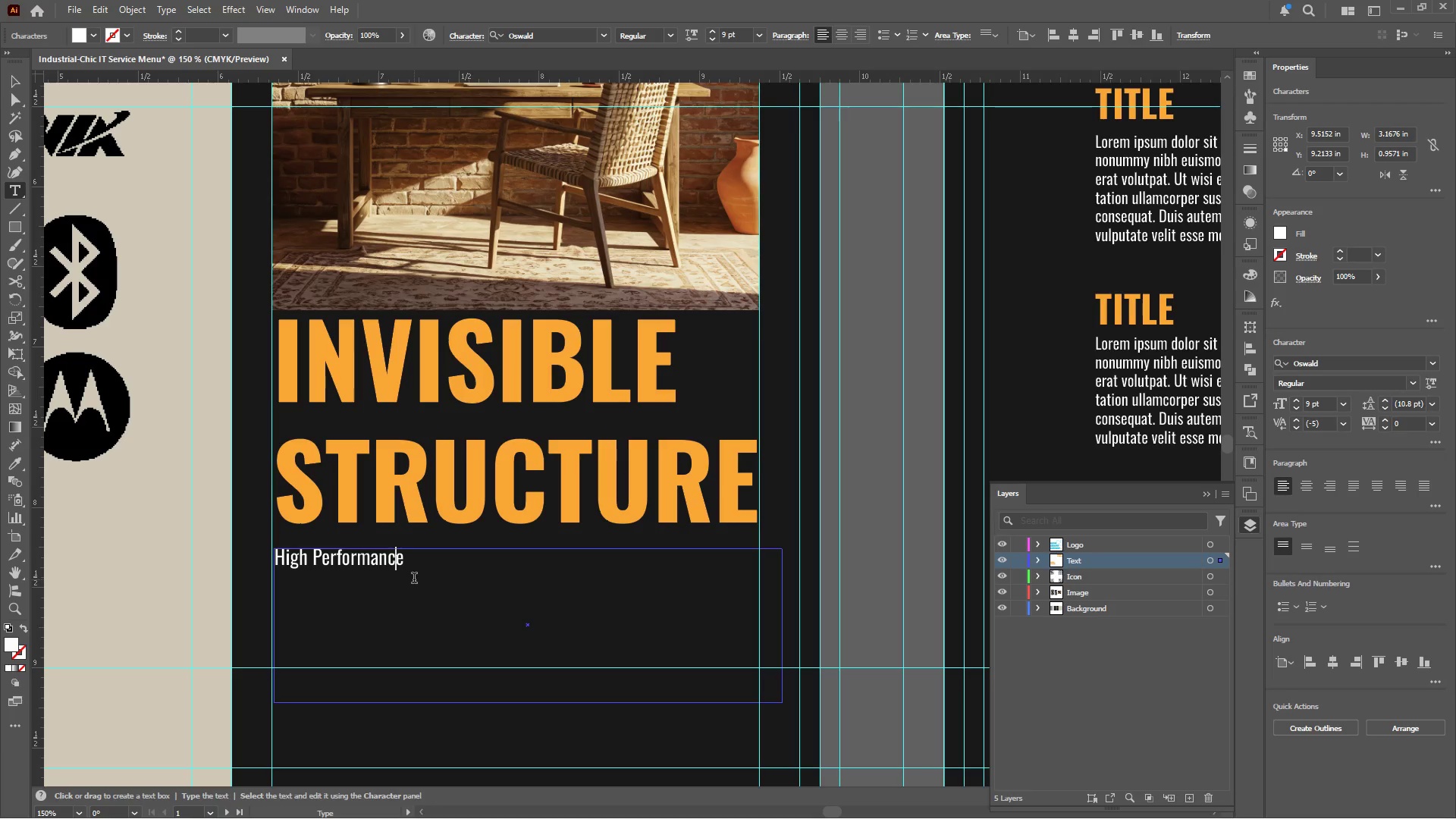 
key(ArrowLeft)
 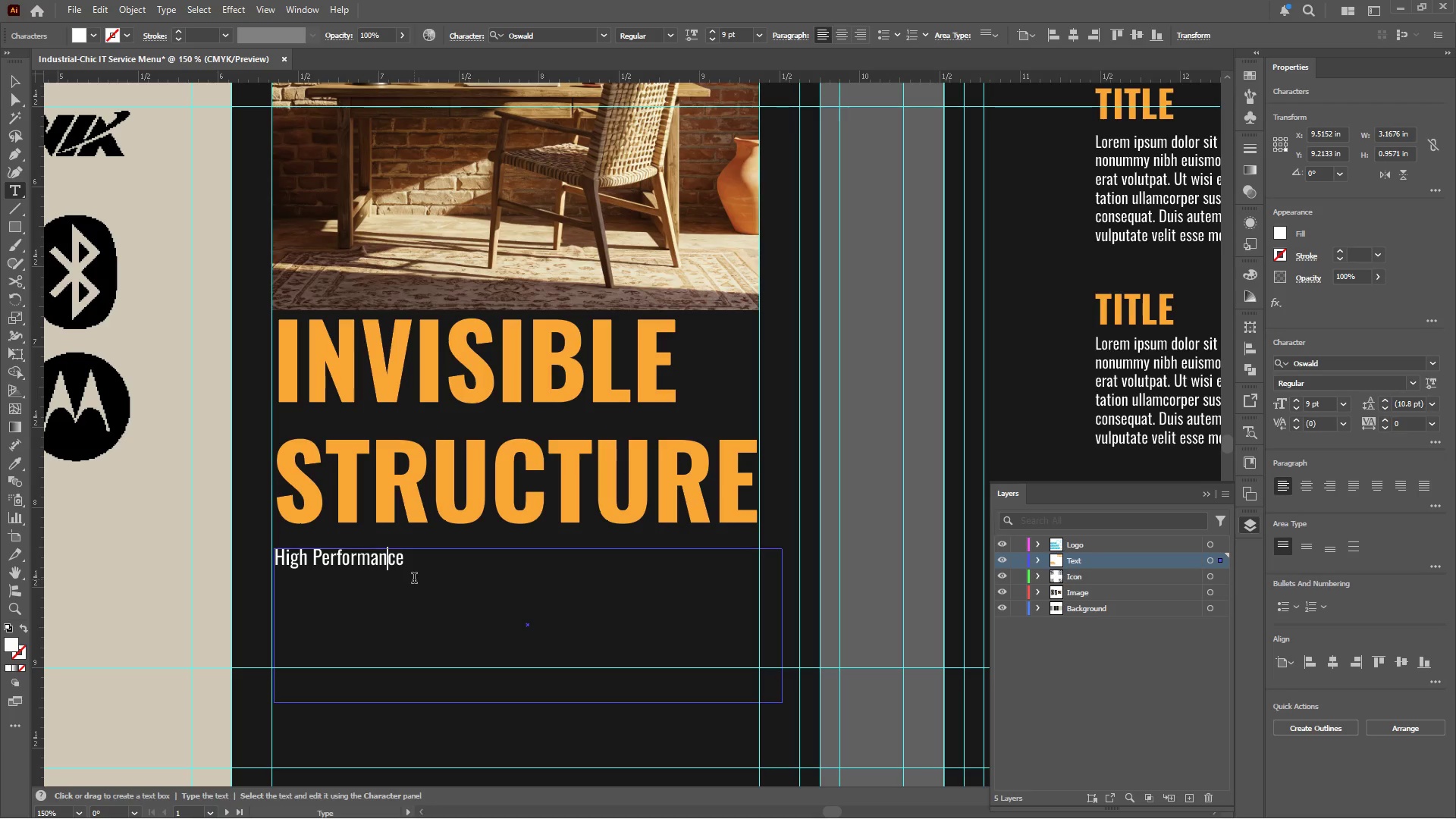 
hold_key(key=ArrowLeft, duration=0.62)
 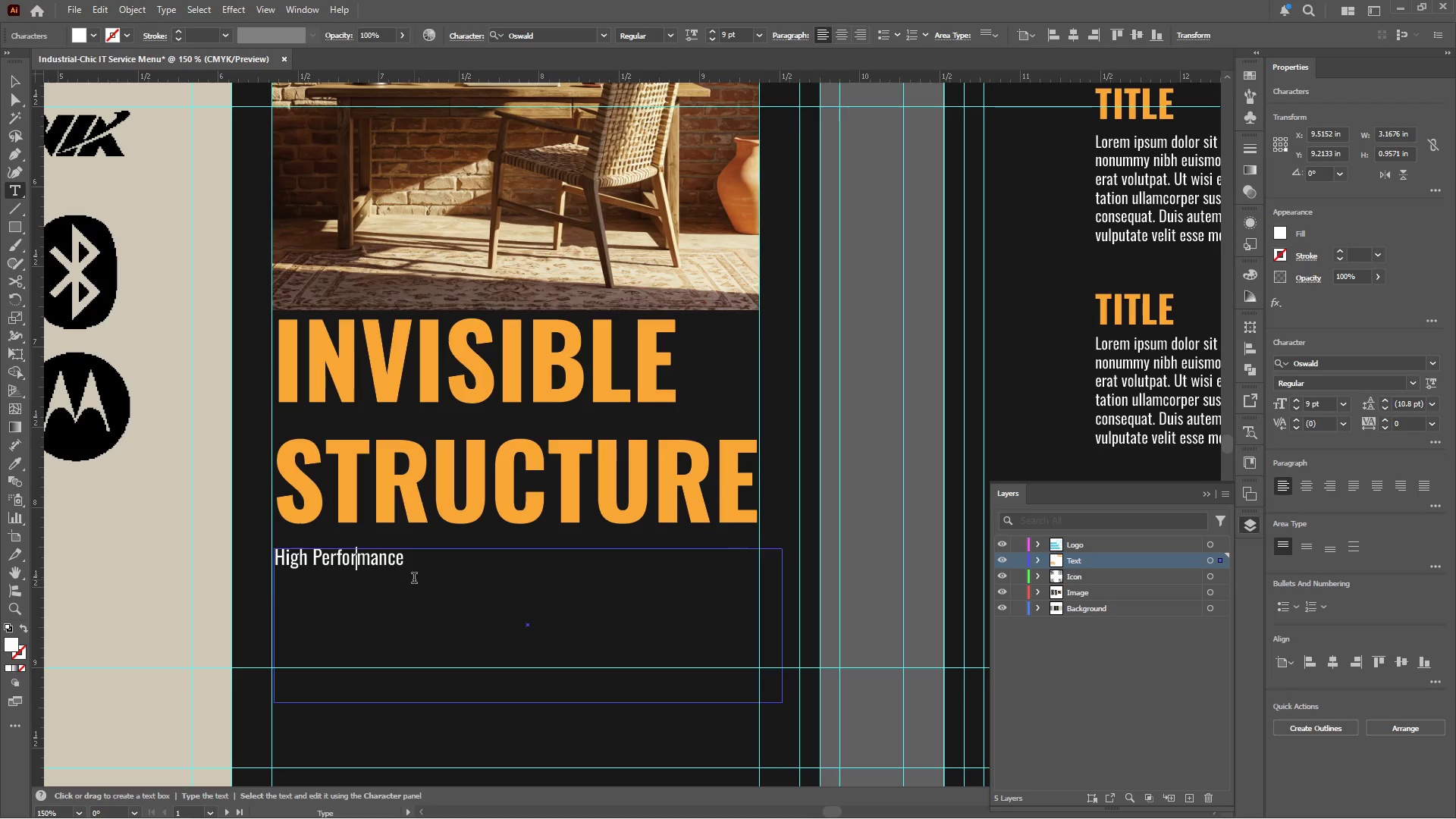 
key(ArrowLeft)
 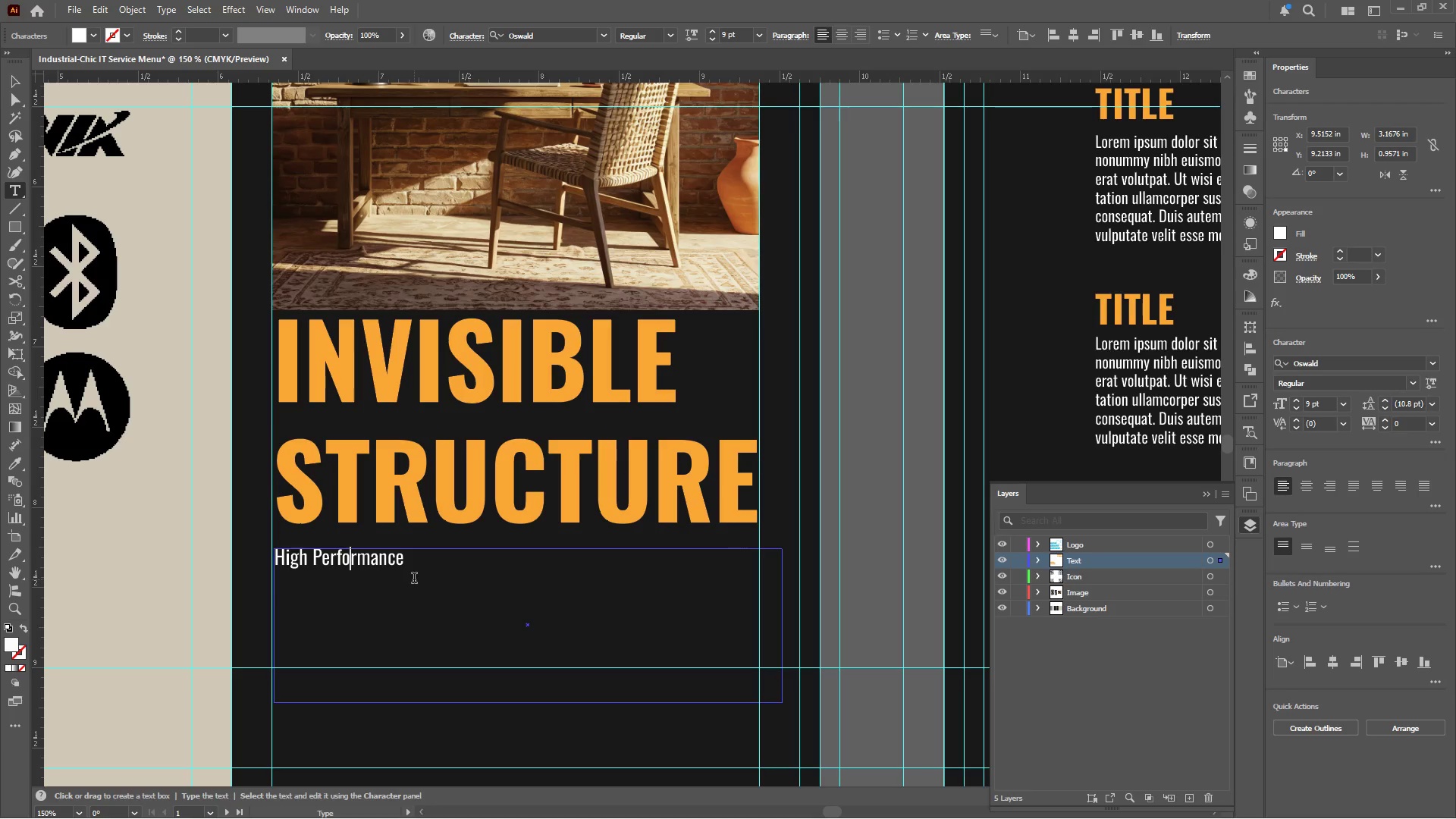 
key(ArrowLeft)
 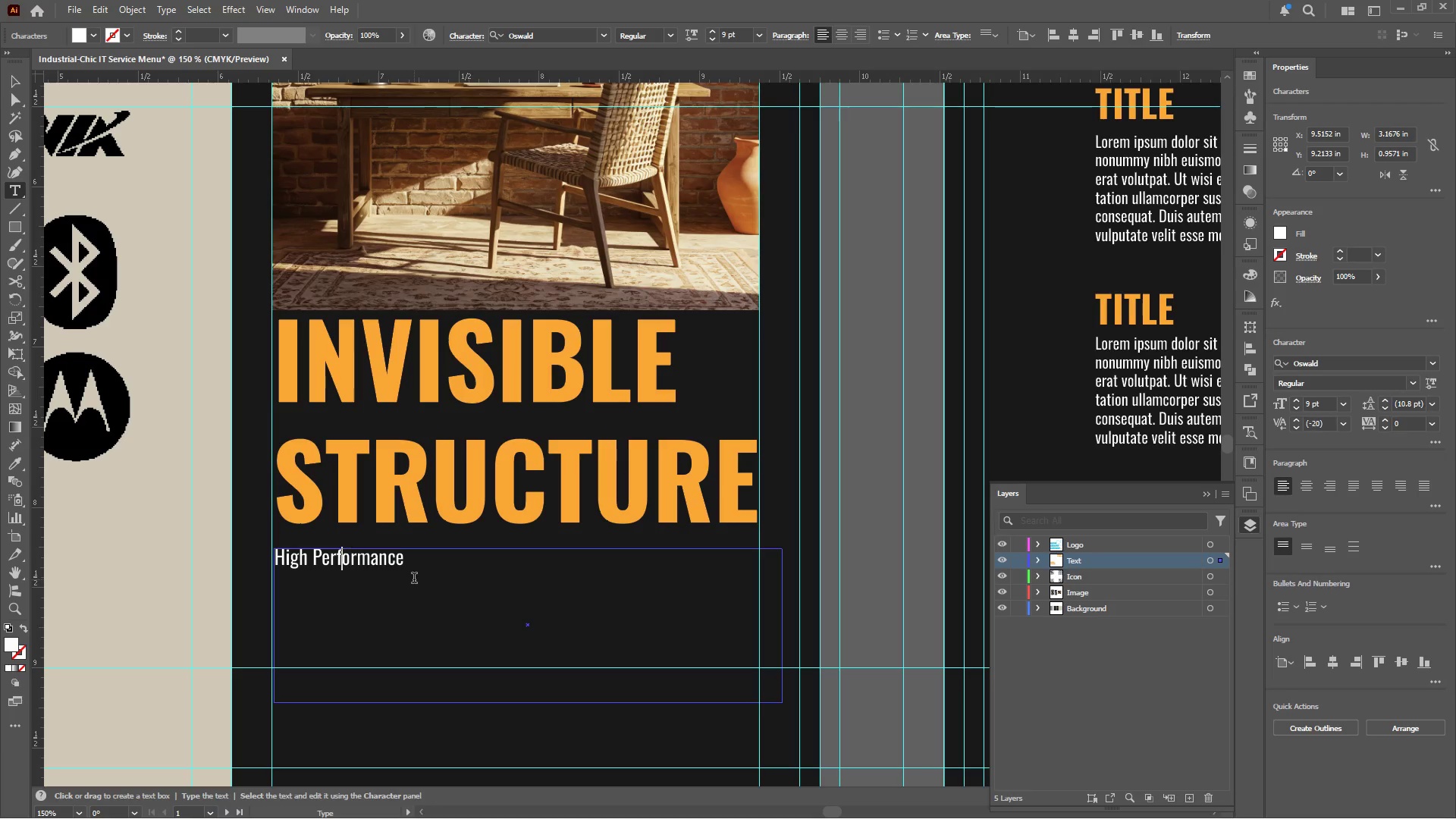 
key(ArrowLeft)
 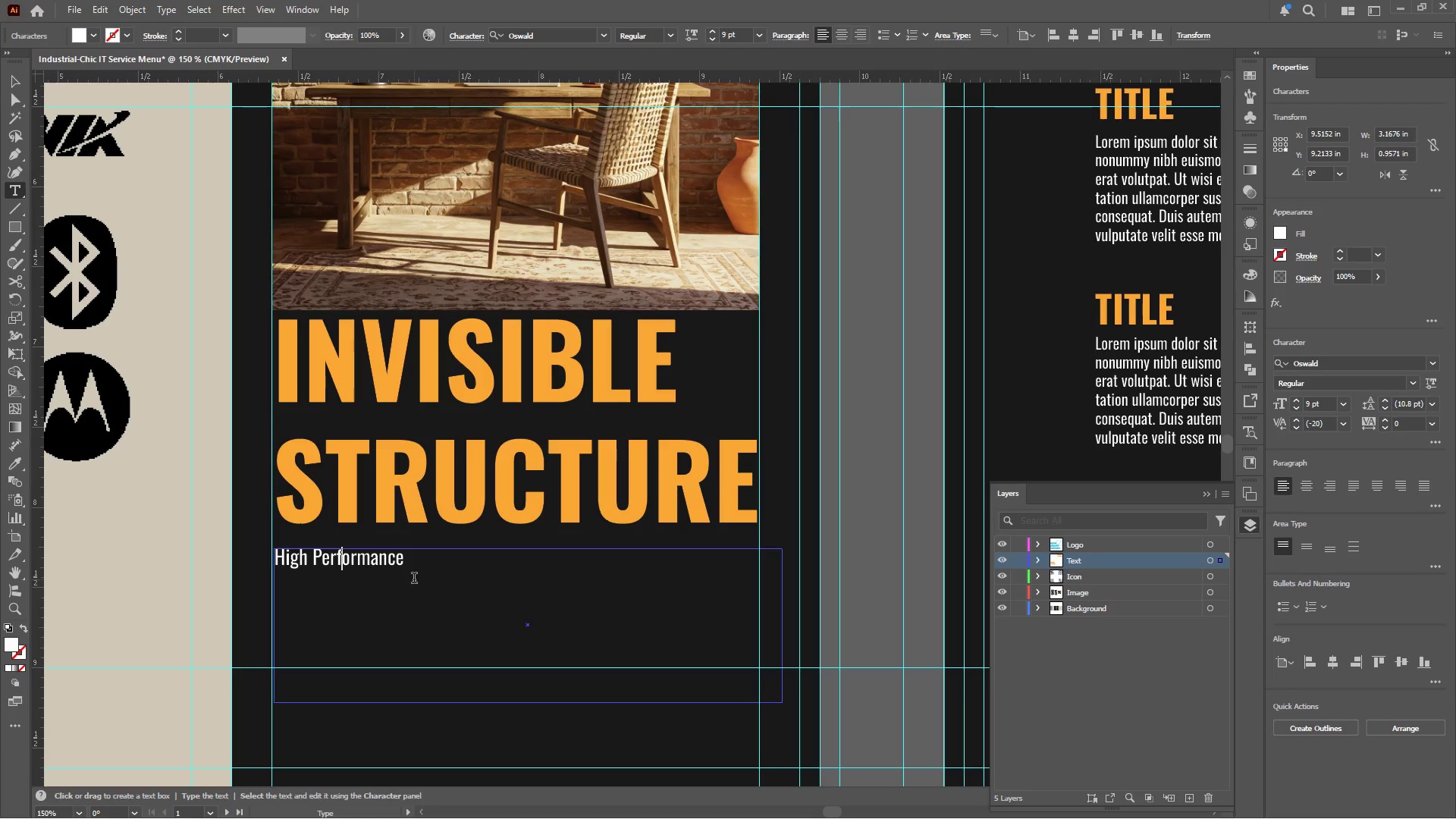 
key(ArrowLeft)
 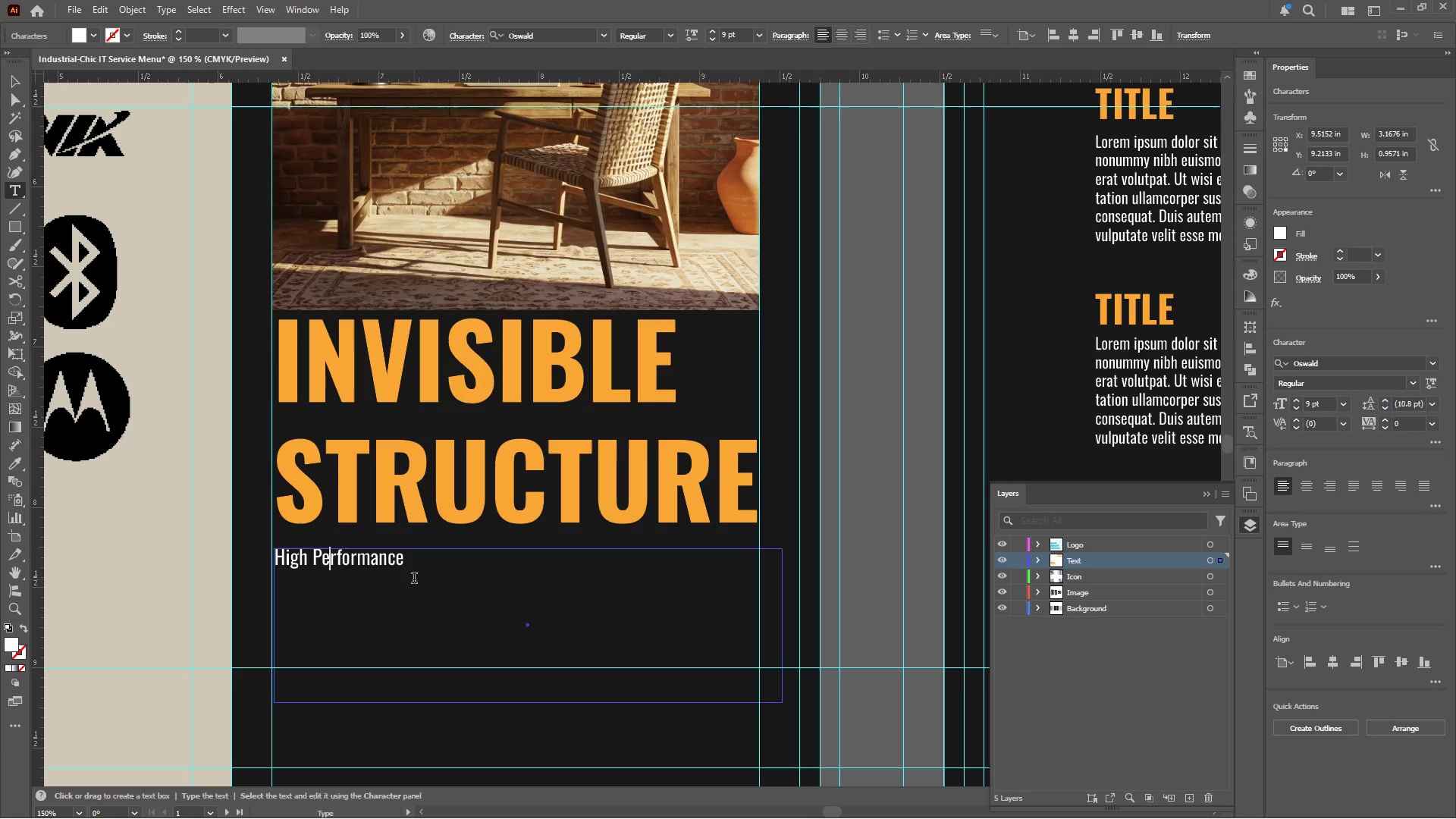 
key(ArrowLeft)
 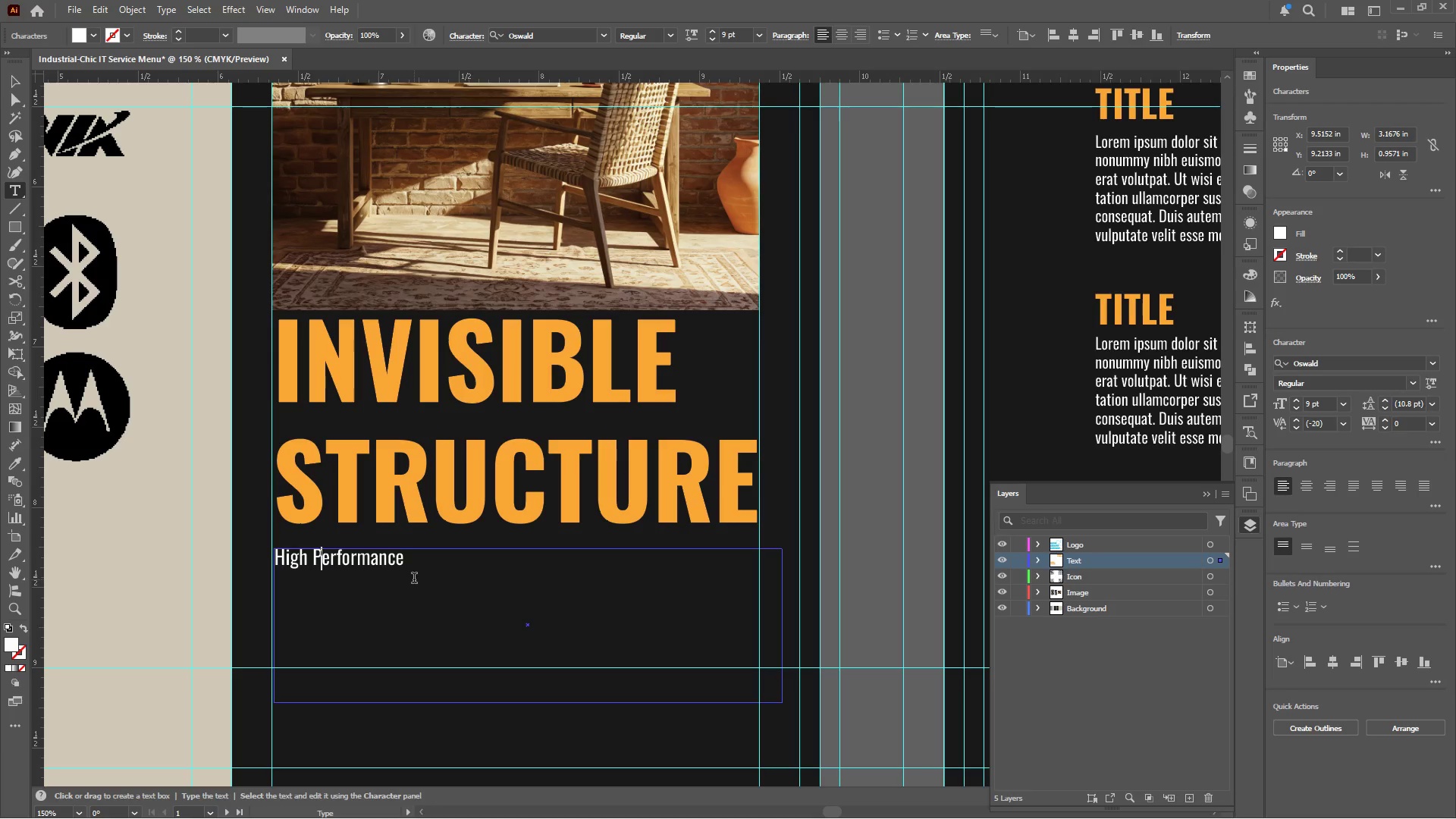 
key(Backspace)
 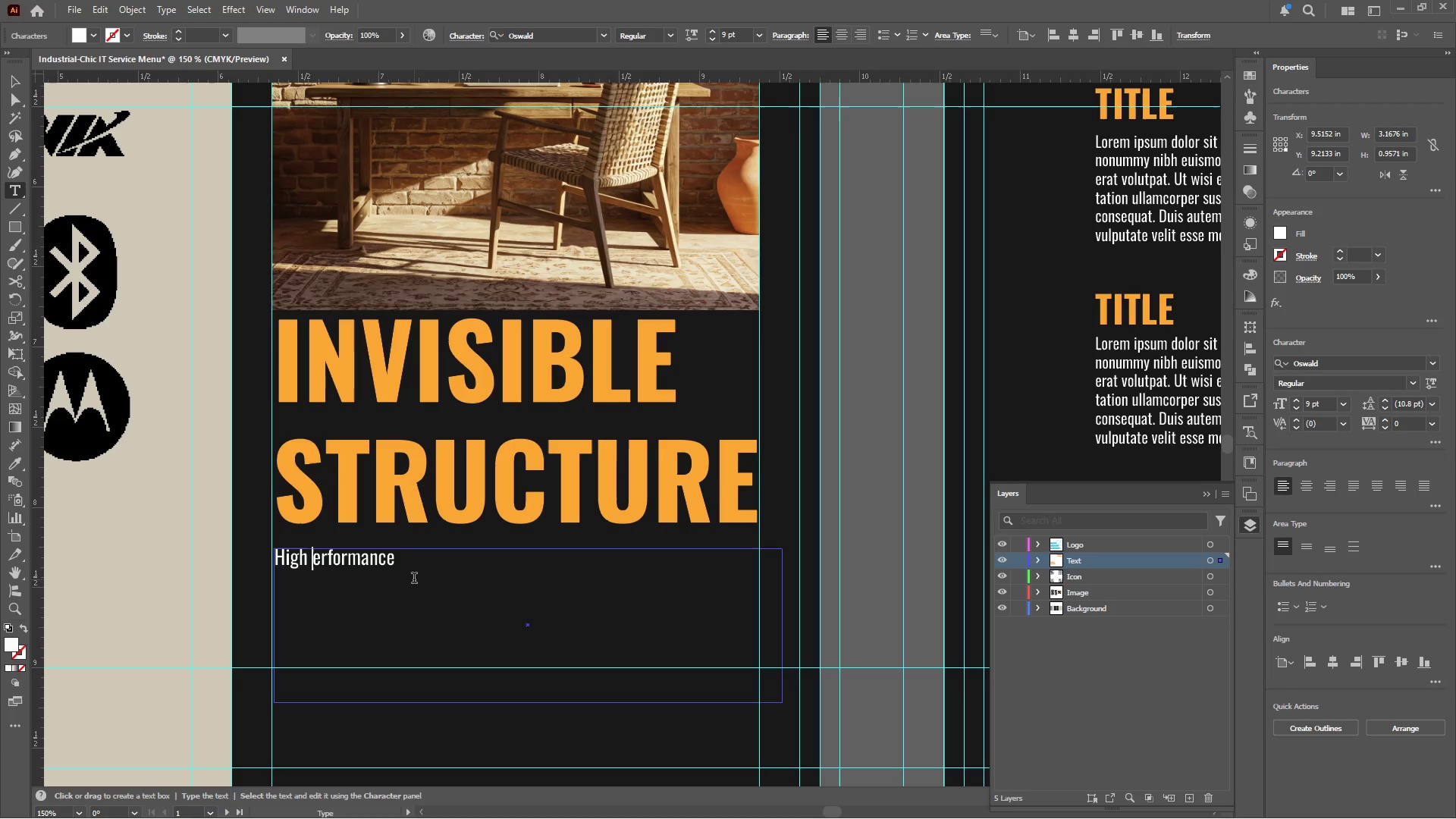 
key(Backspace)
 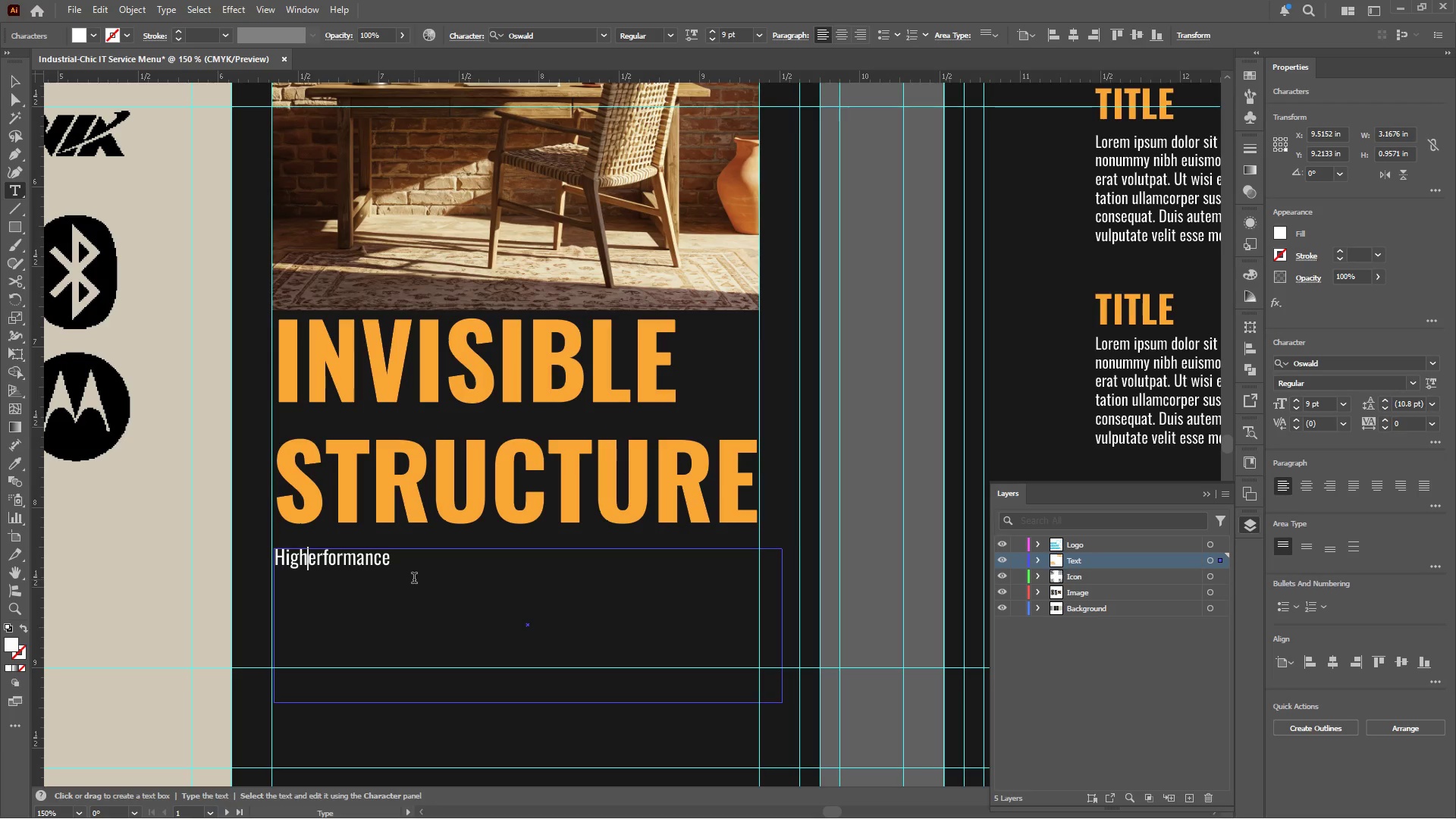 
key(Minus)
 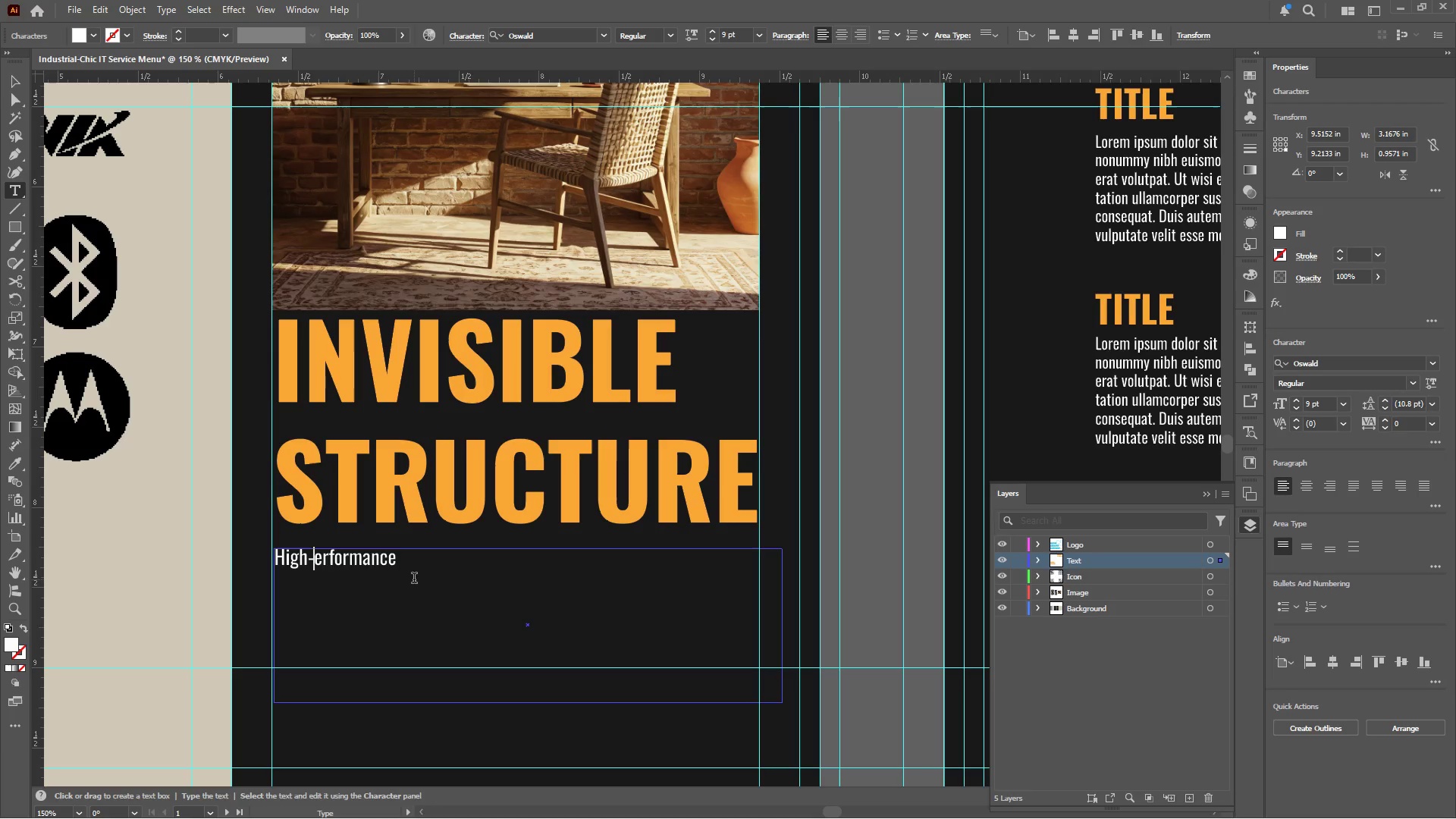 
key(P)
 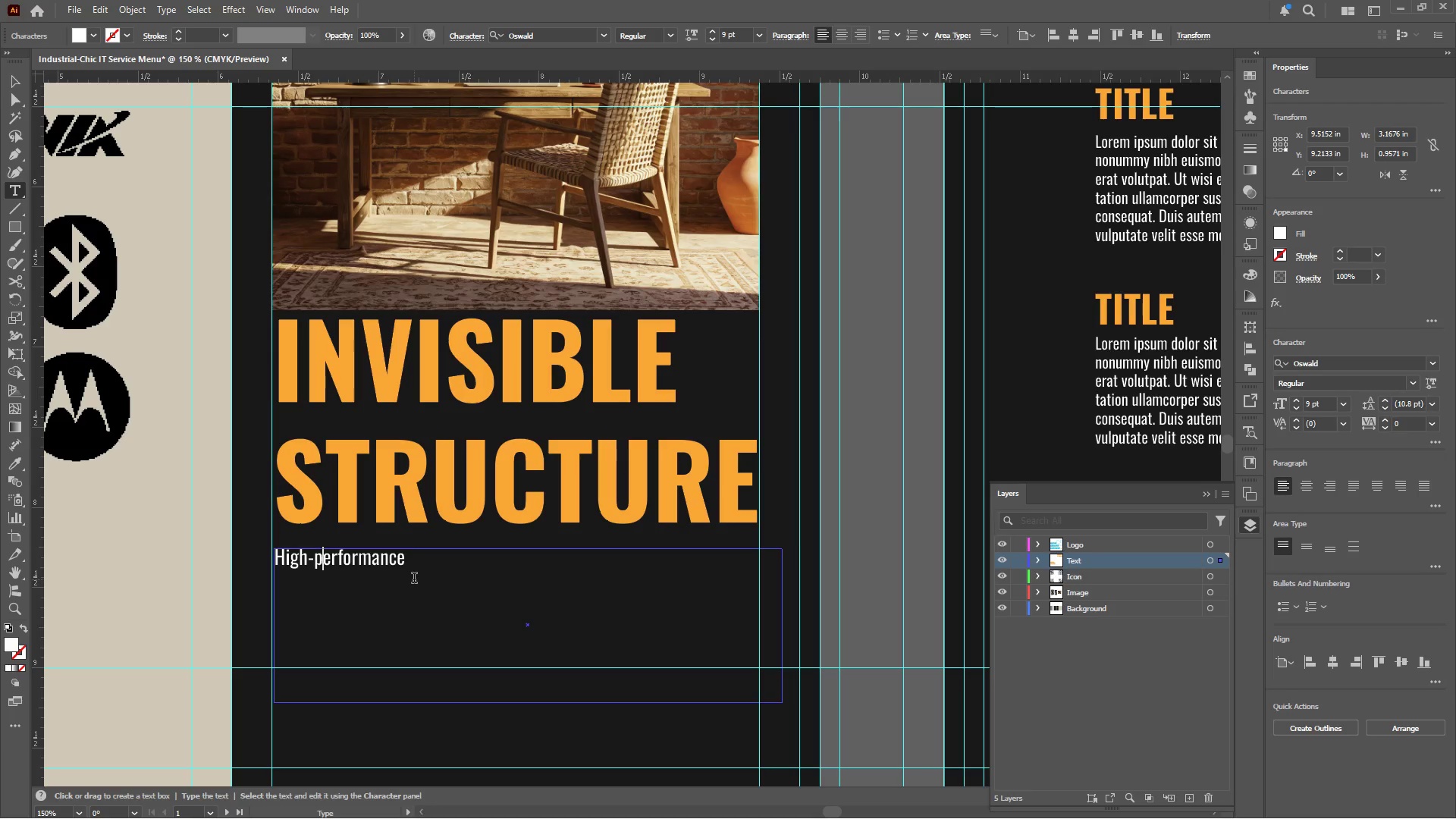 
hold_key(key=ArrowRight, duration=1.42)
 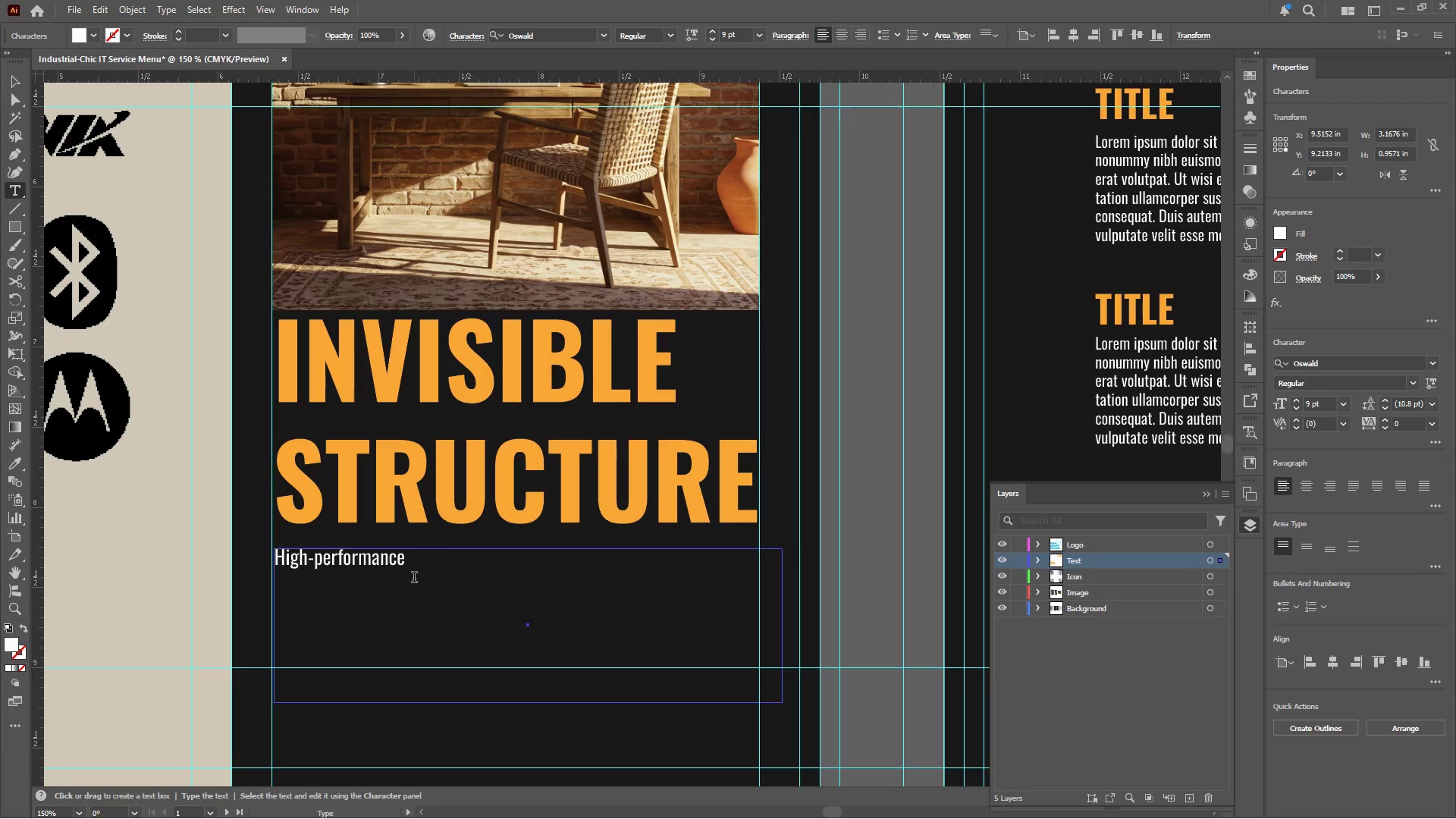 
type( networking)
 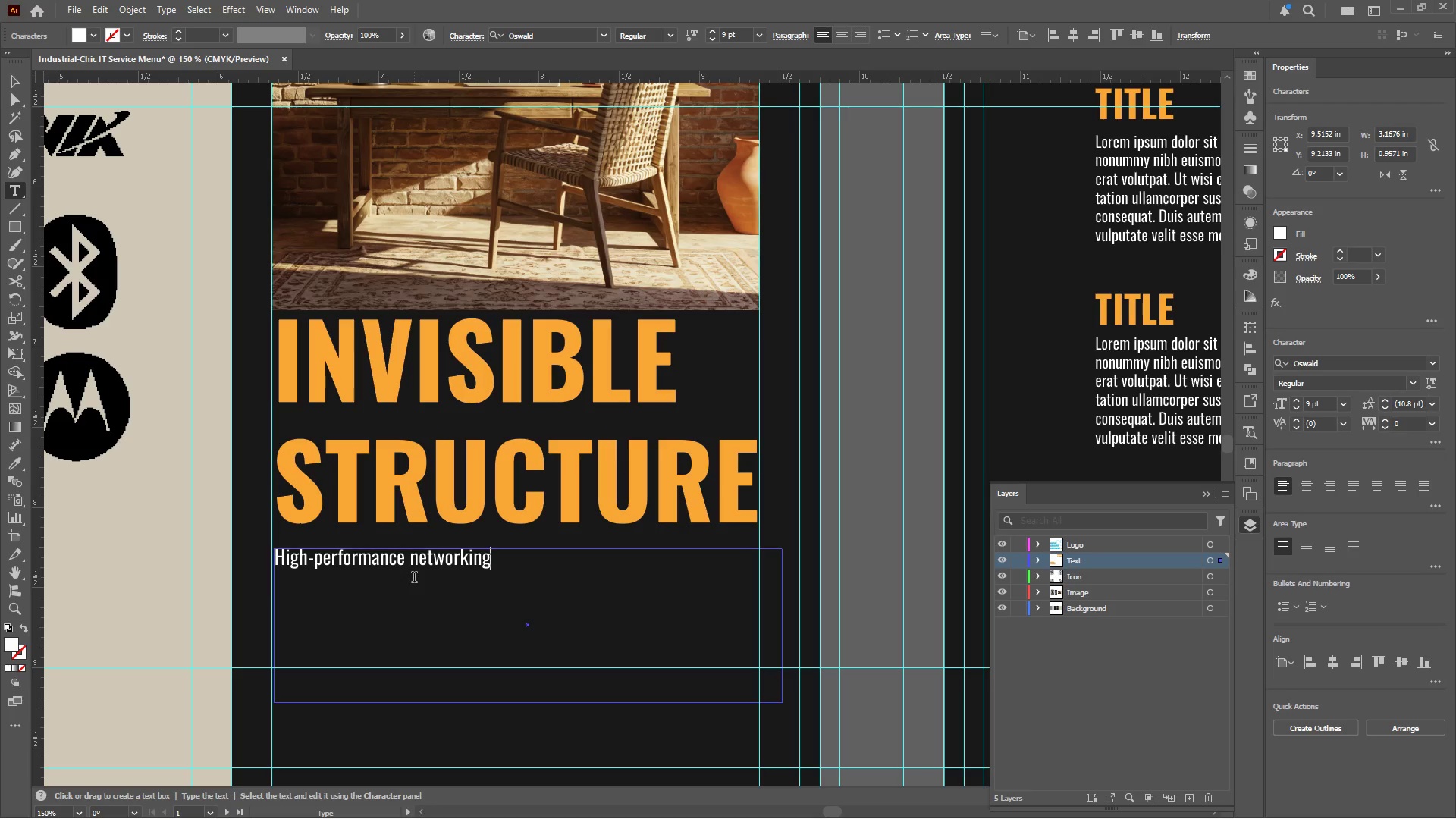 
type( that preserves)
 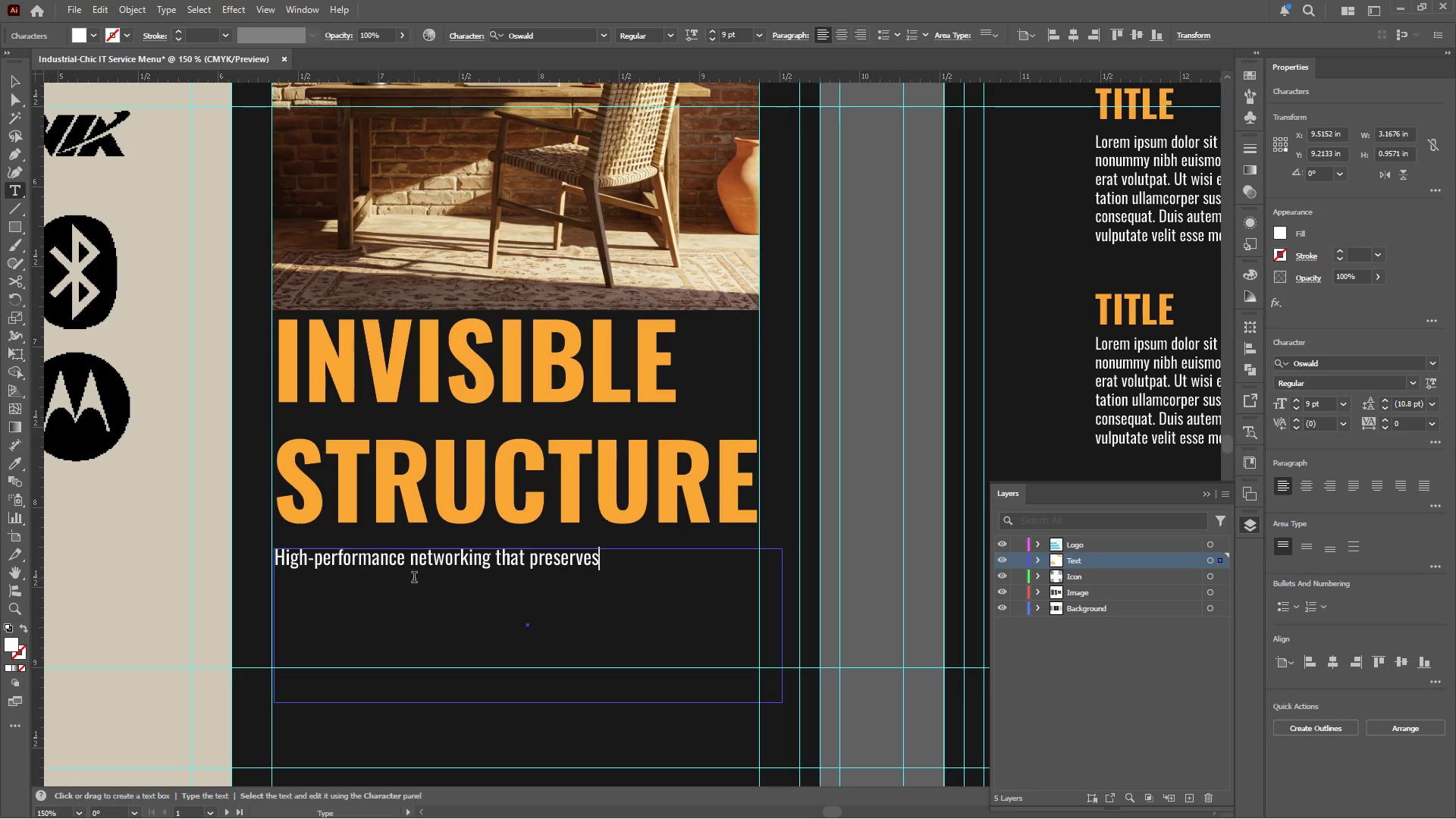 
wait(5.05)
 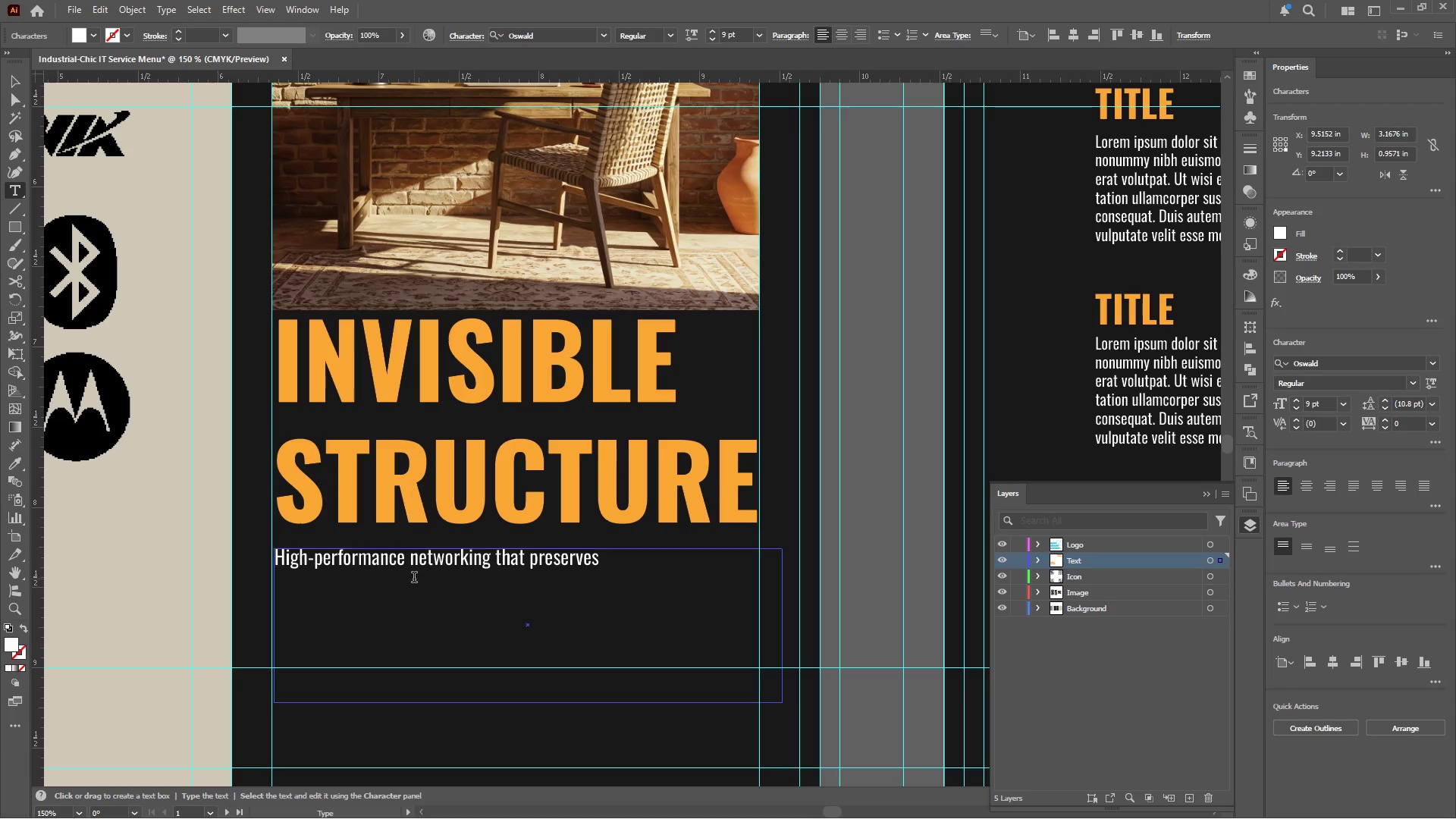 
type( the integrity of)
 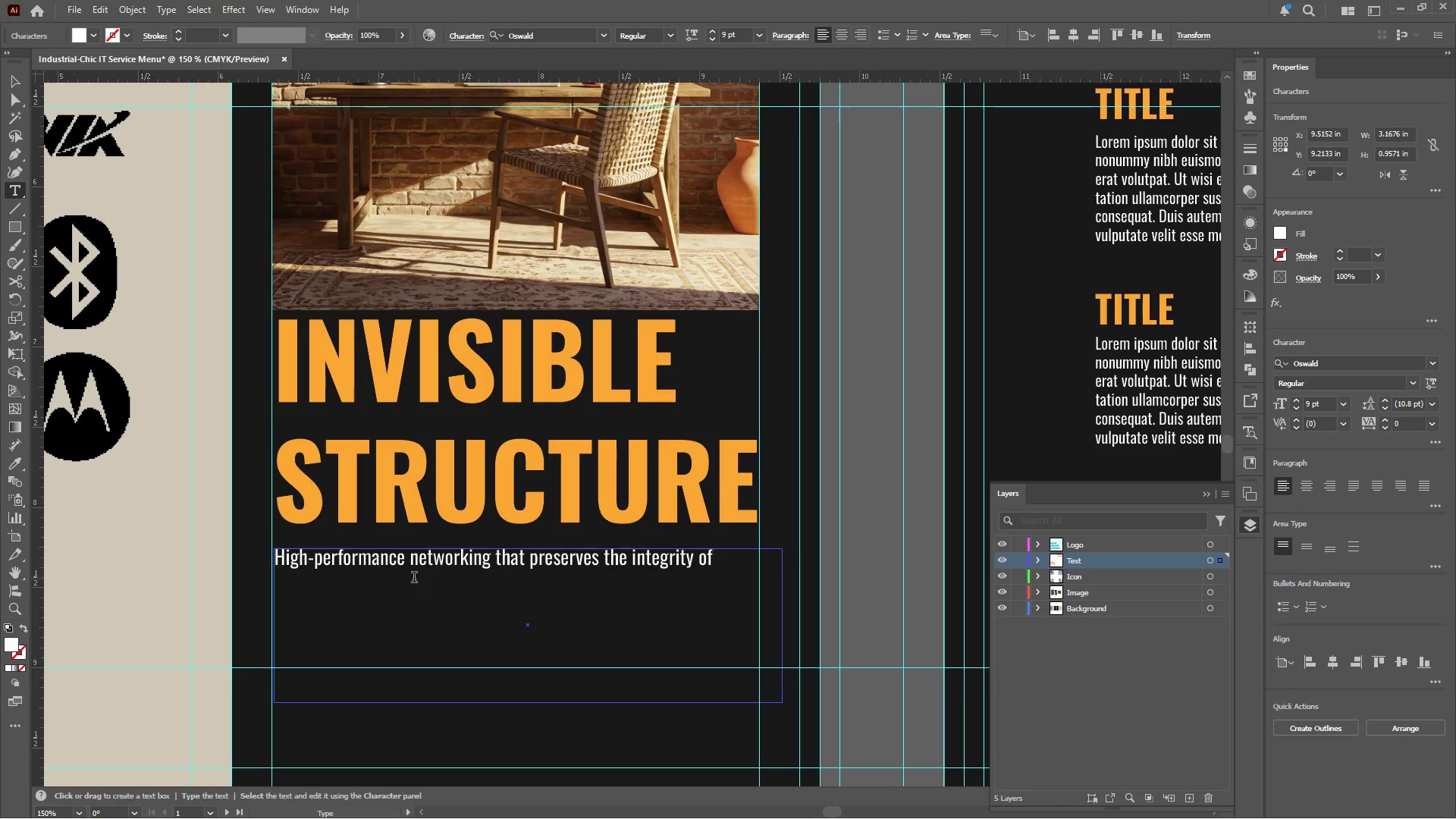 
wait(6.27)
 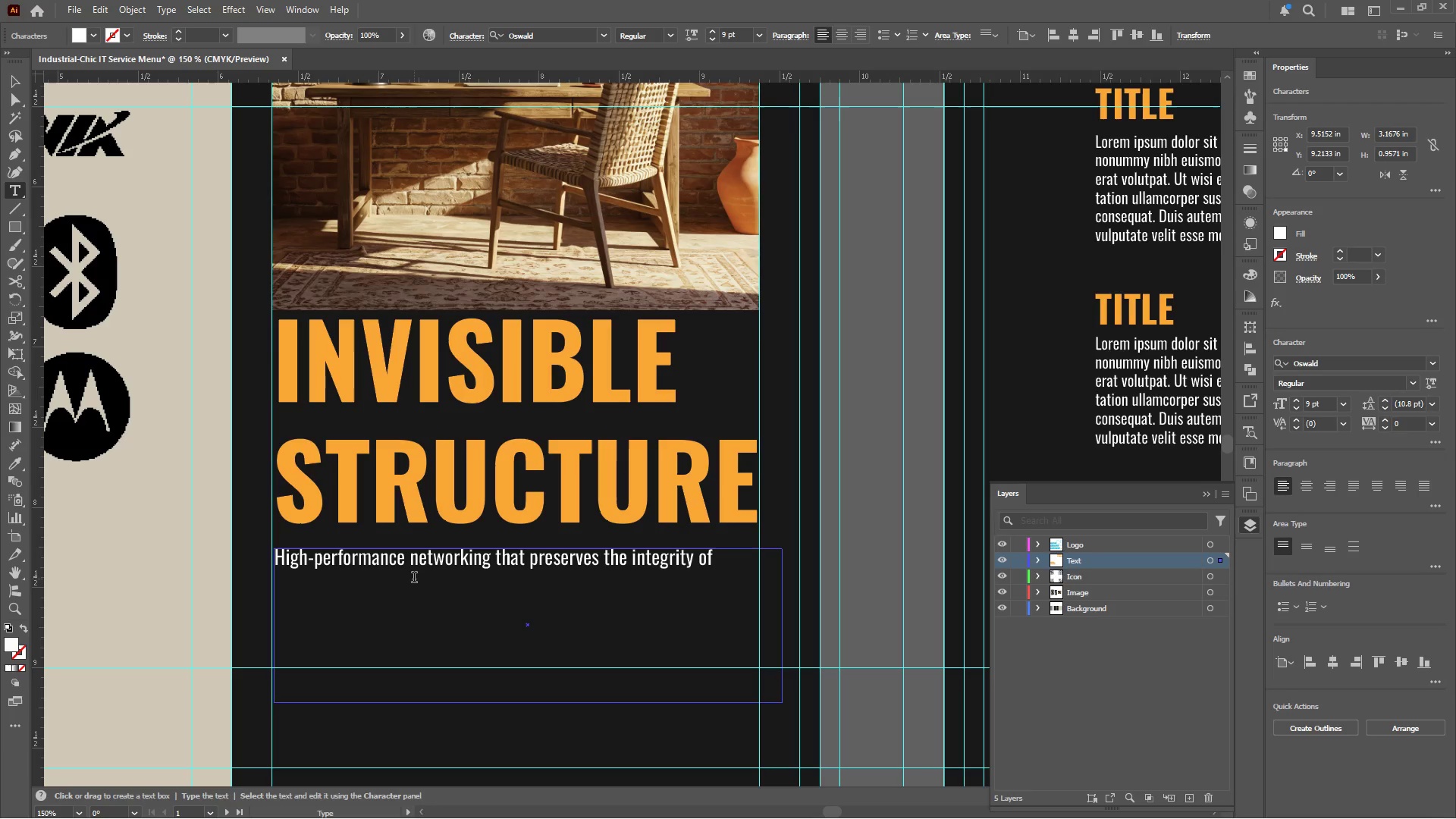 
key(Enter)
 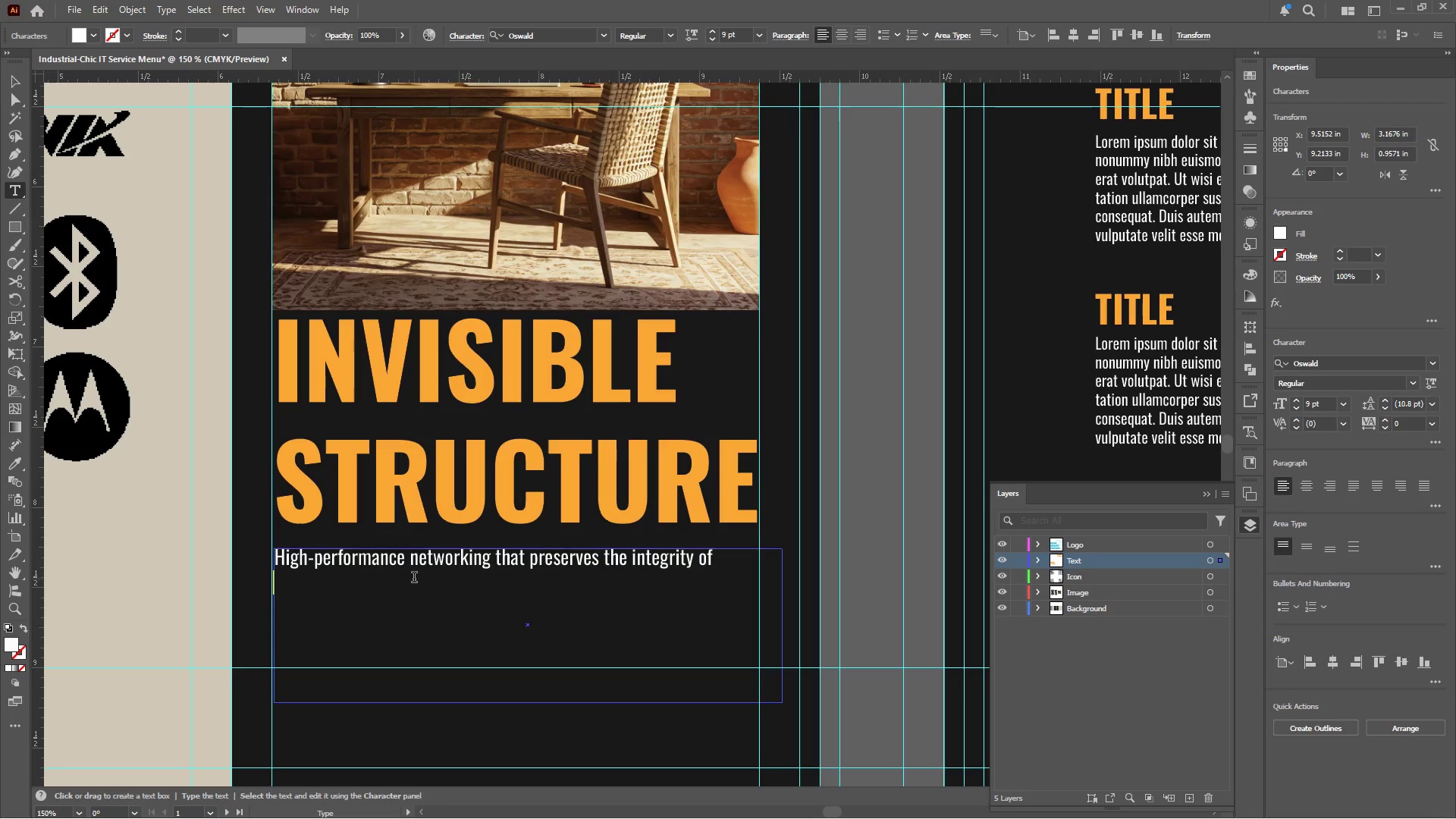 
type(historiv)
key(Backspace)
type(c timber and )
 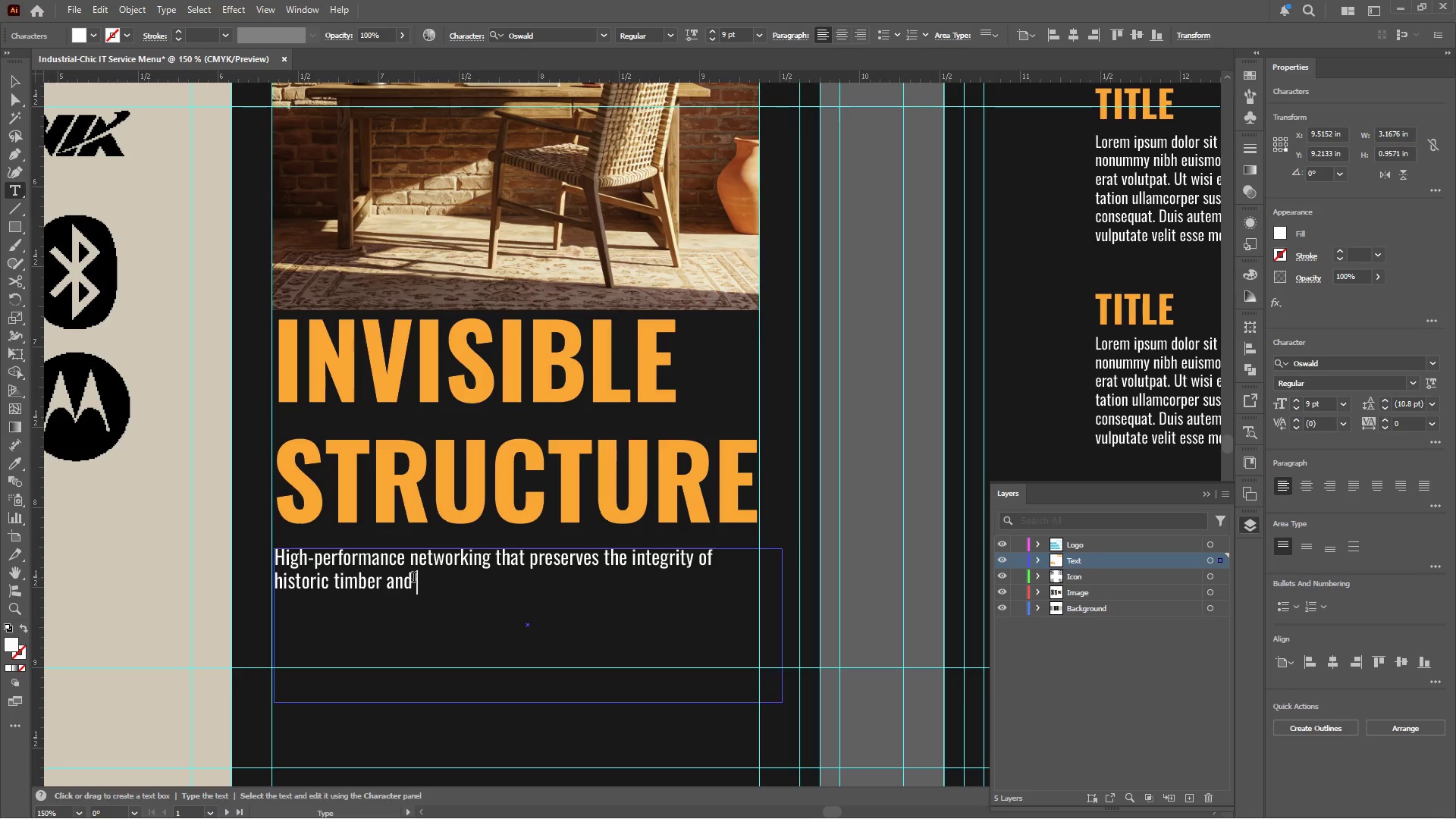 
wait(5.17)
 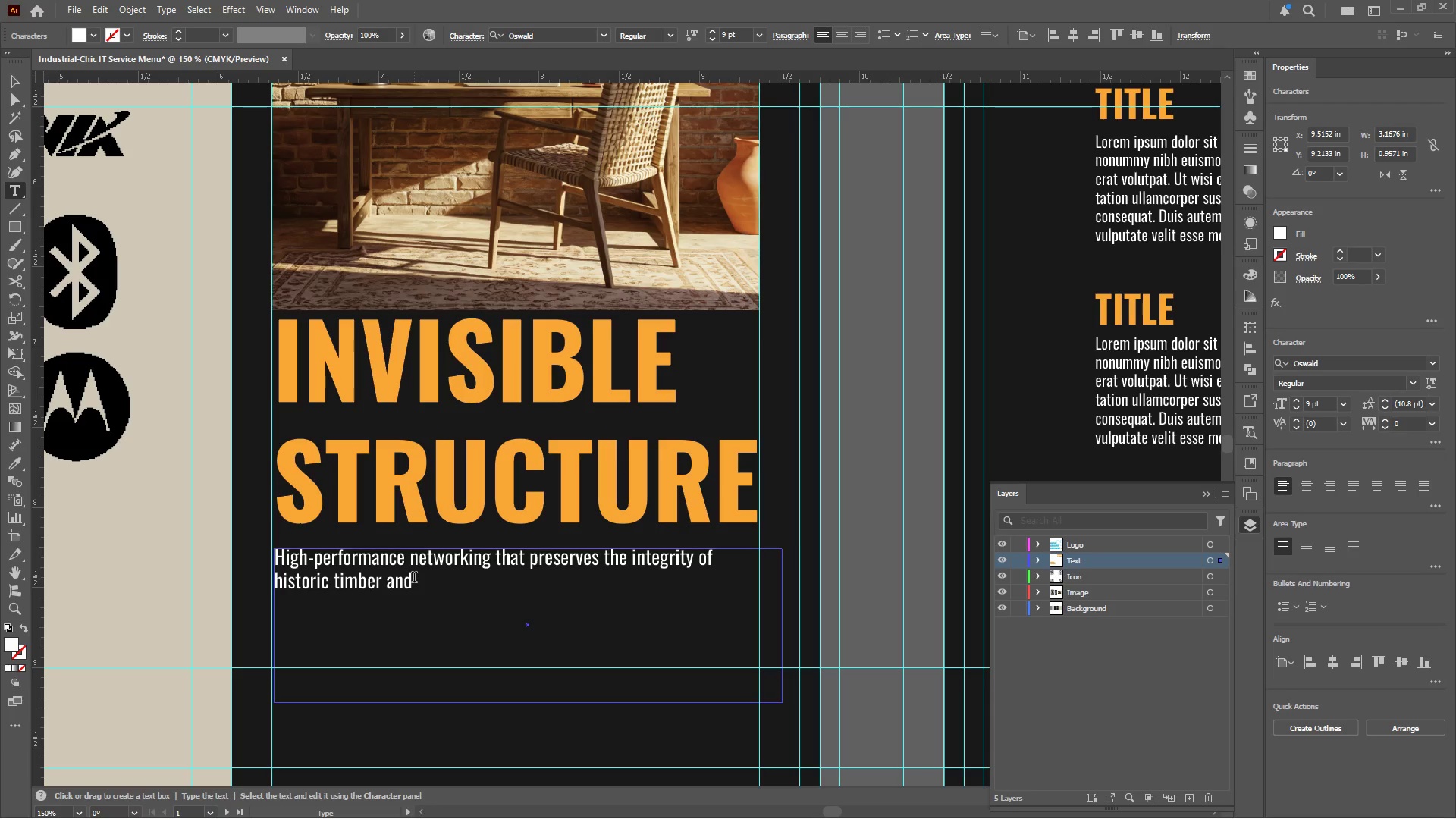 
type(exposed bricks.)
 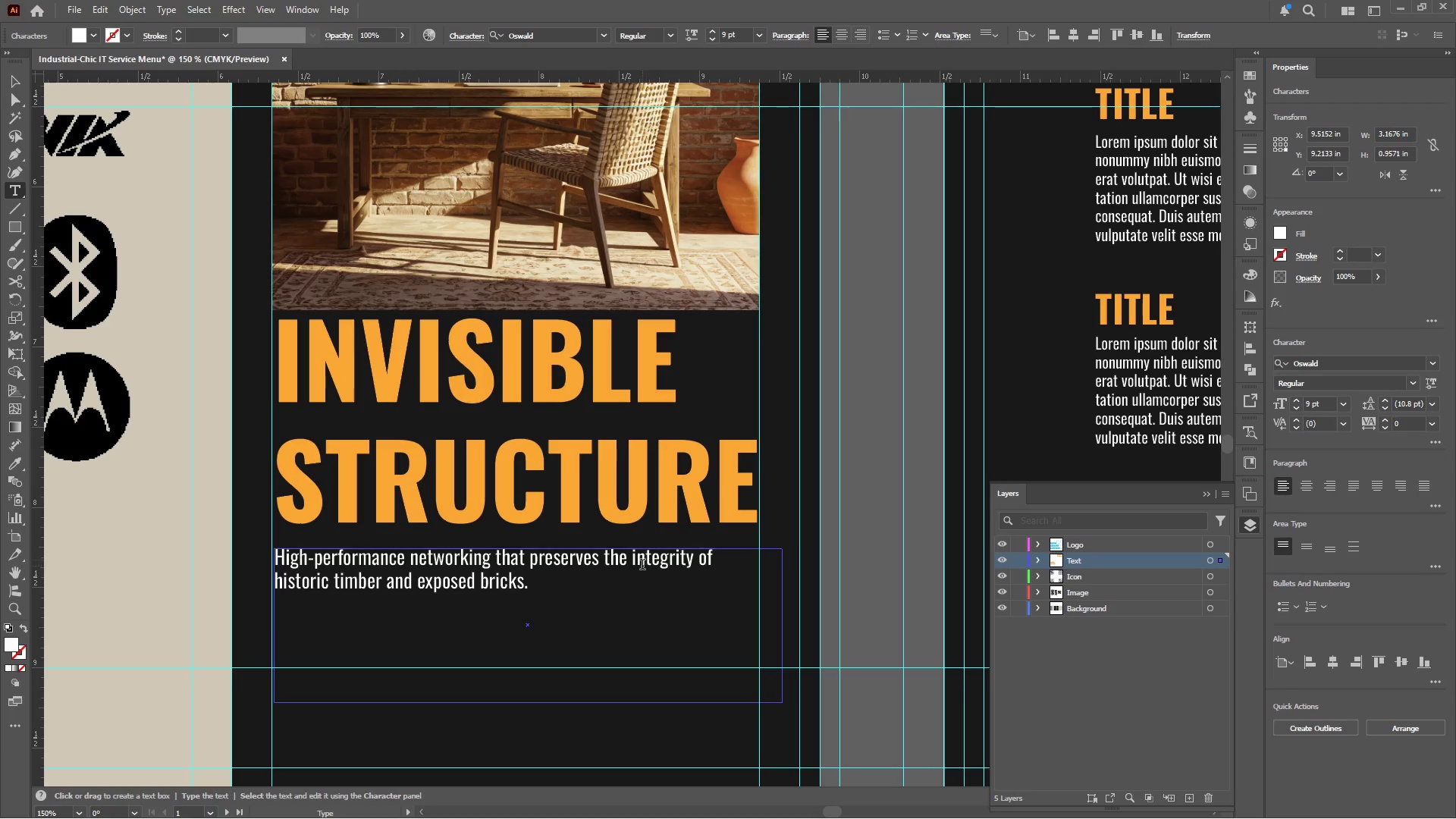 
left_click([632, 558])
 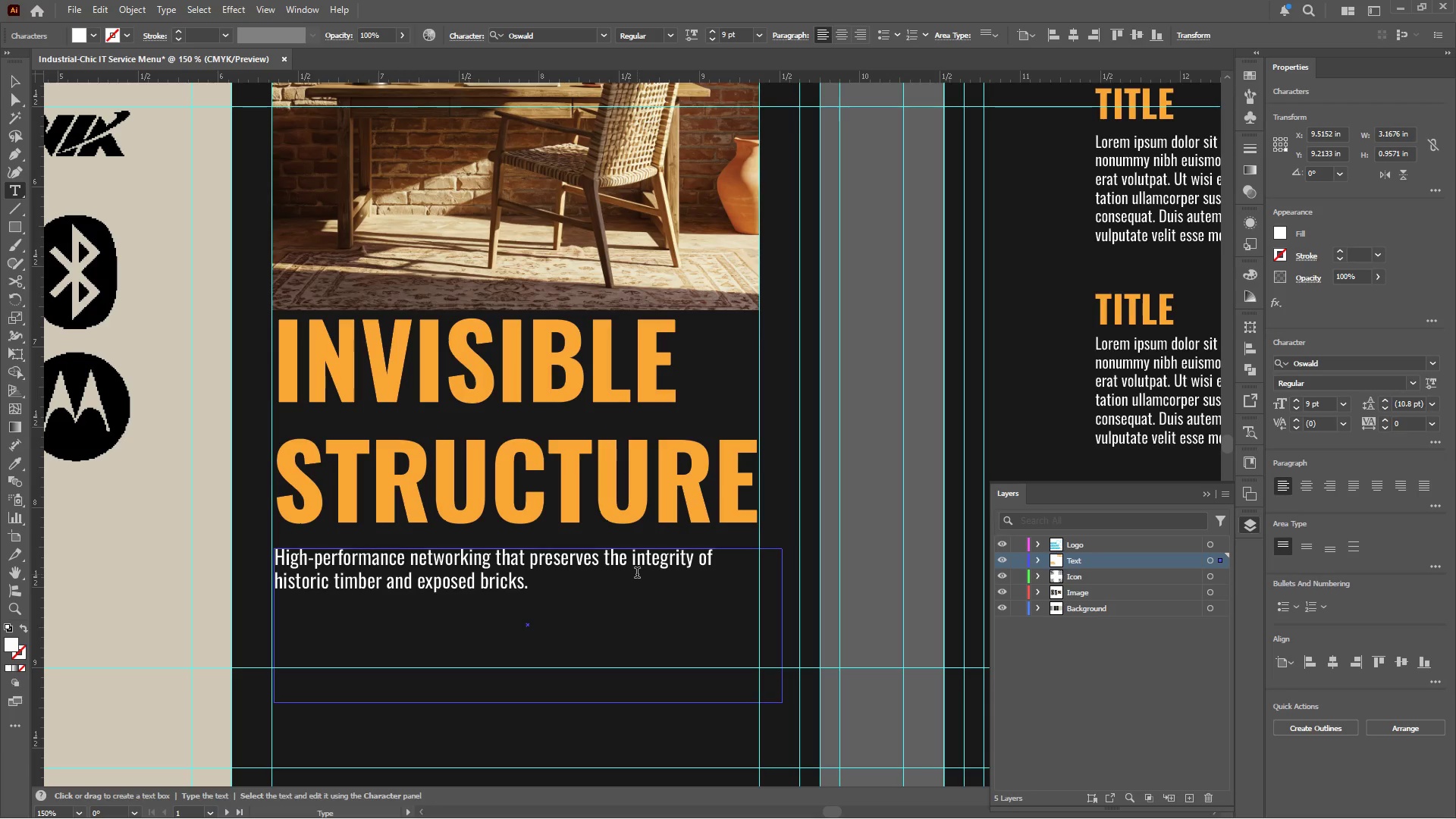 
wait(5.69)
 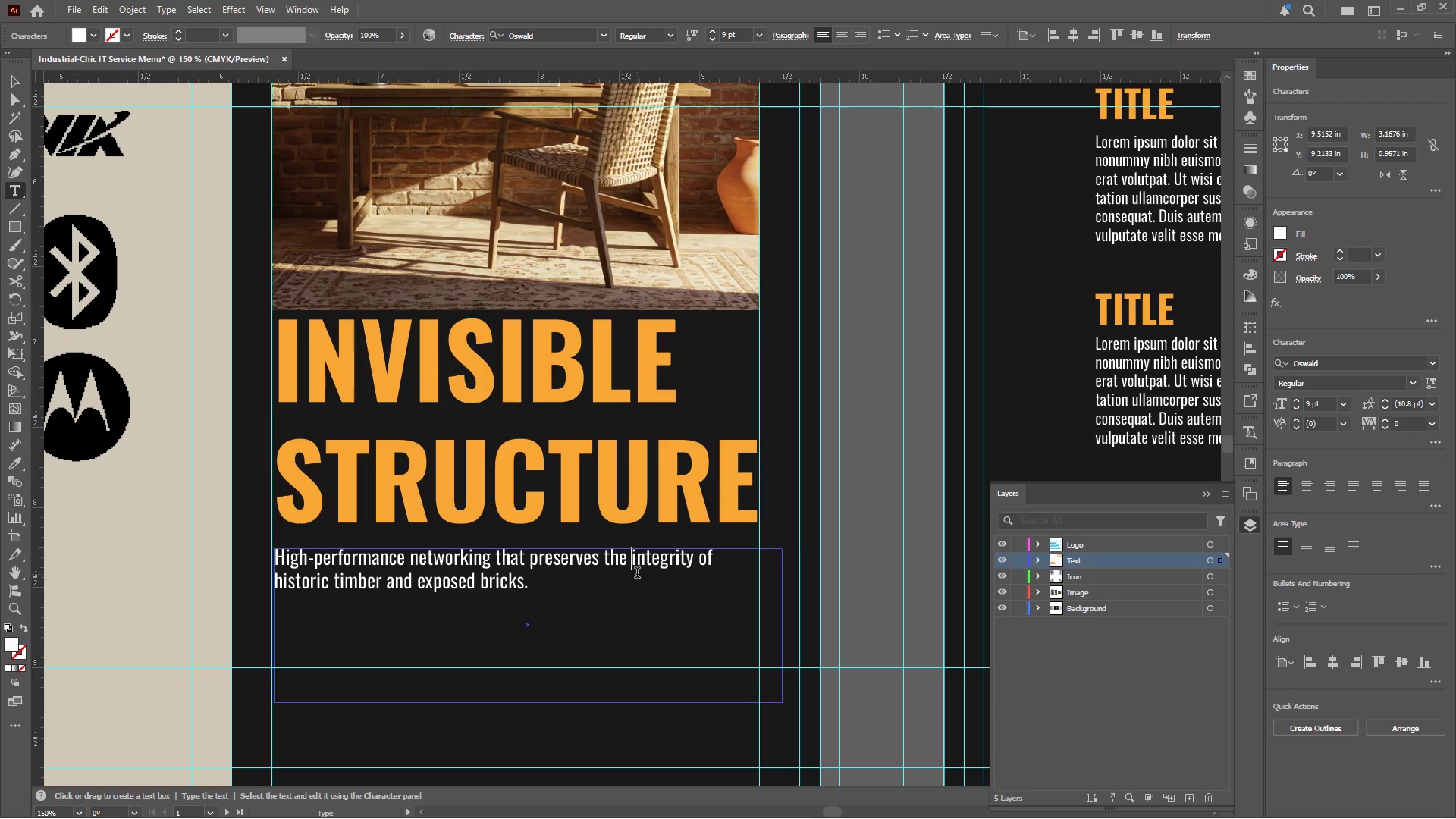 
left_click([604, 552])
 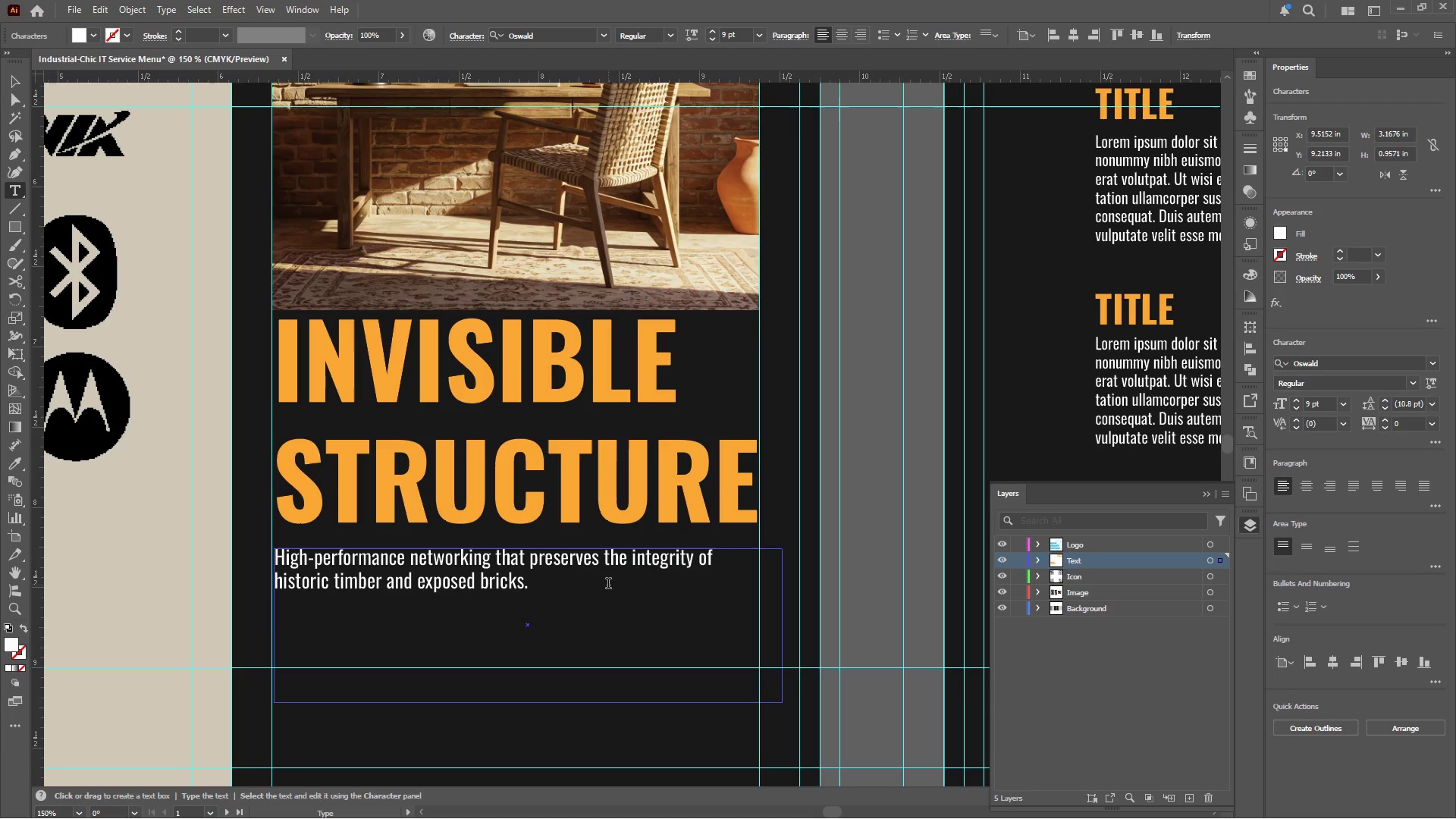 
key(Backspace)
 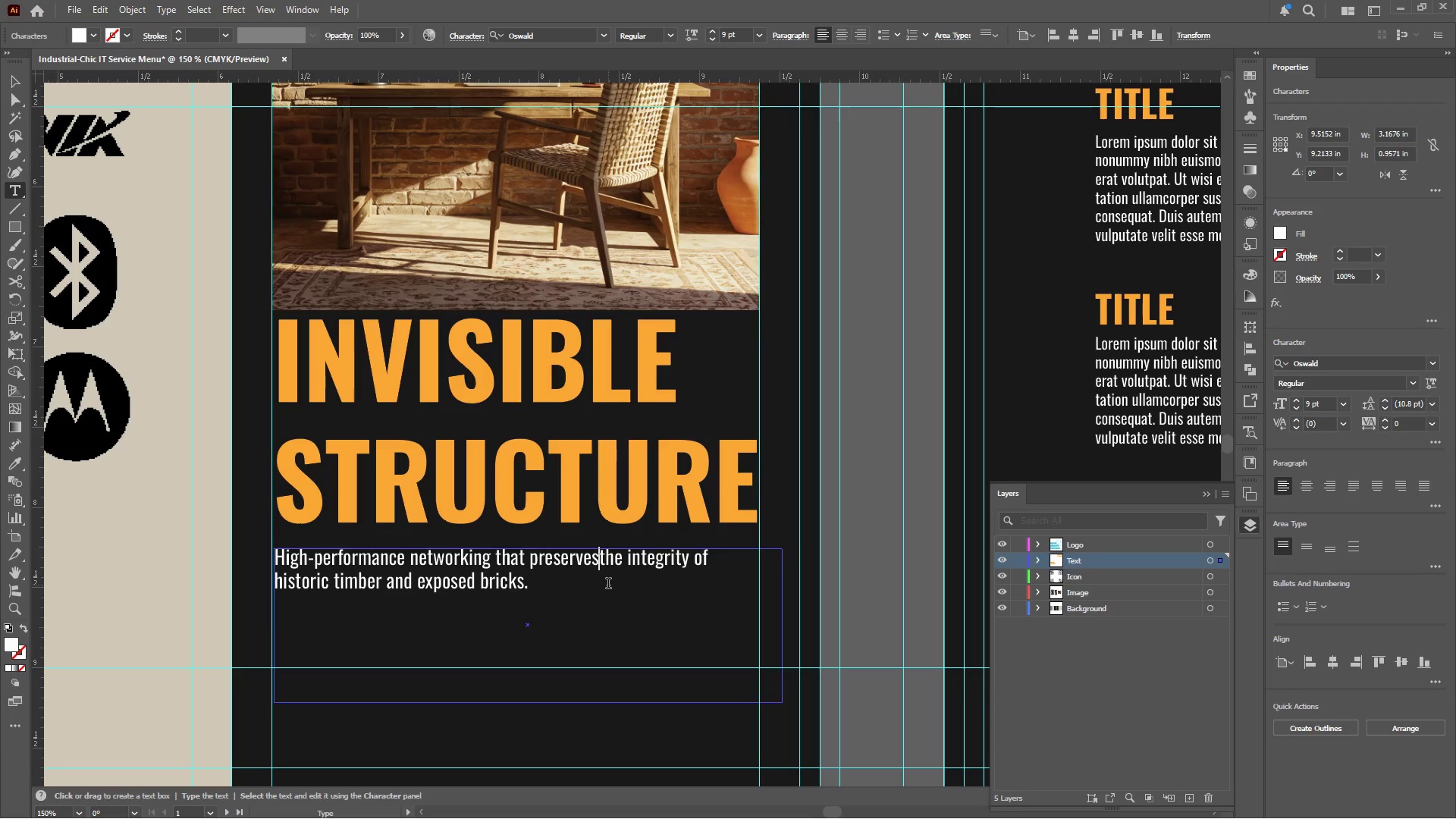 
key(Enter)
 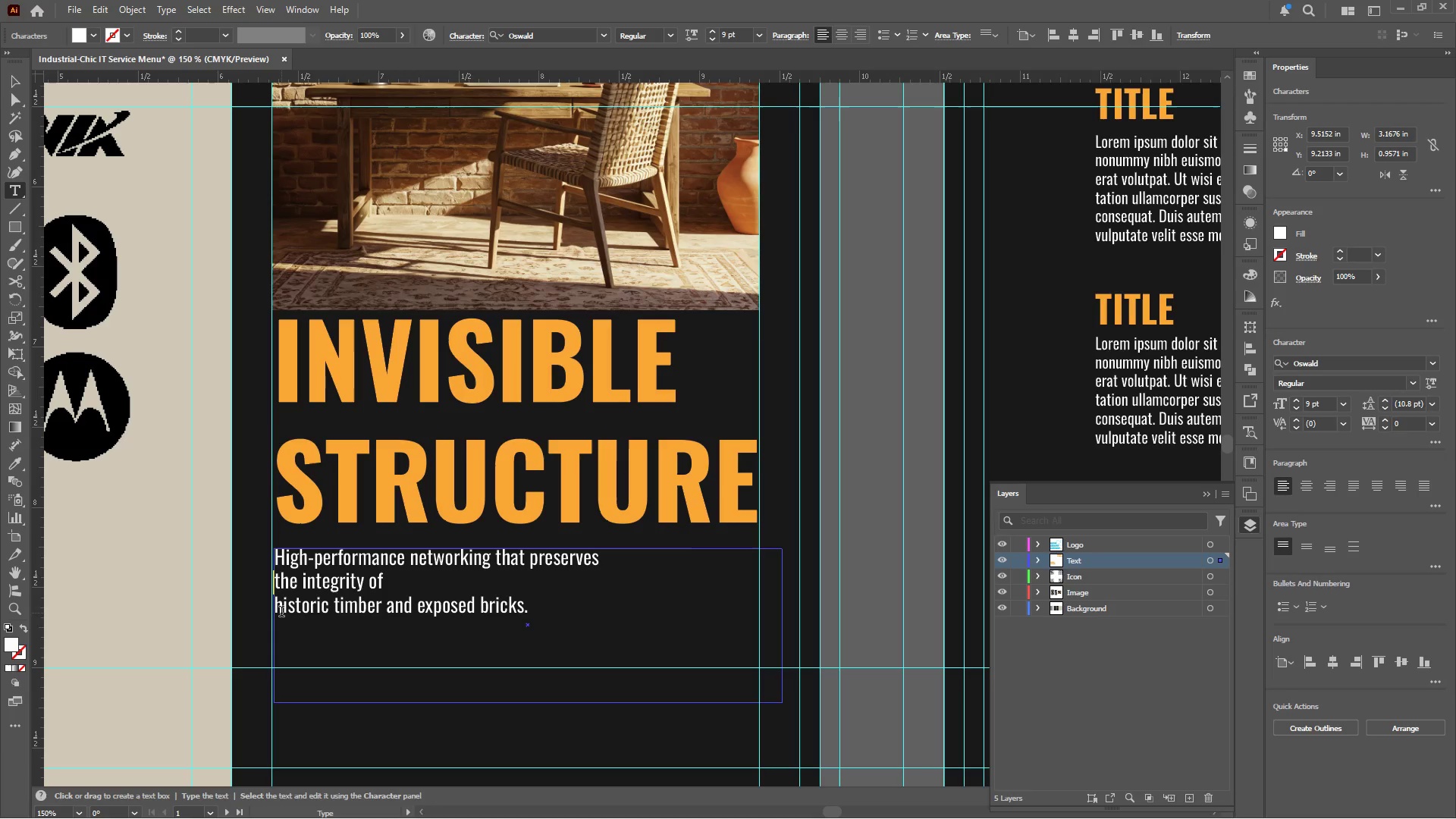 
left_click([281, 610])
 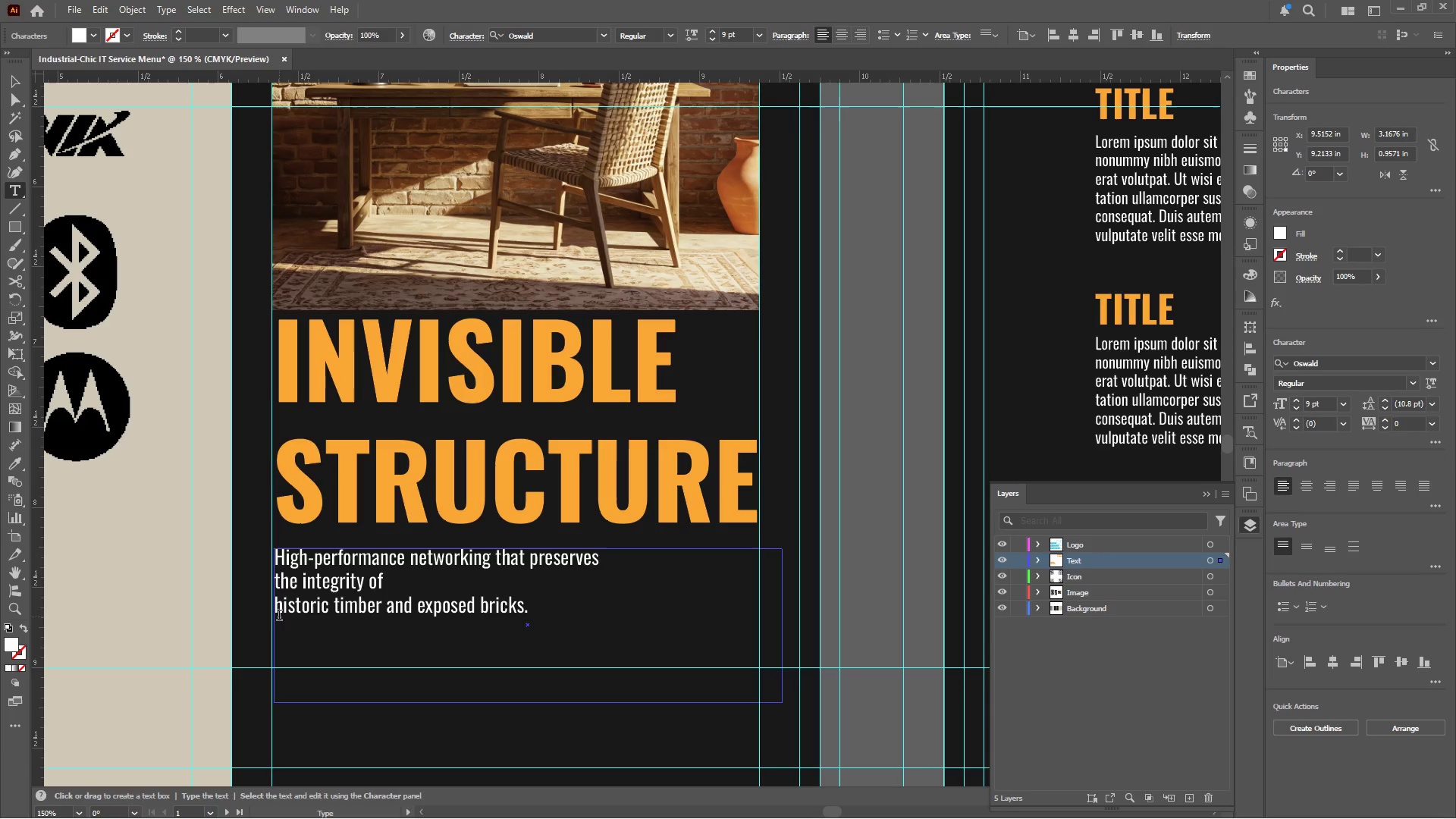 
key(ArrowLeft)
 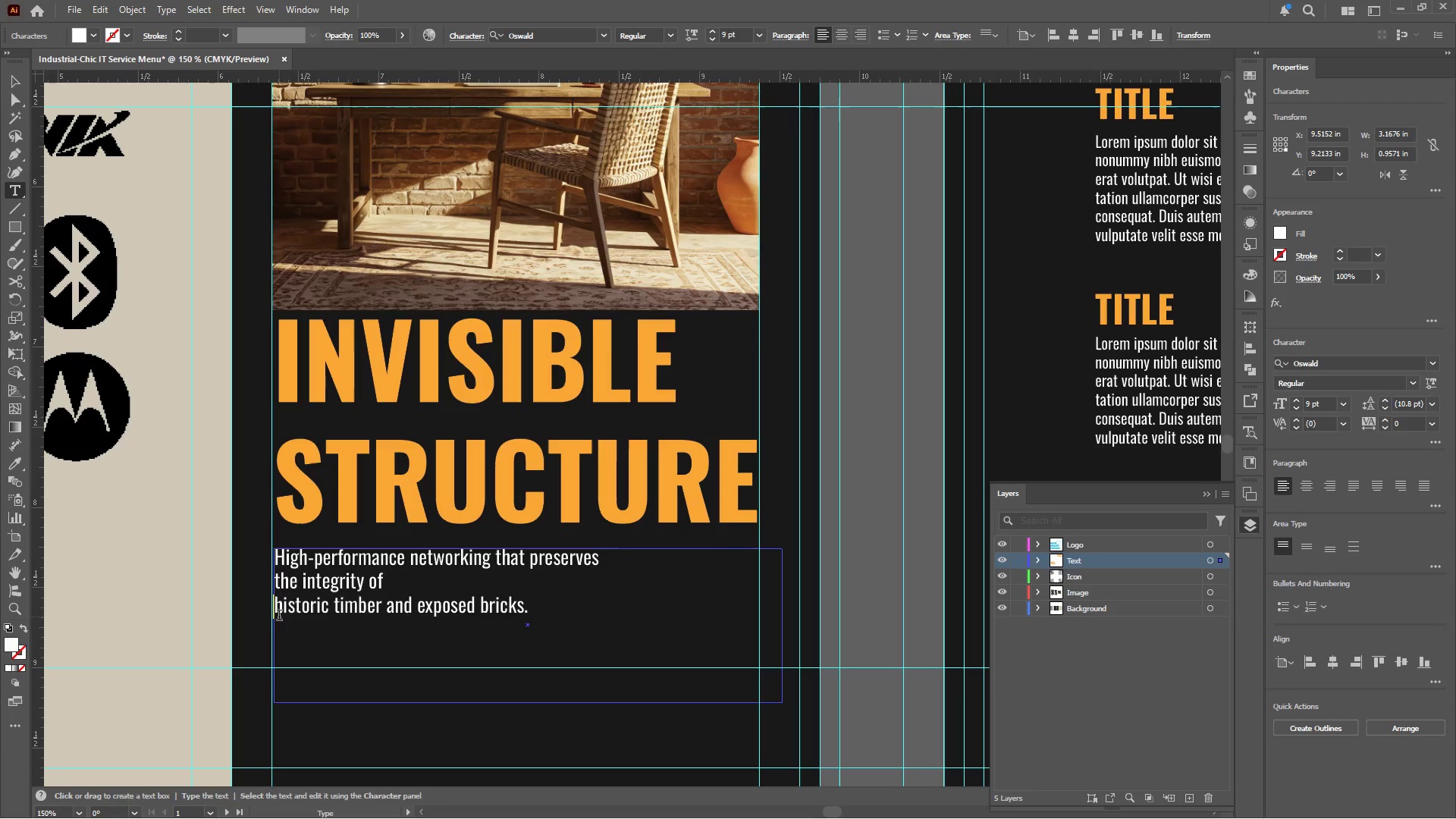 
key(Backspace)
 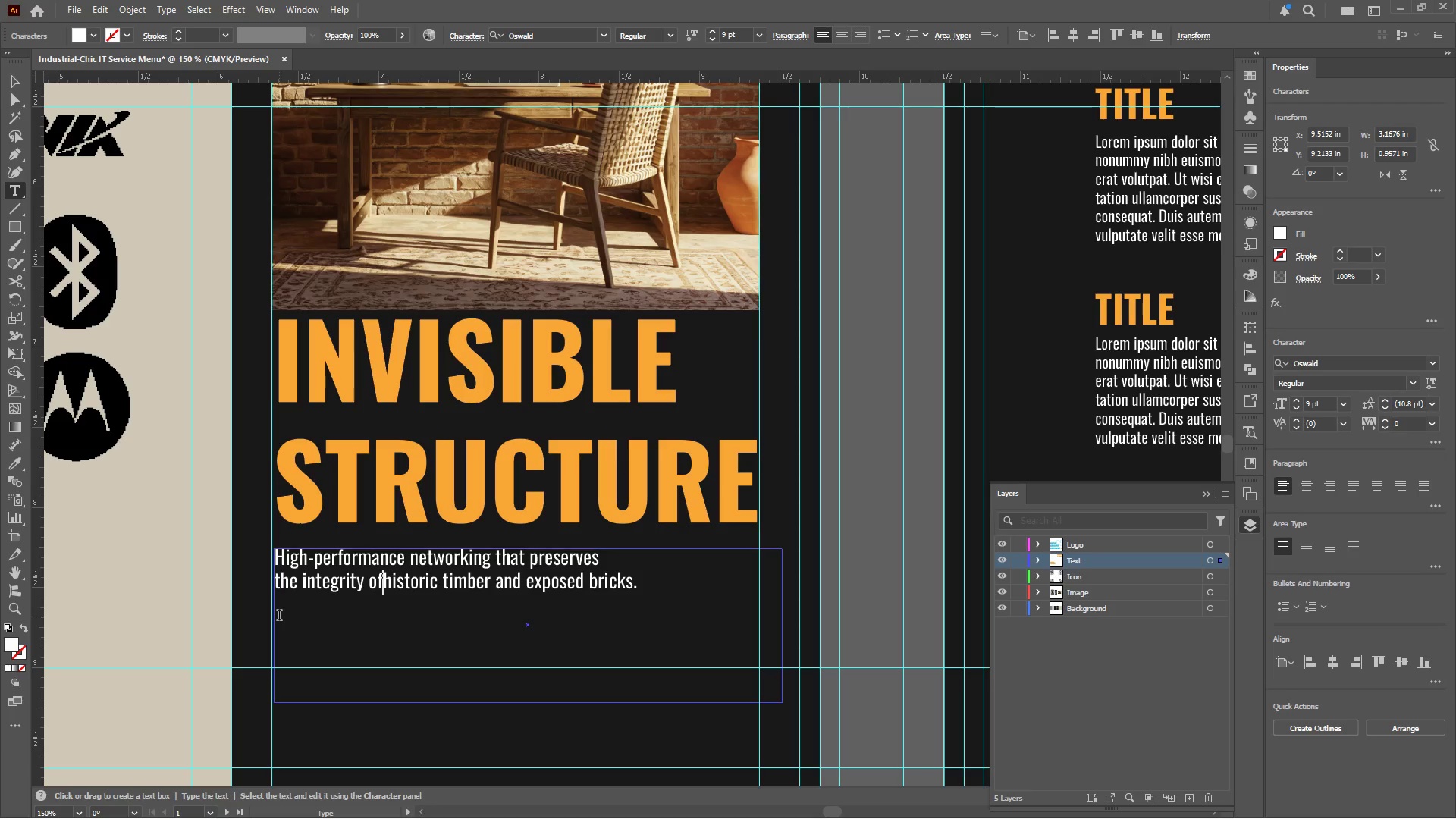 
key(Space)
 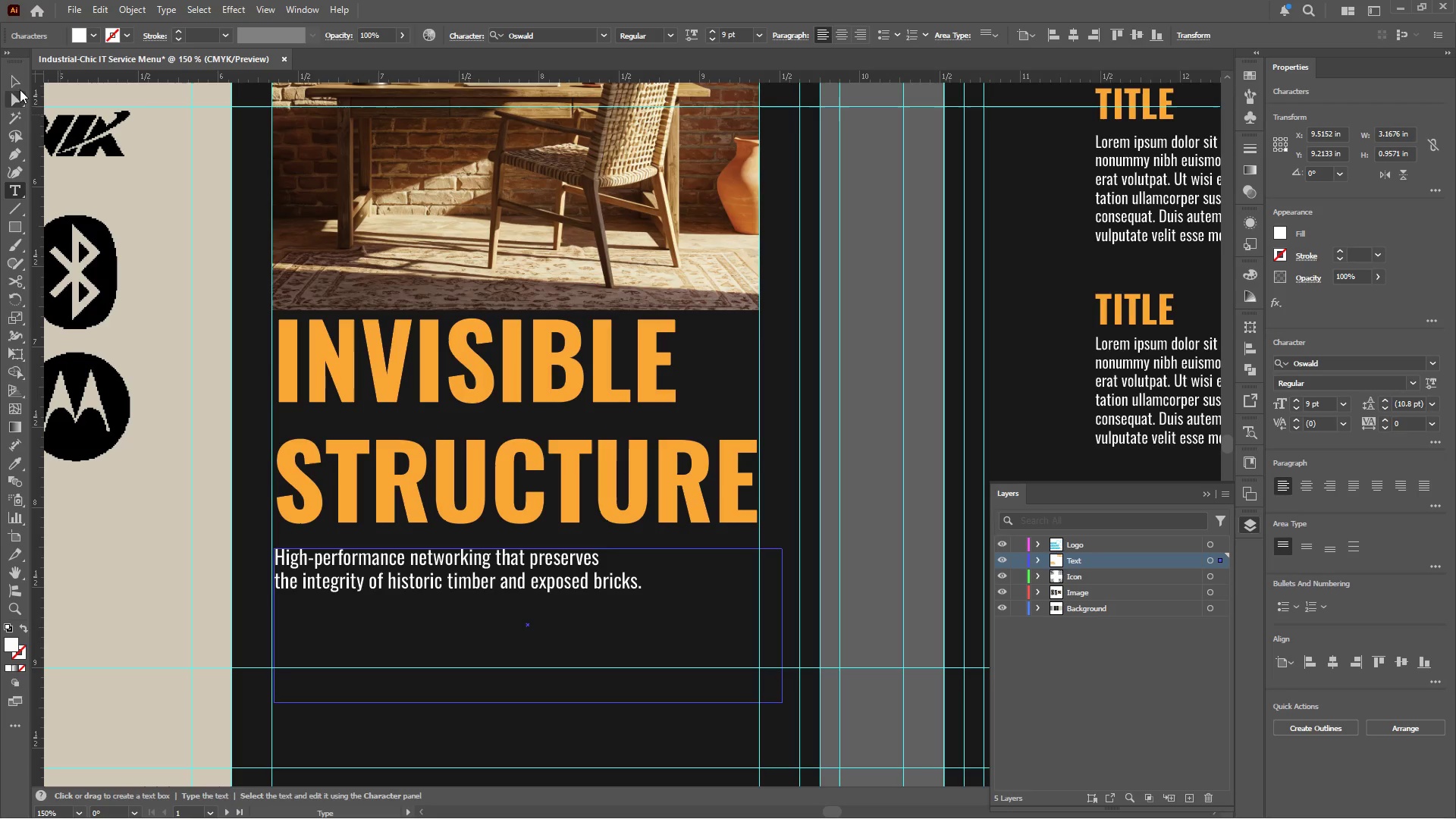 
left_click([10, 83])
 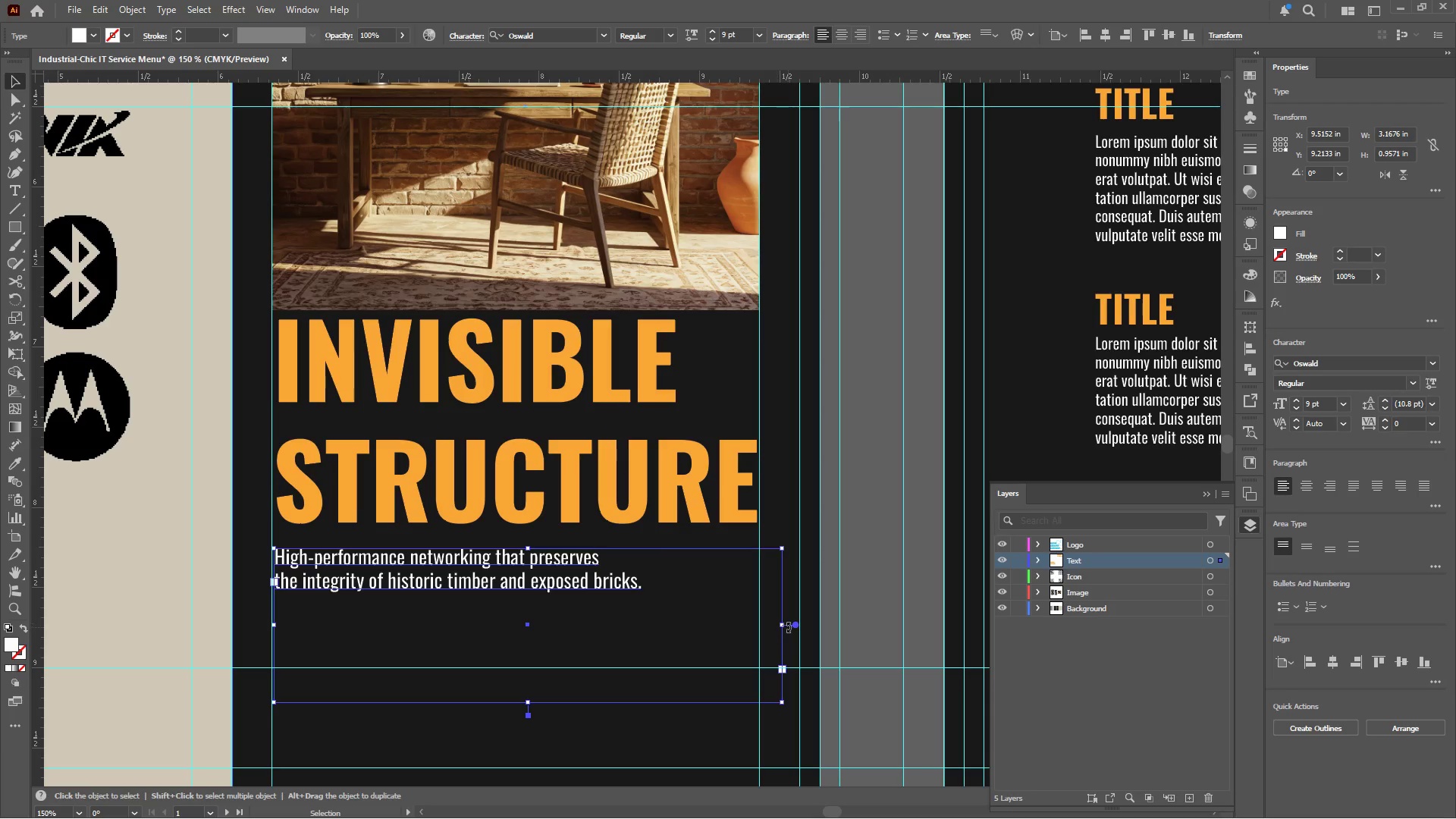 
left_click_drag(start_coordinate=[782, 625], to_coordinate=[760, 625])
 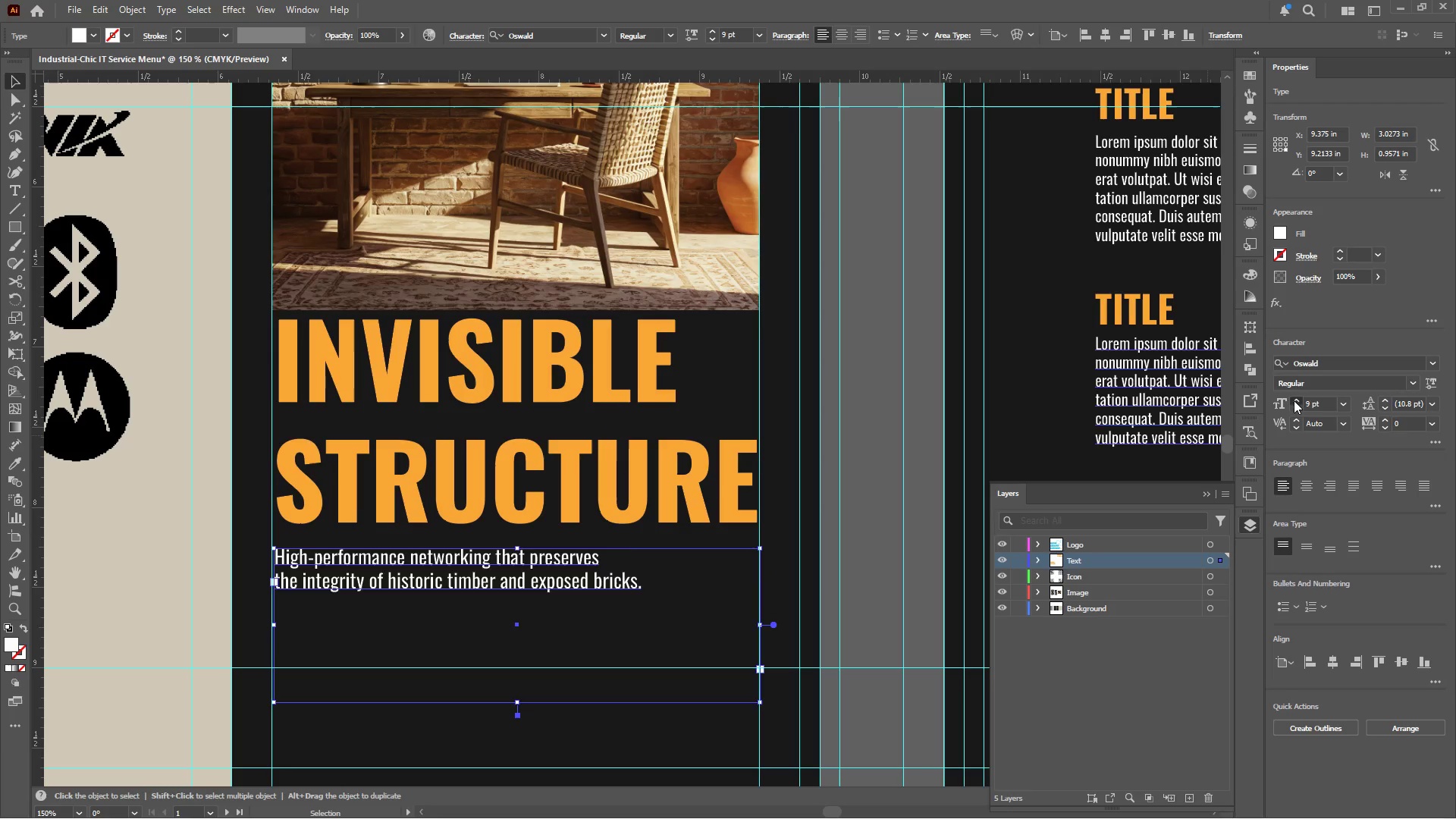 
left_click([1294, 400])
 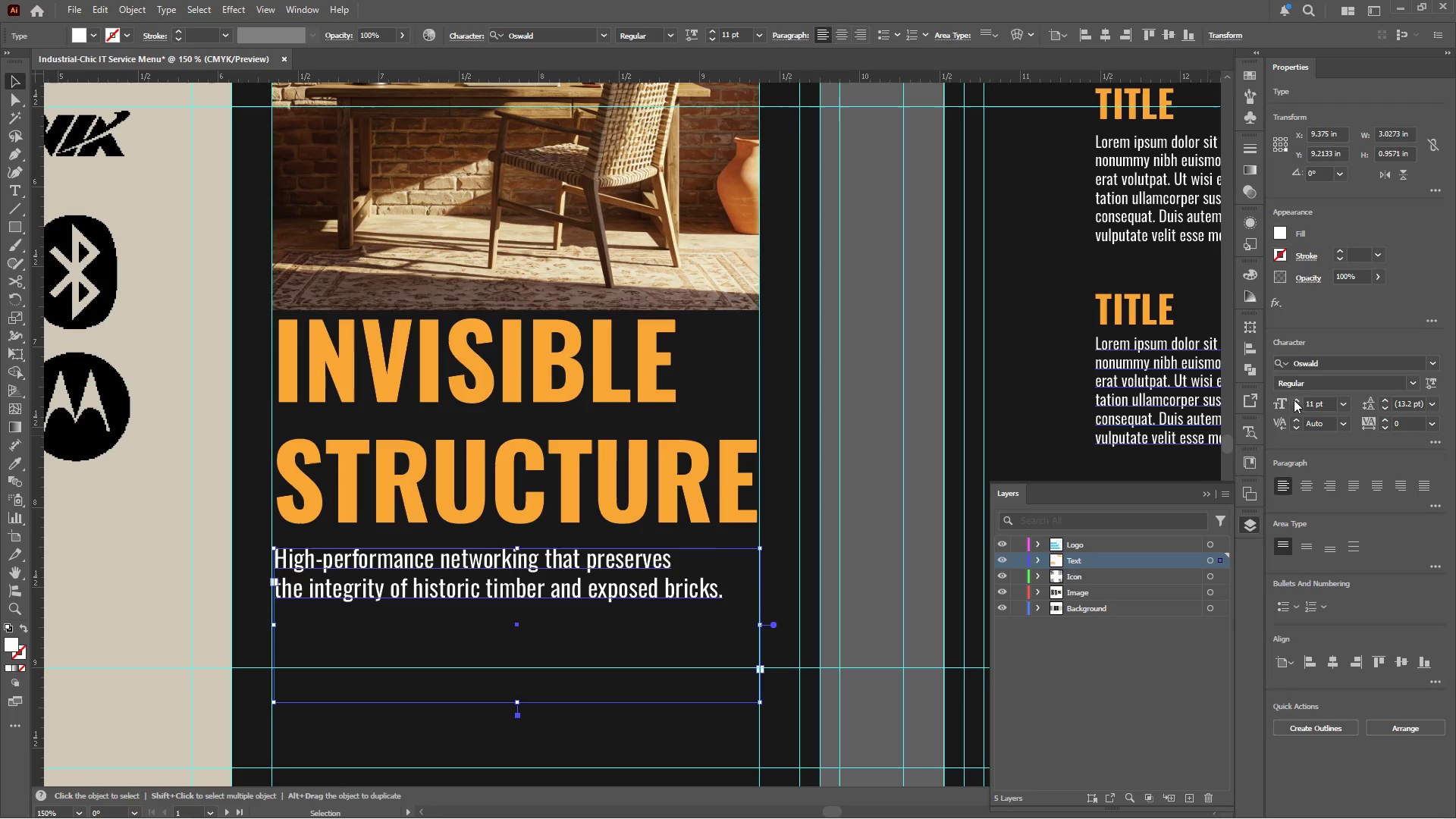 
left_click([1294, 400])
 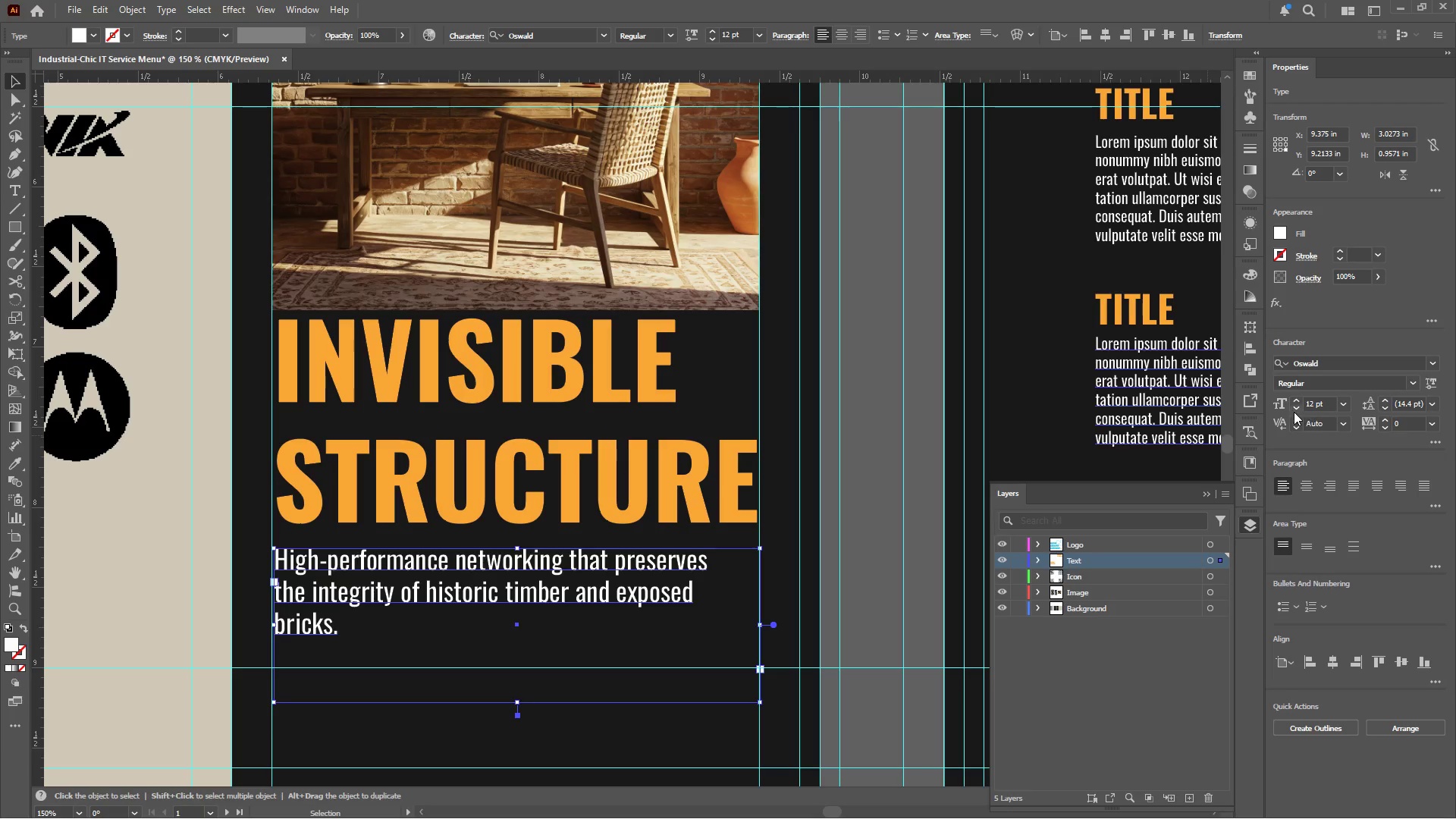 
left_click([1293, 406])
 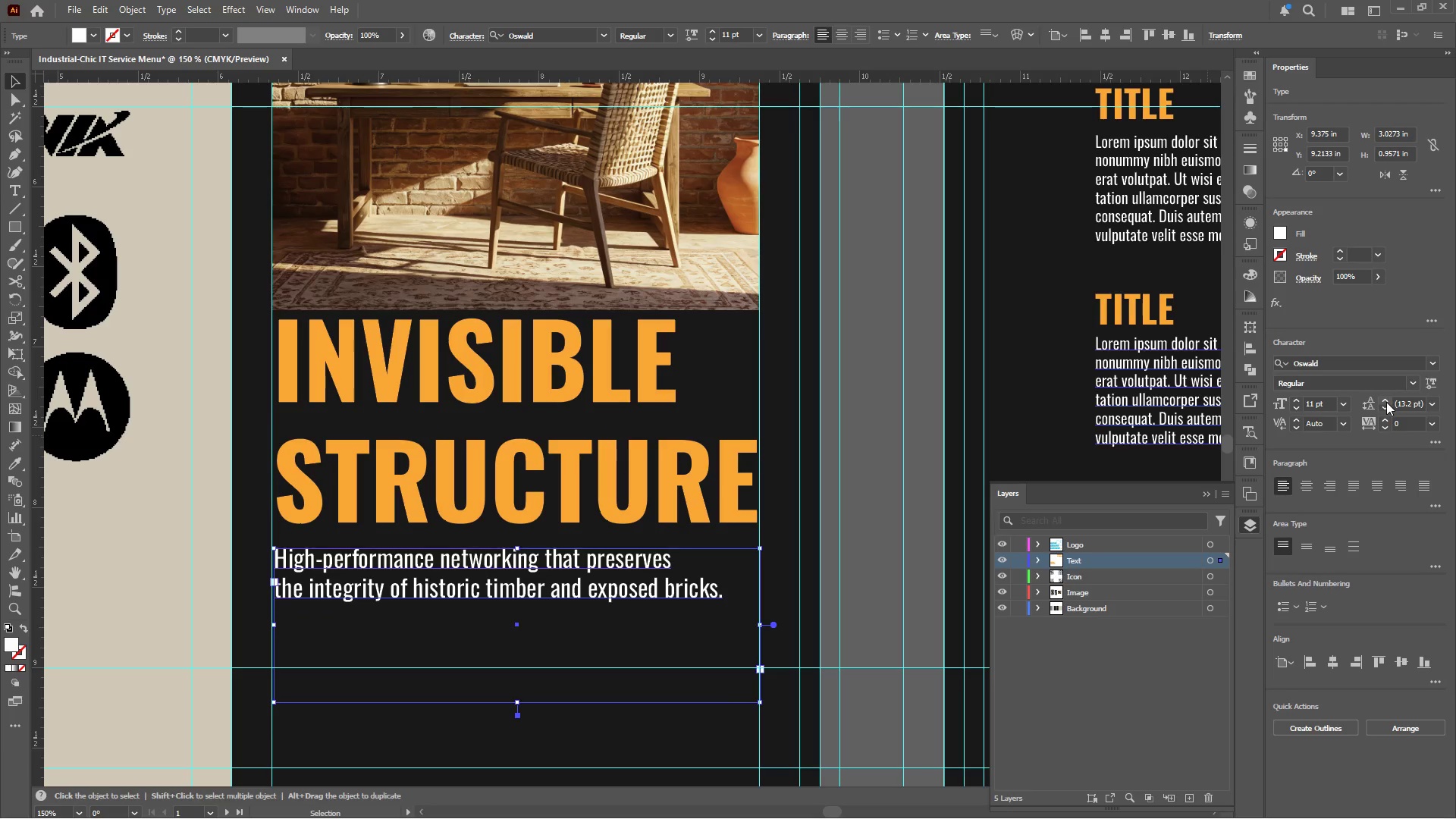 
left_click([1429, 404])
 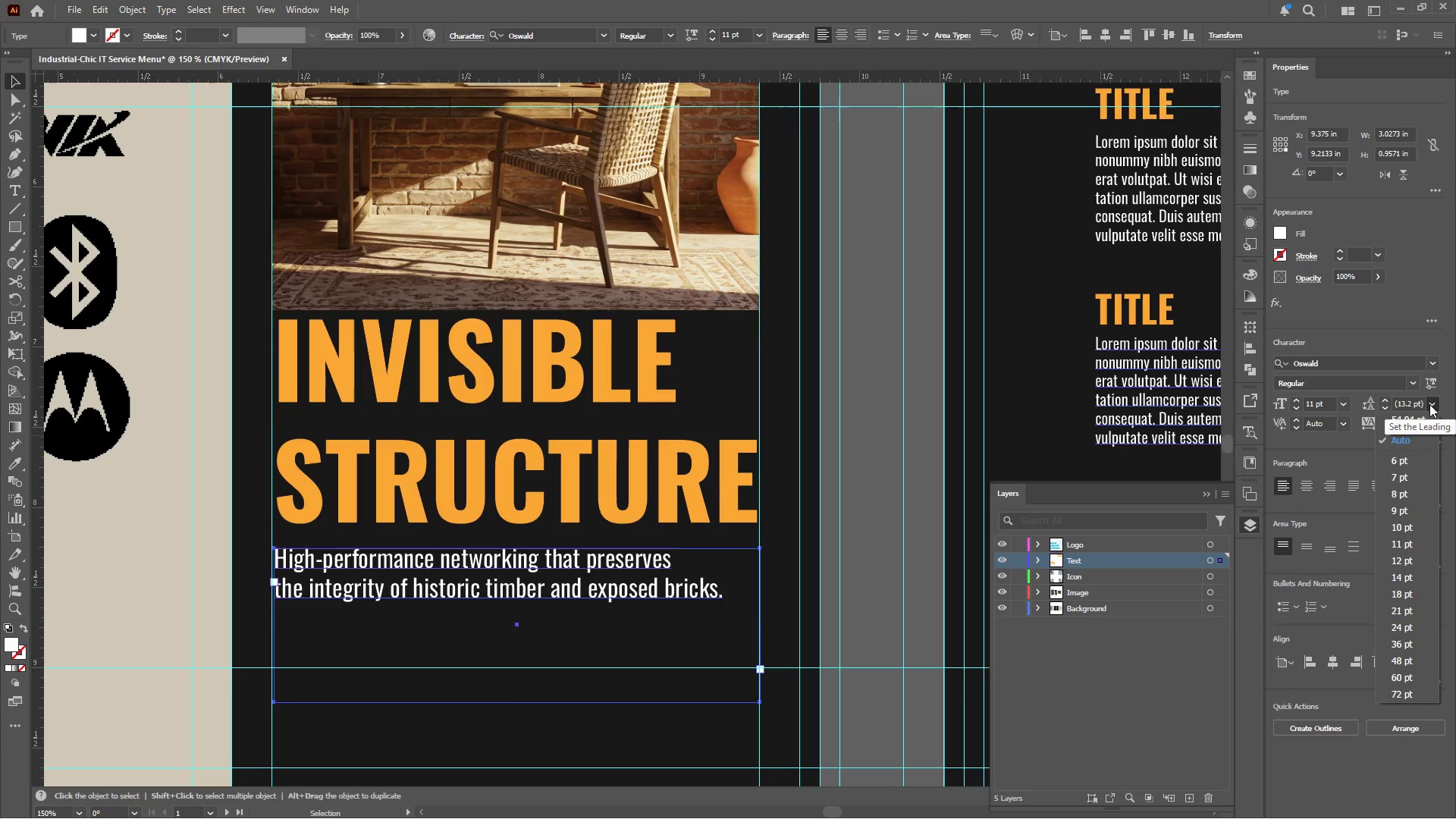 
left_click([1429, 404])
 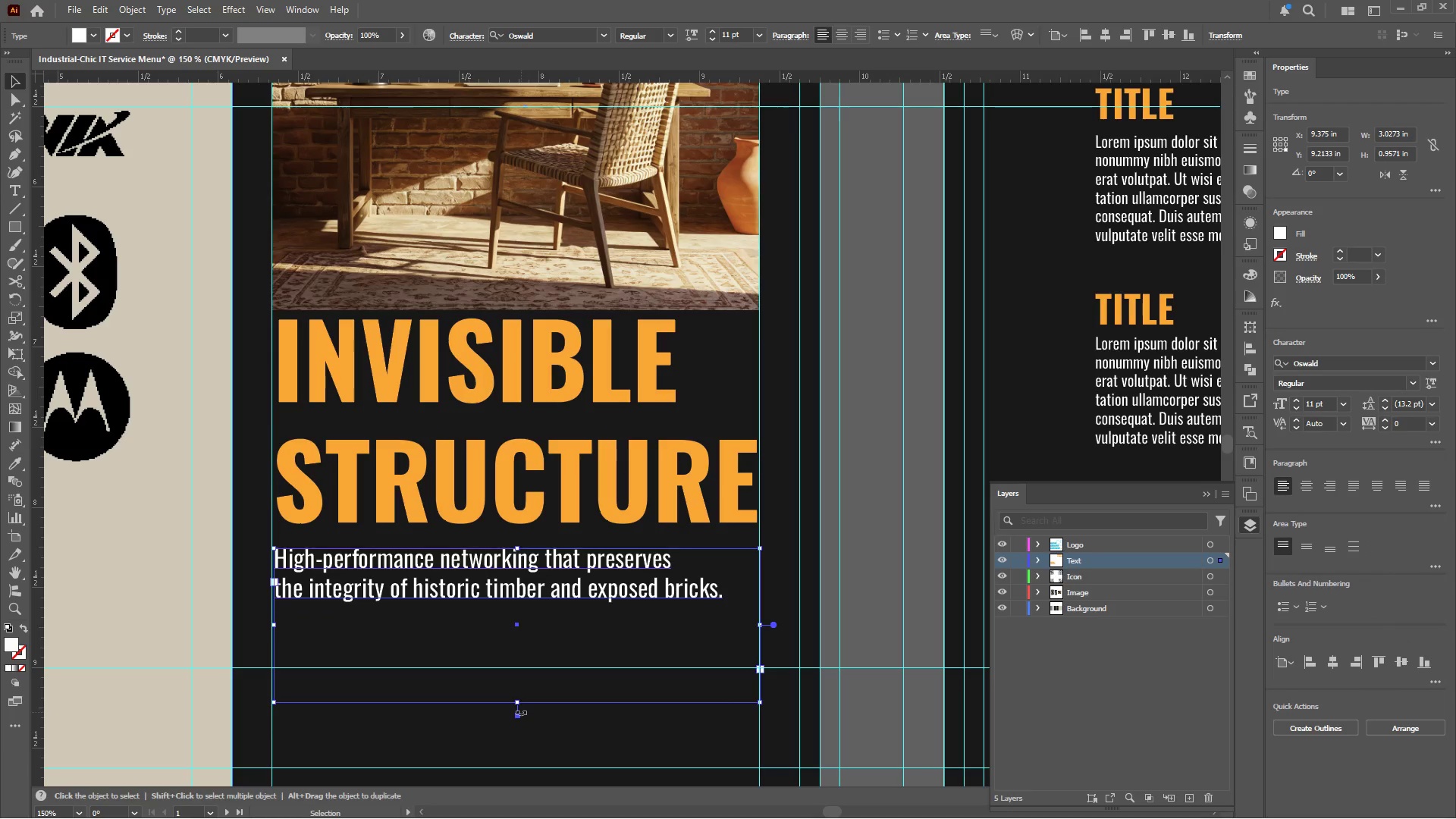 
left_click_drag(start_coordinate=[518, 705], to_coordinate=[537, 624])
 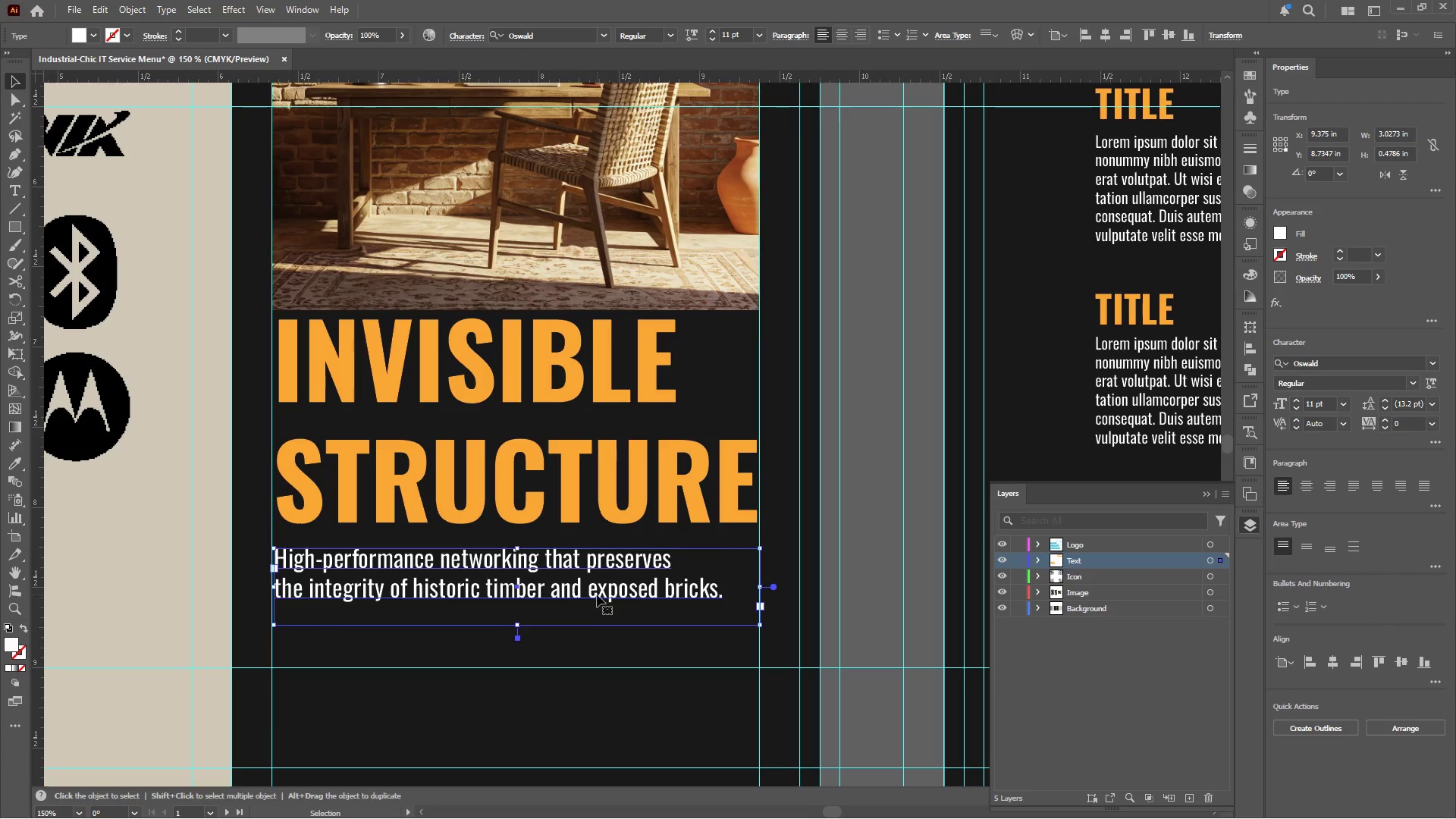 
left_click_drag(start_coordinate=[597, 593], to_coordinate=[597, 604])
 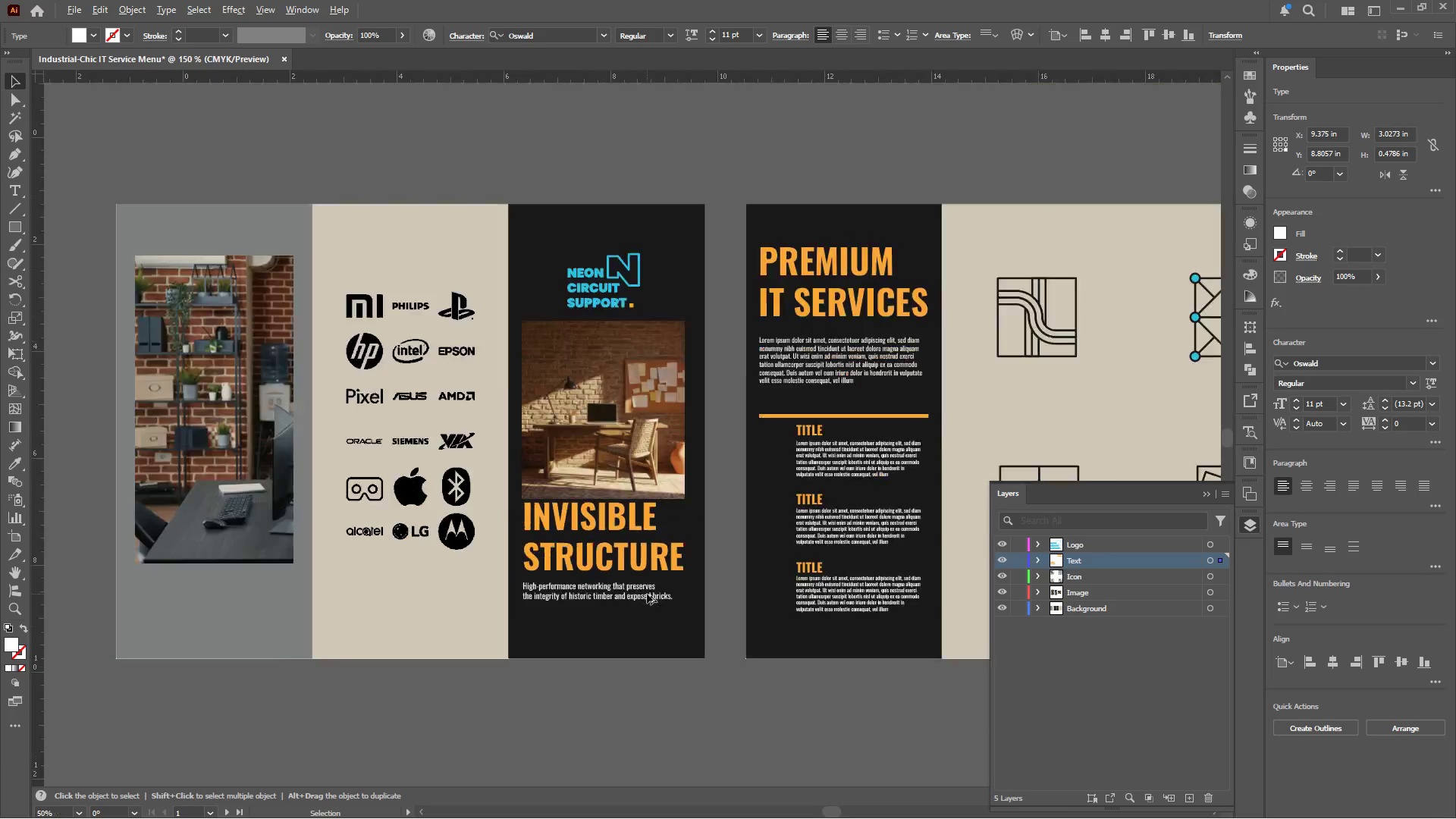 
hold_key(key=ShiftLeft, duration=1.28)
 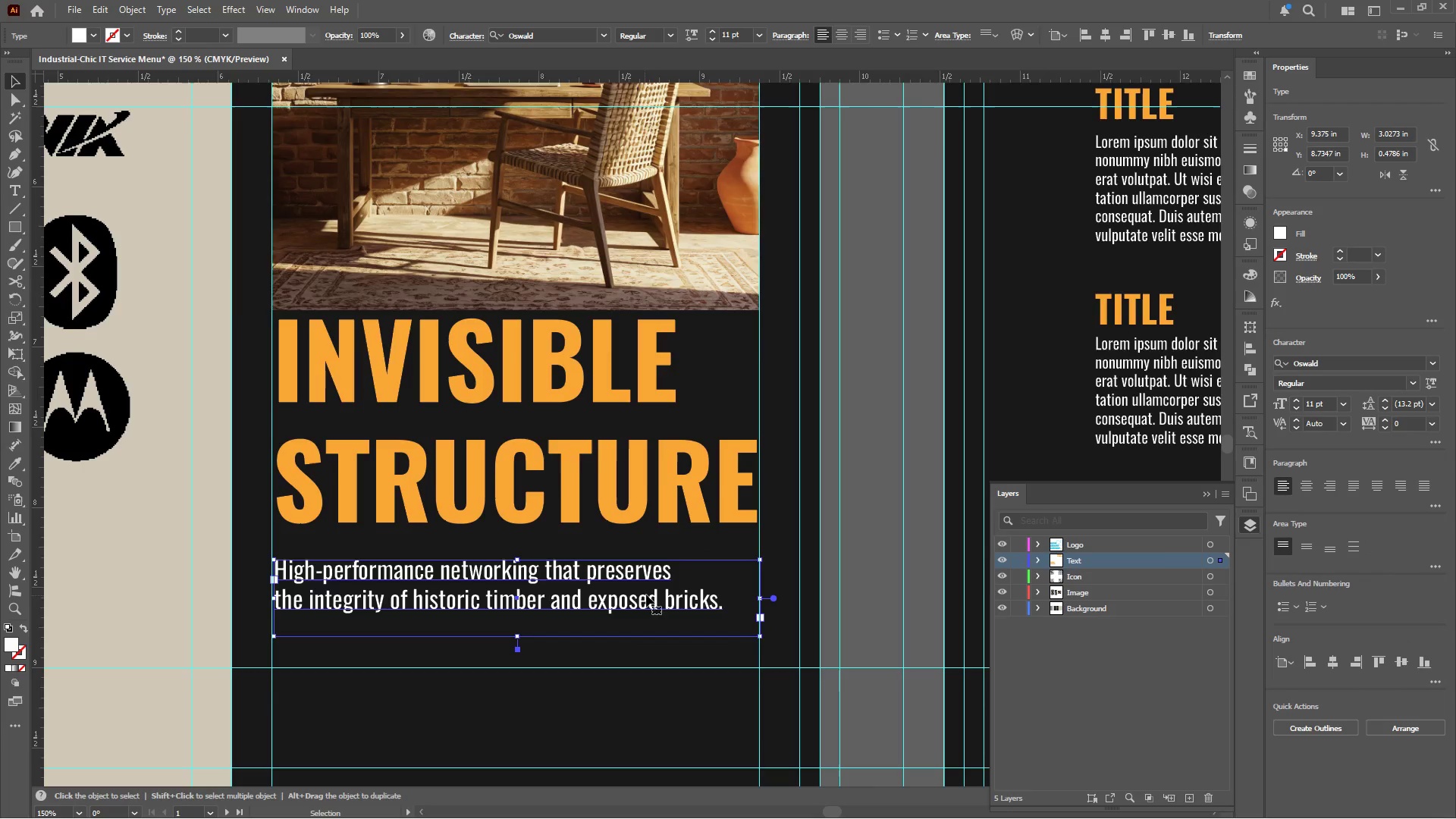 
hold_key(key=AltLeft, duration=0.48)
scroll: coordinate [647, 594], scroll_direction: down, amount: 4.0
 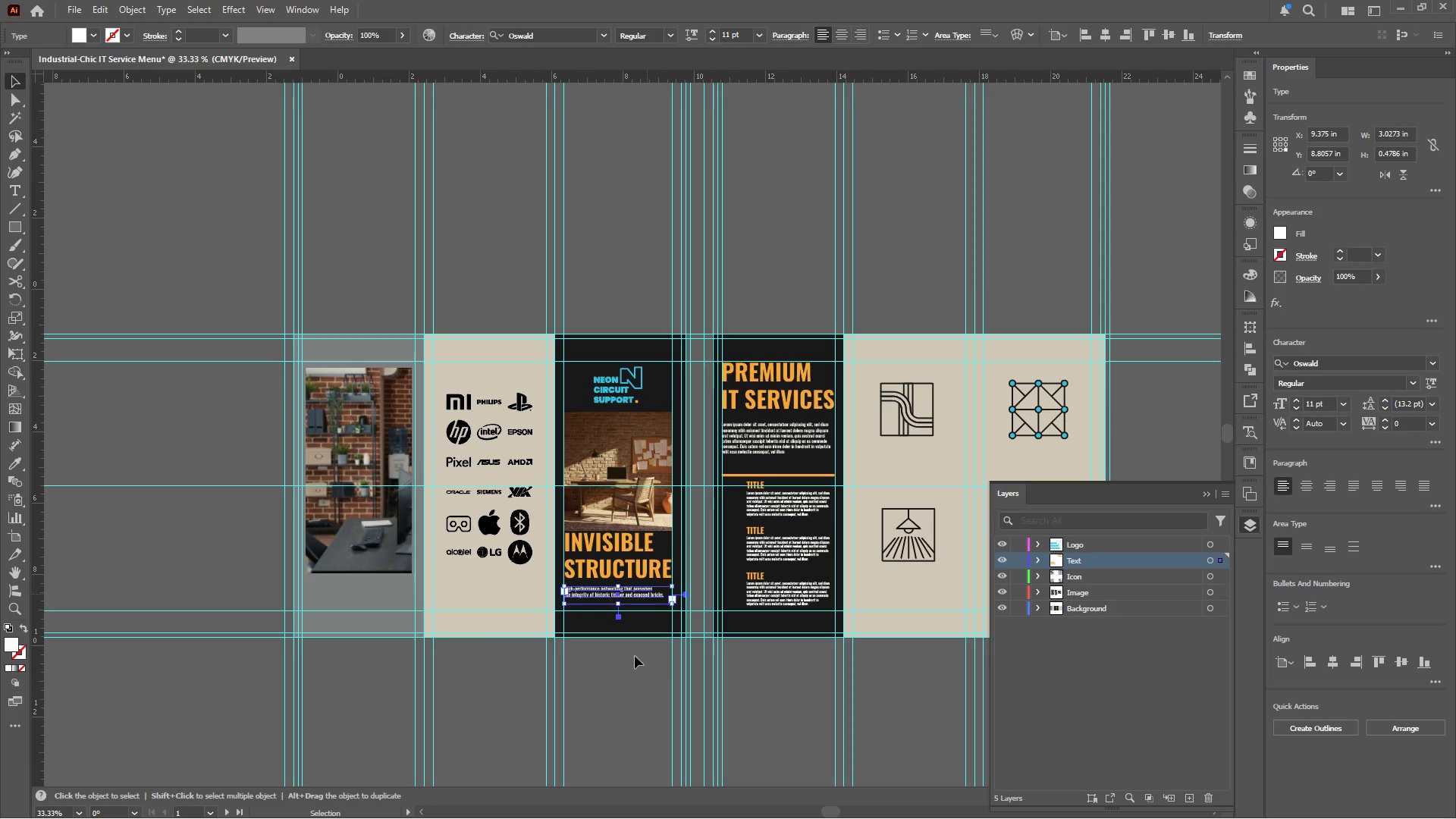 
left_click([626, 692])
 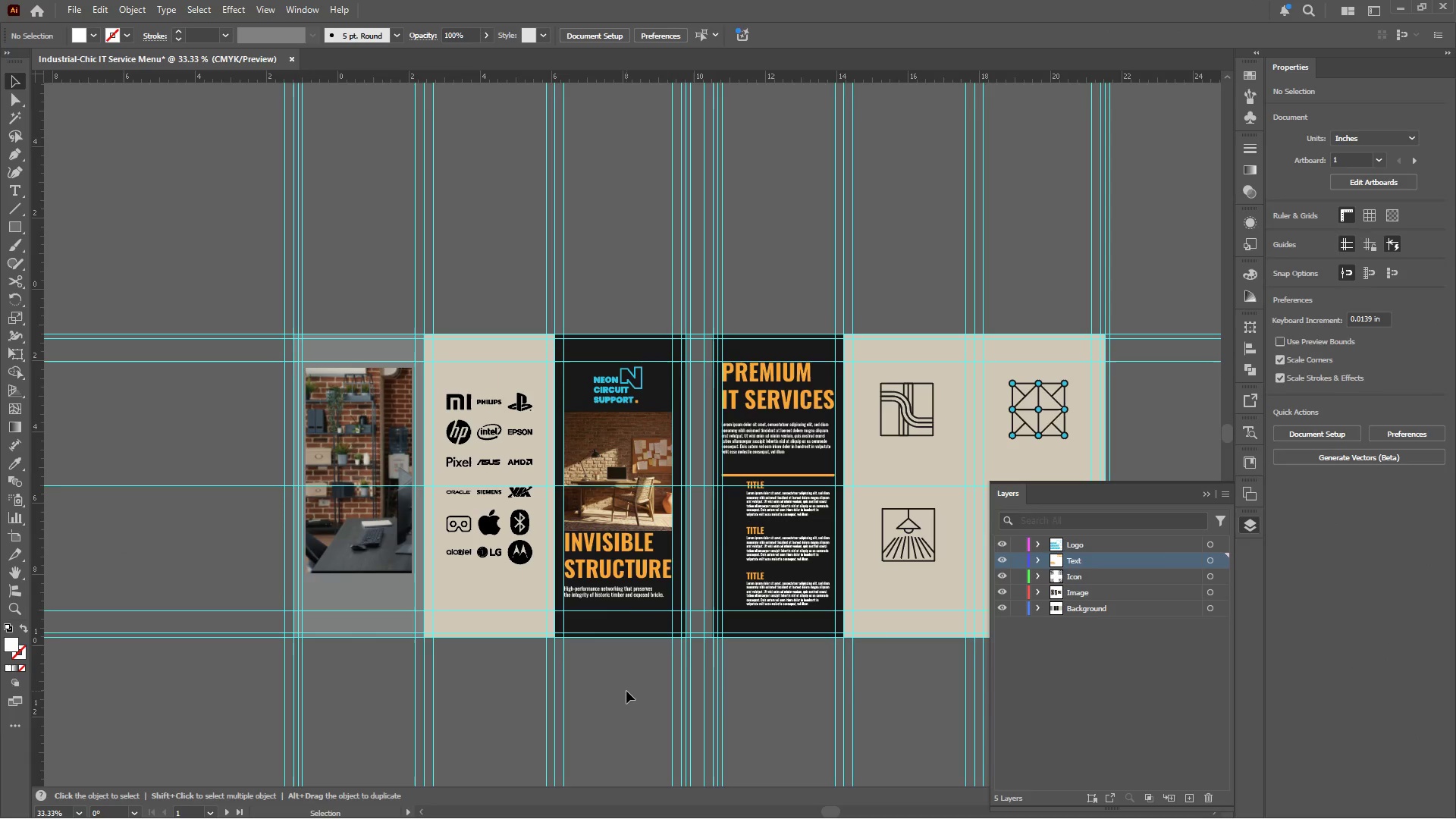 
hold_key(key=AltLeft, duration=0.5)
scroll: coordinate [542, 626], scroll_direction: down, amount: 1.0
 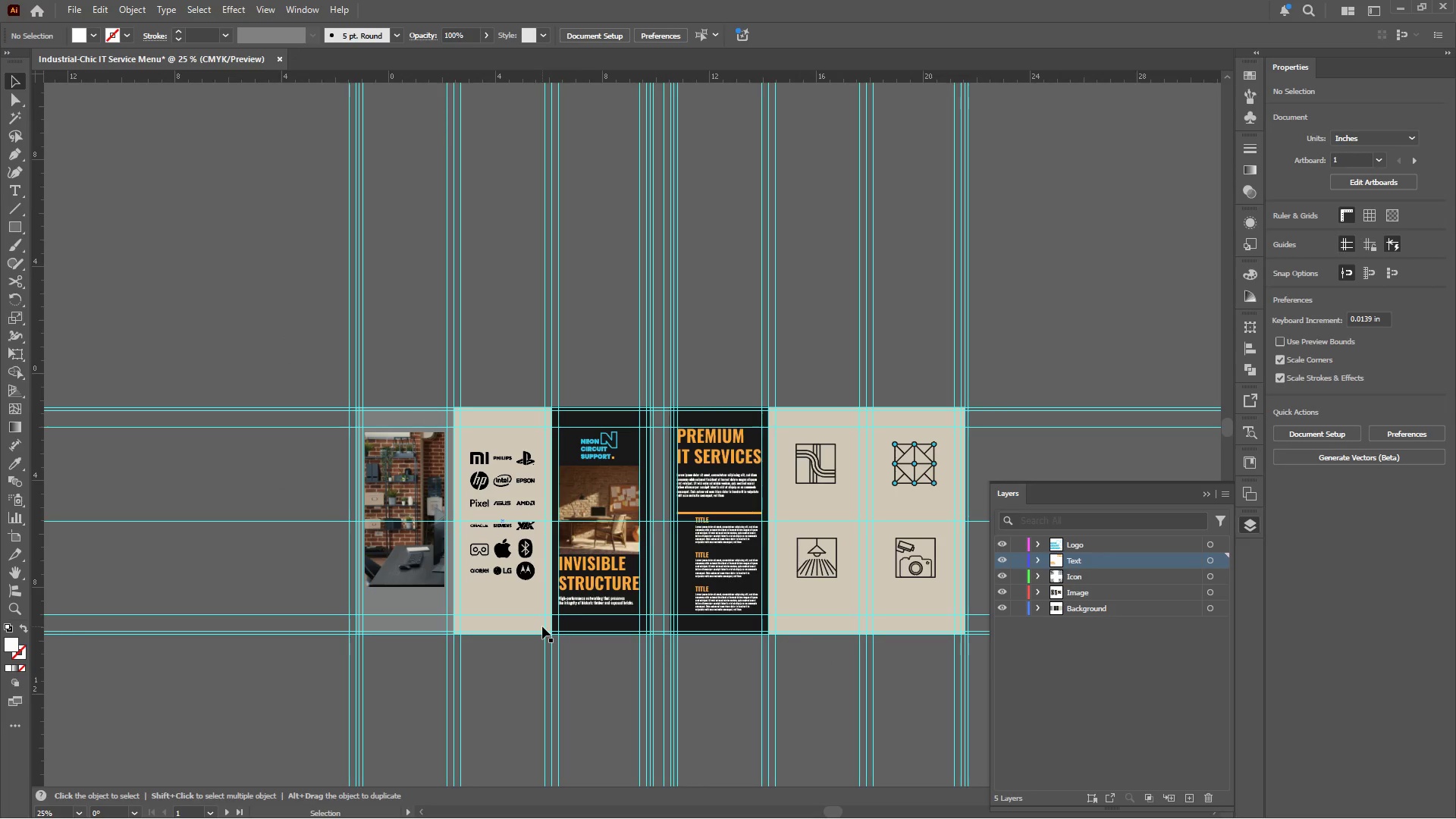 
wait(13.41)
 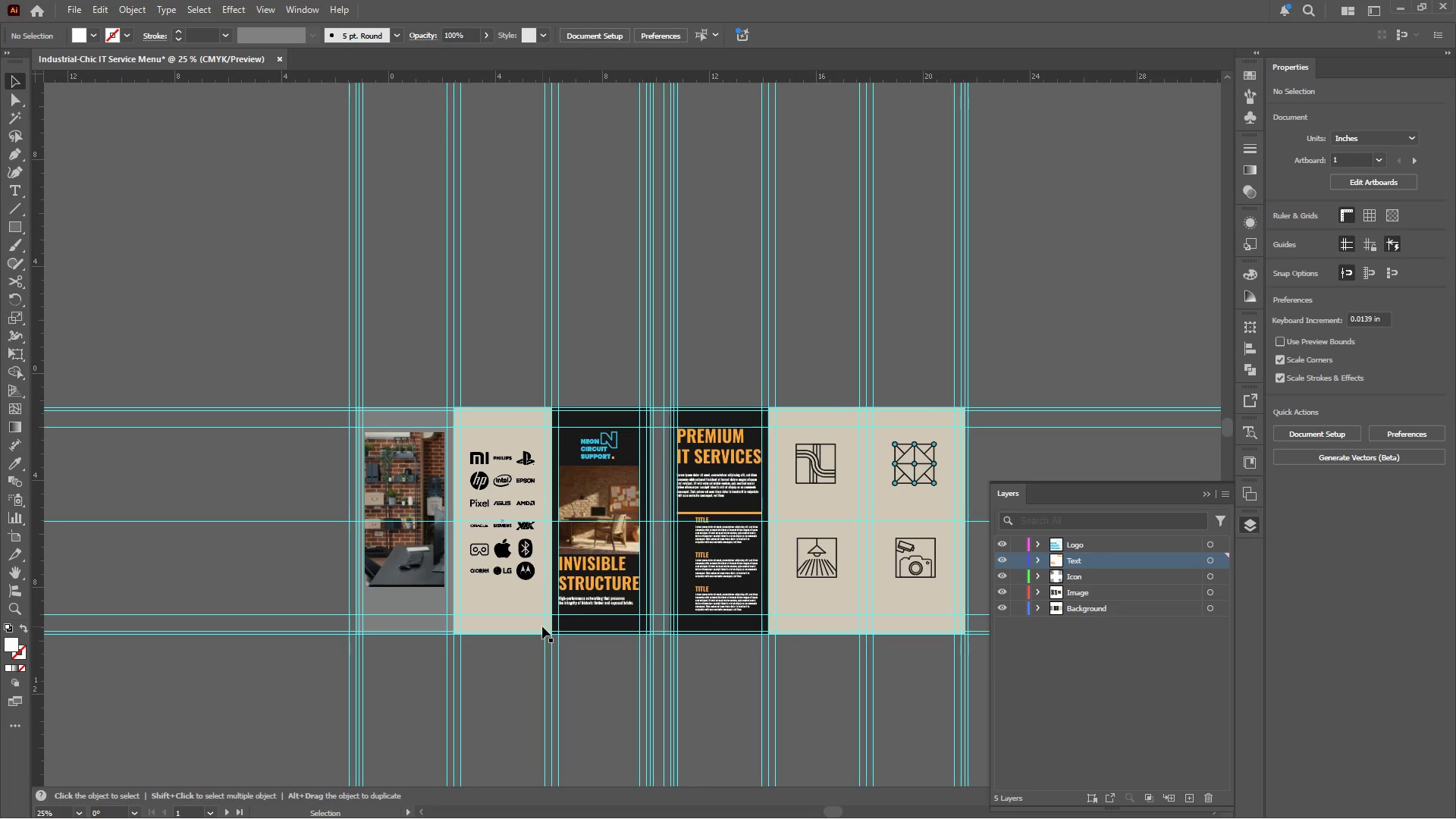 
left_click([824, 468])
 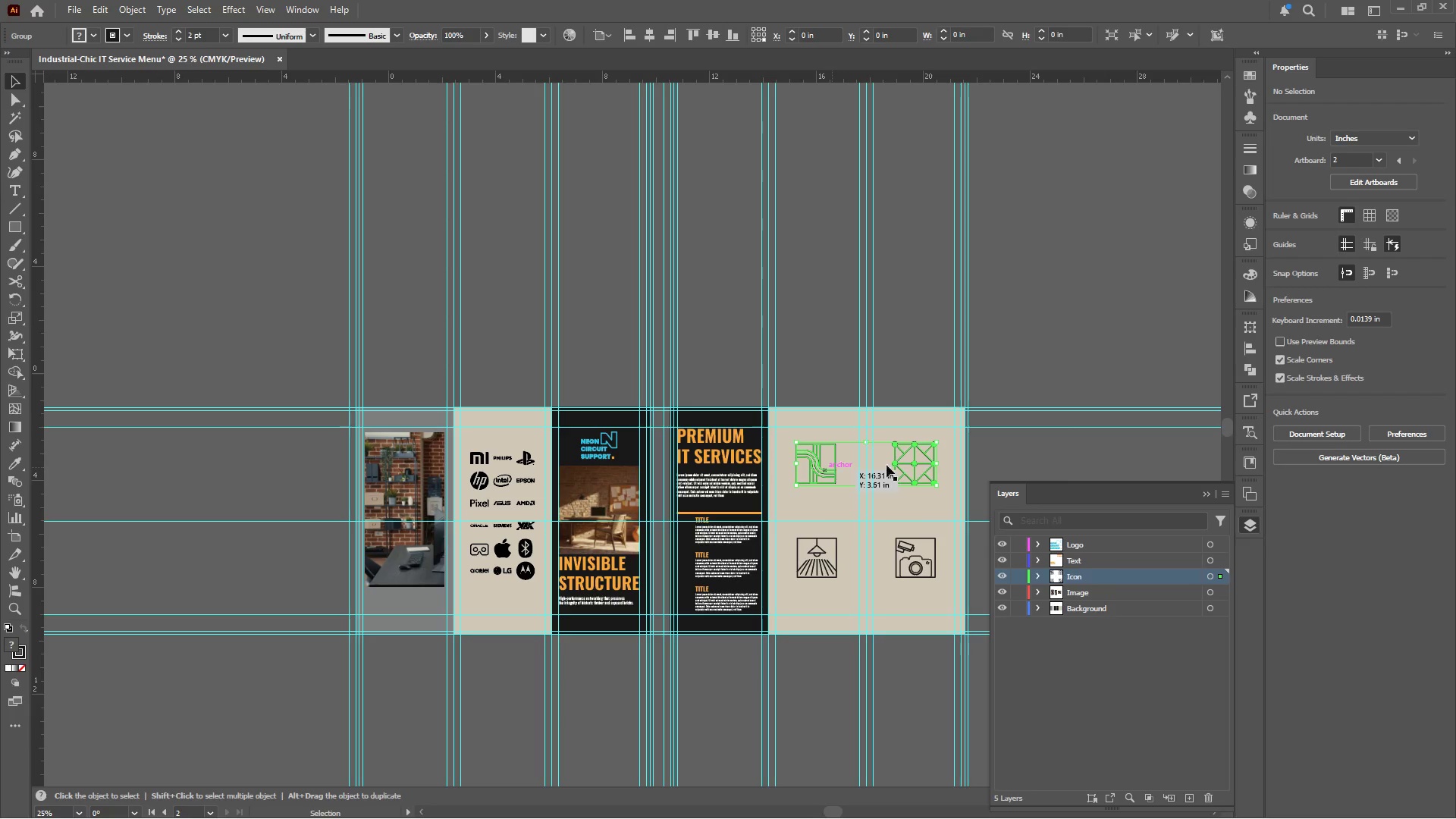 
hold_key(key=ShiftLeft, duration=0.41)
 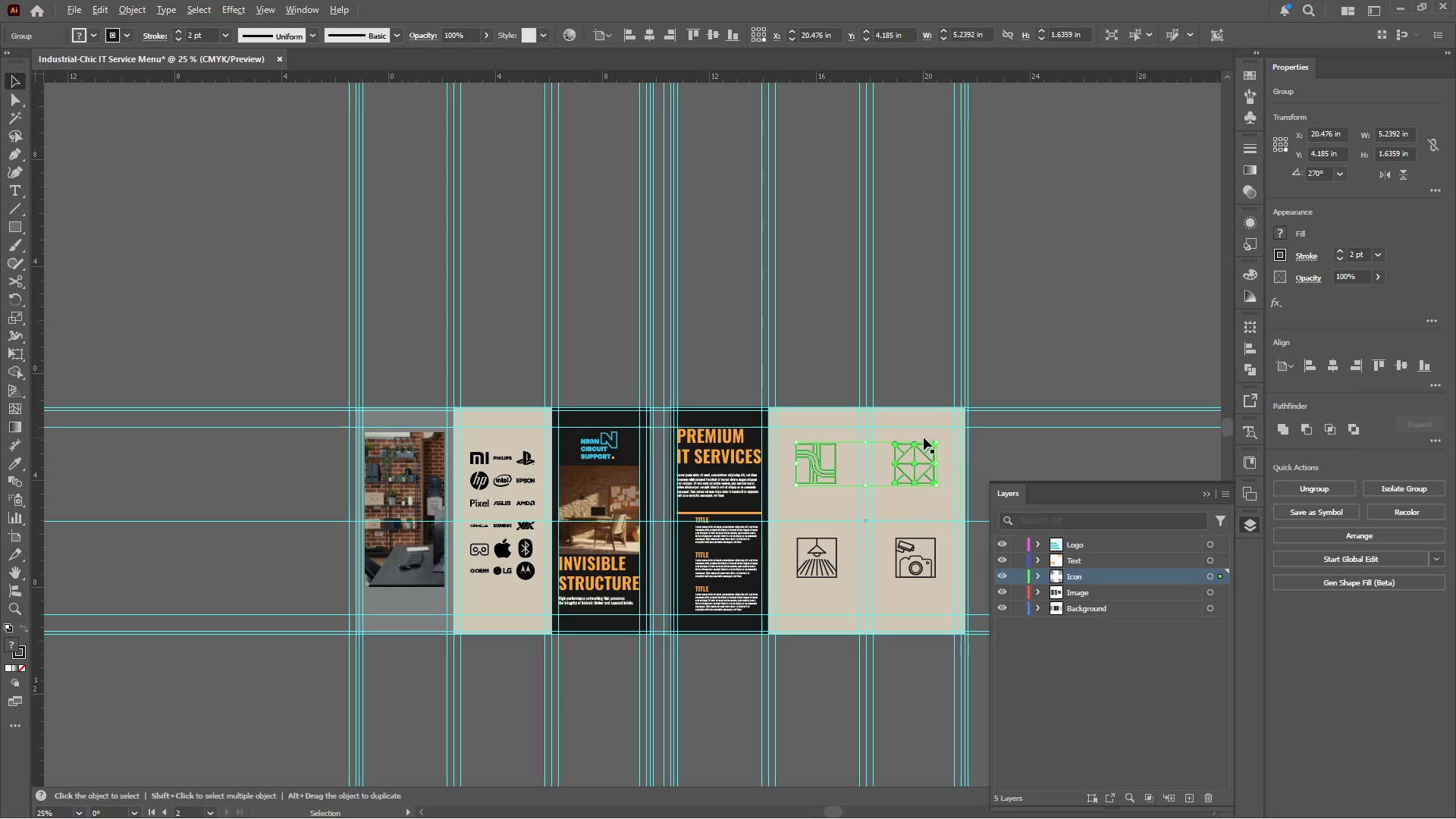 
hold_key(key=AltLeft, duration=0.58)
scroll: coordinate [924, 436], scroll_direction: up, amount: 4.0
 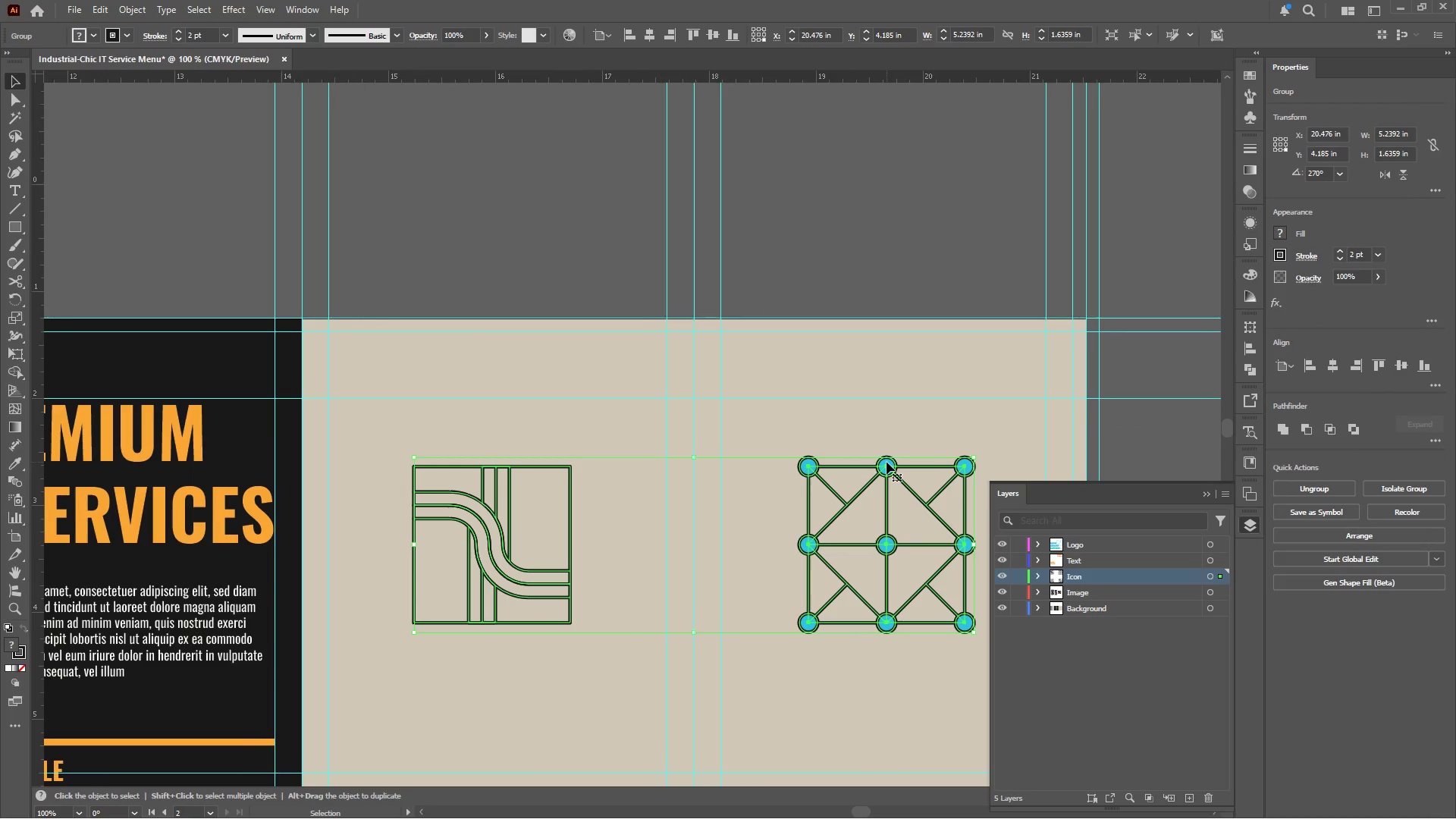 
left_click_drag(start_coordinate=[886, 462], to_coordinate=[893, 395])
 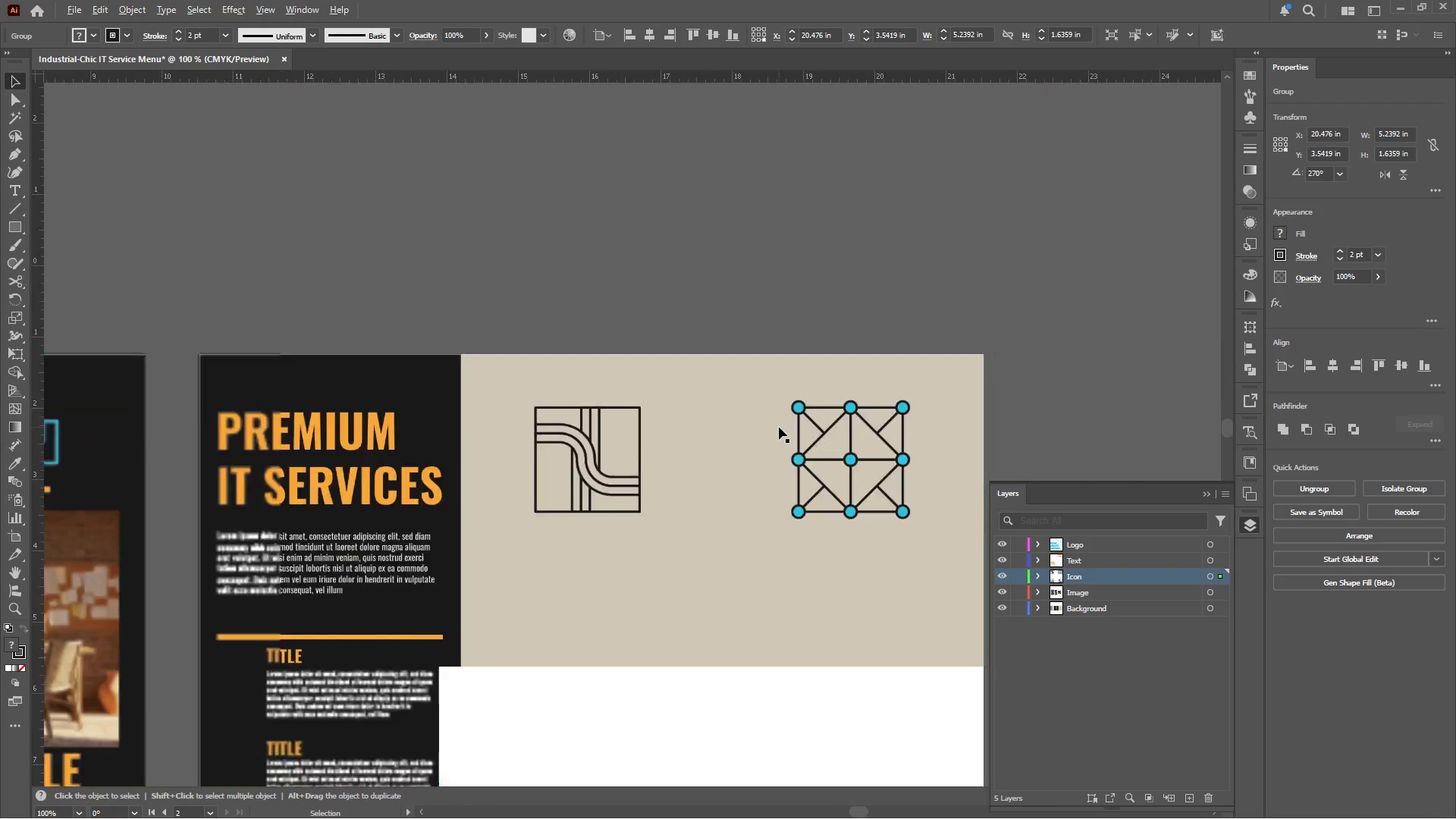 
hold_key(key=ShiftLeft, duration=4.19)
 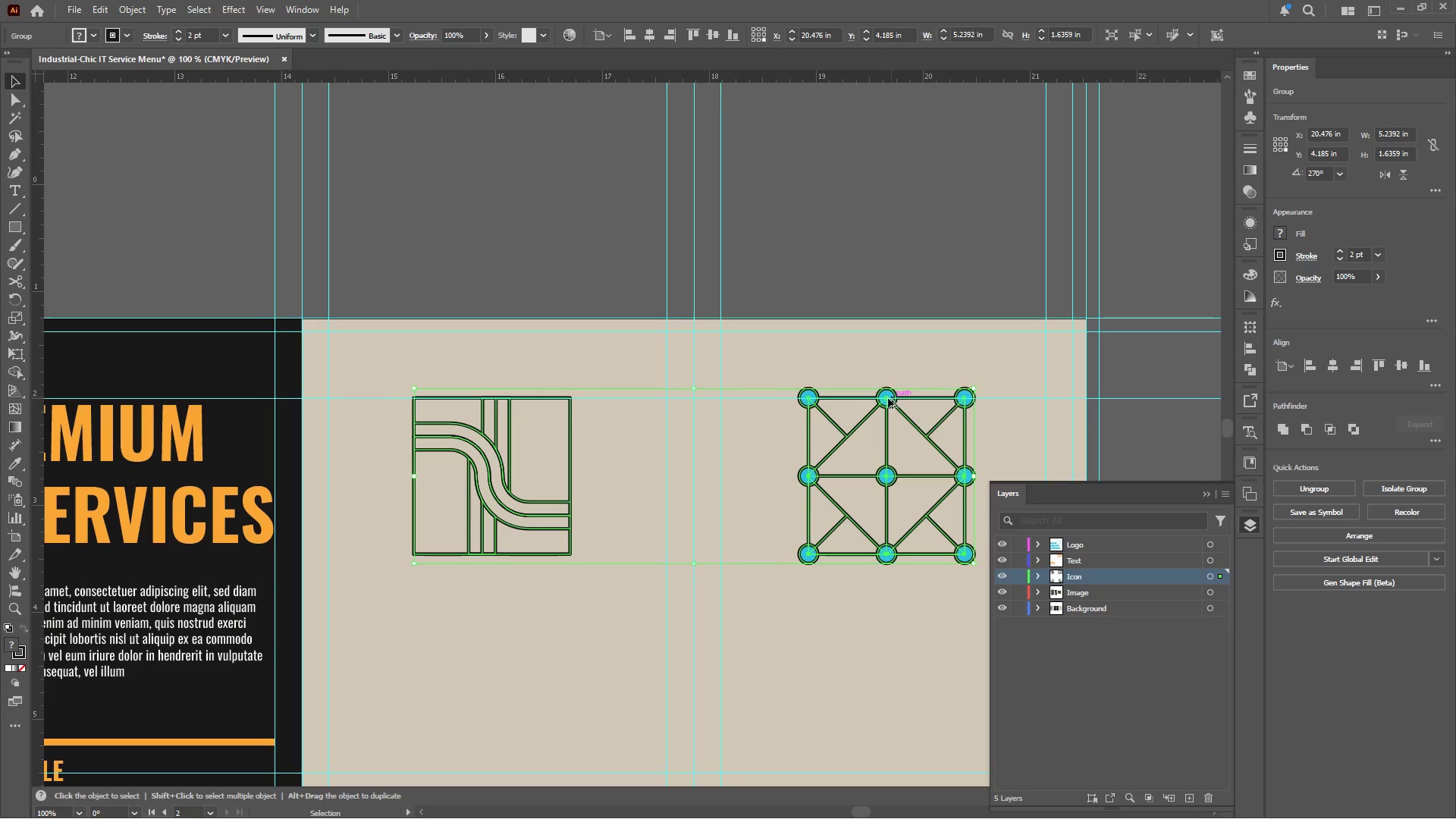 
hold_key(key=AltLeft, duration=0.66)
 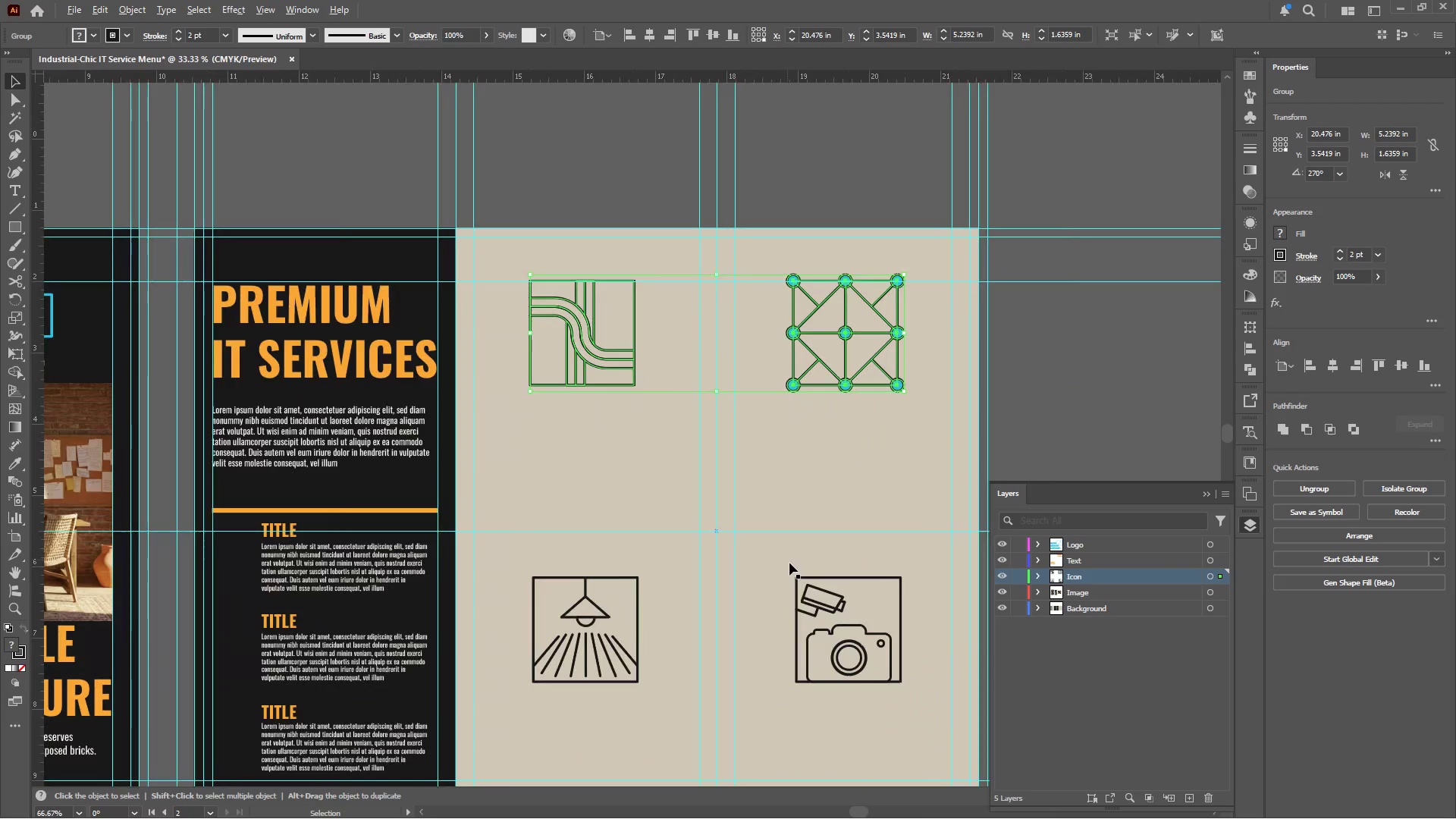 
hold_key(key=AltLeft, duration=0.31)
 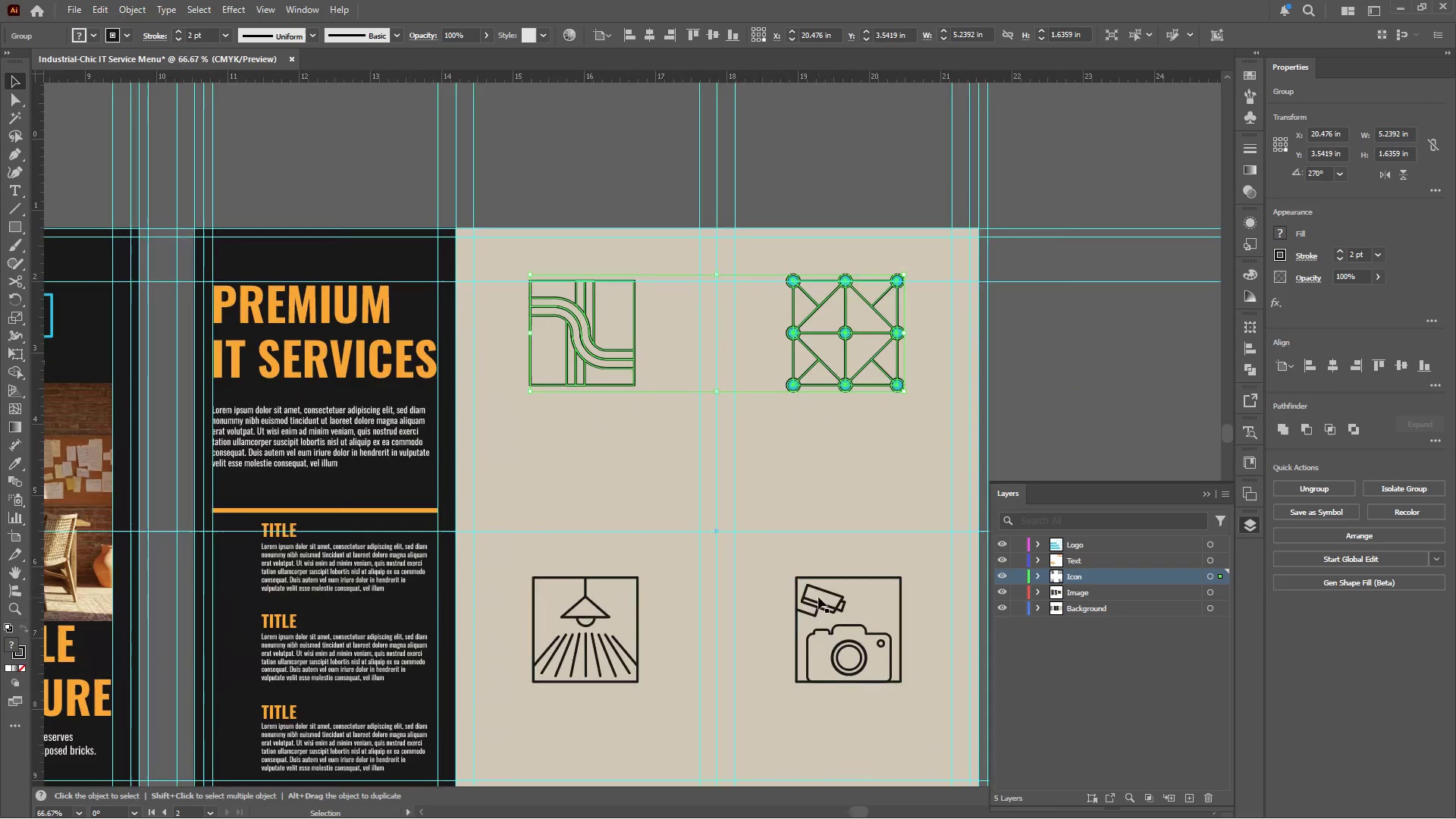 
scroll: coordinate [779, 427], scroll_direction: down, amount: 3.0
 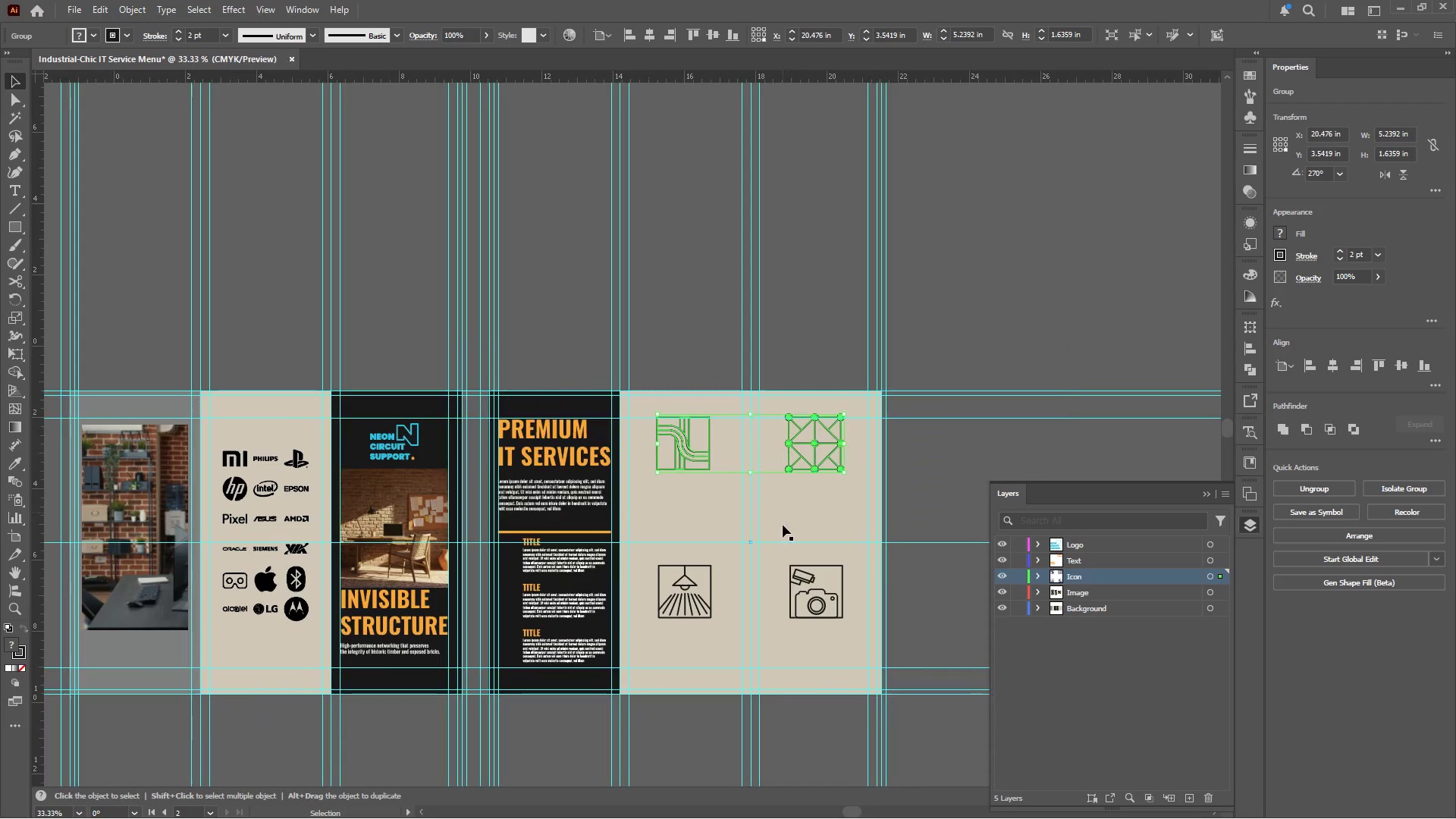 
scroll: coordinate [784, 554], scroll_direction: up, amount: 2.0
 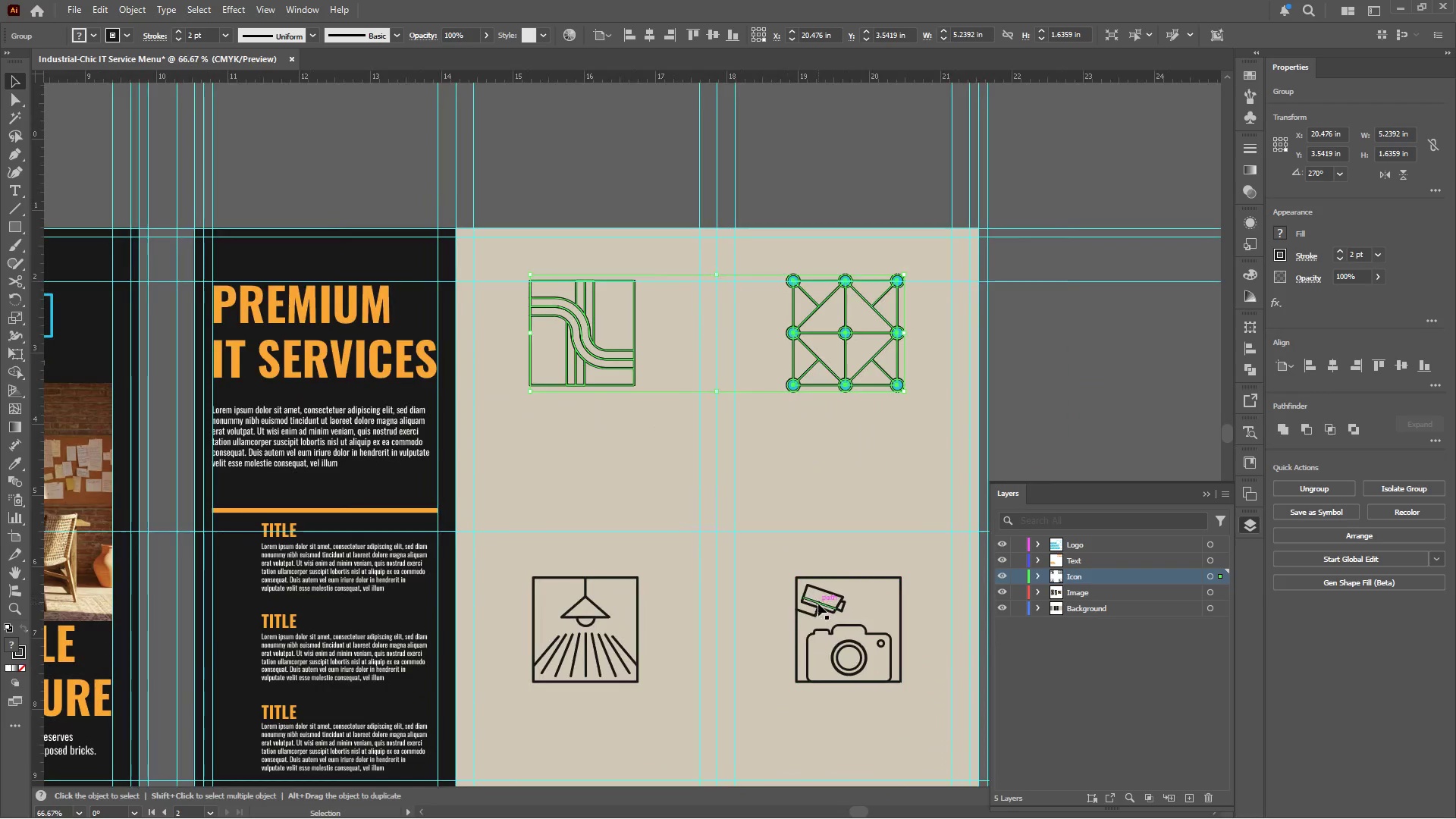 
left_click([818, 605])
 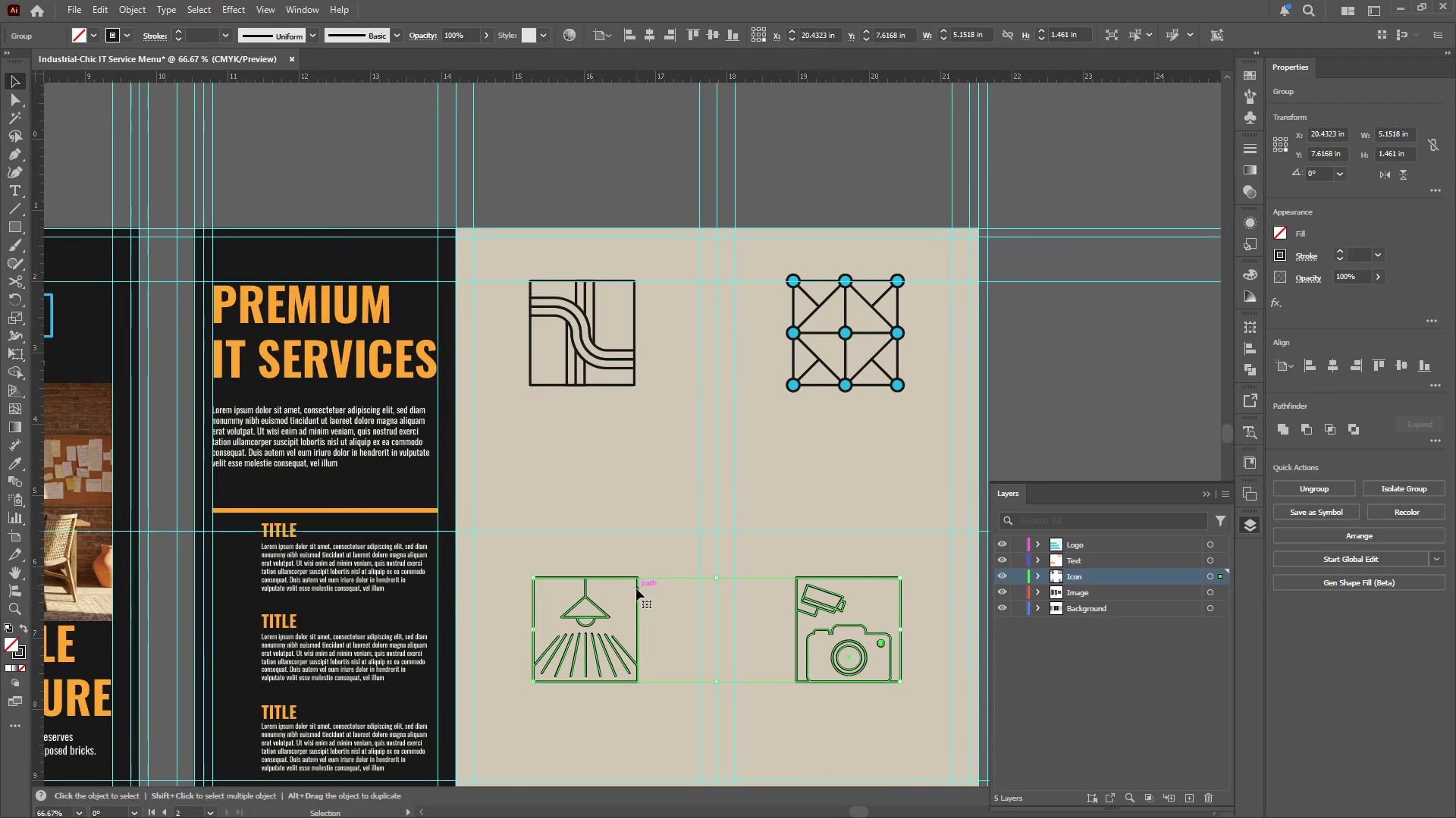 
left_click_drag(start_coordinate=[636, 588], to_coordinate=[643, 542])
 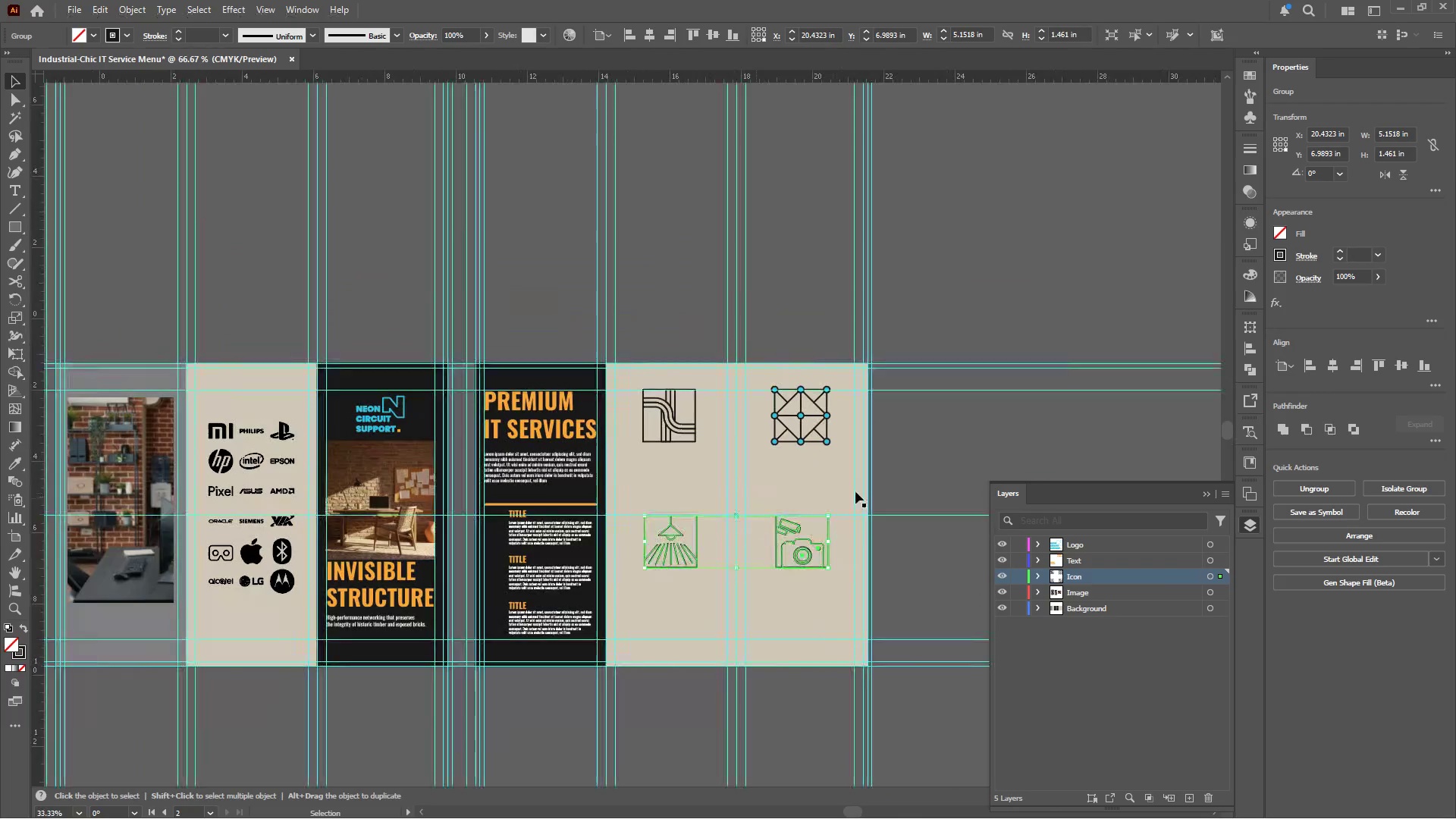 
hold_key(key=ShiftLeft, duration=2.02)
 